 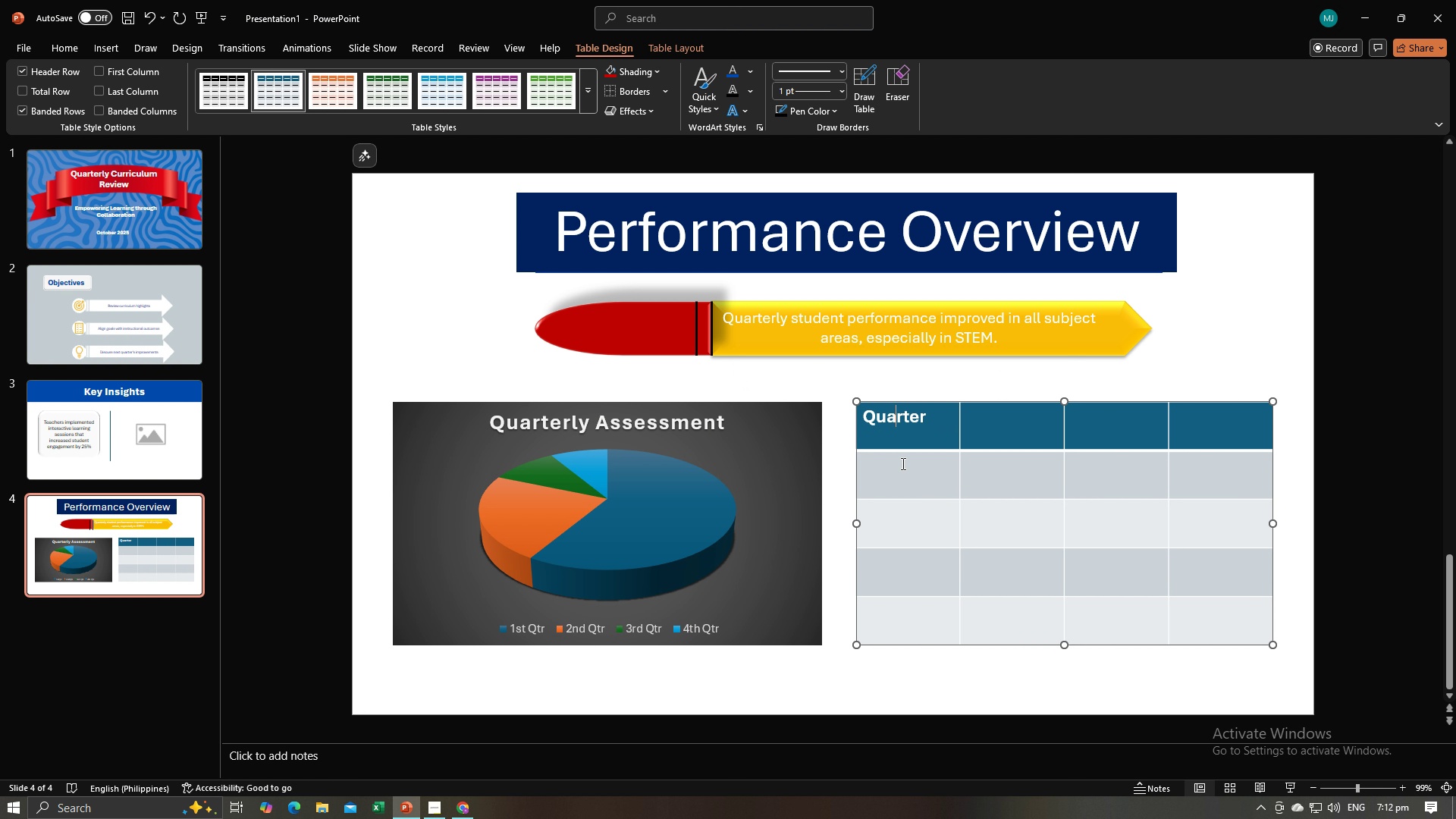 
key(Control+A)
 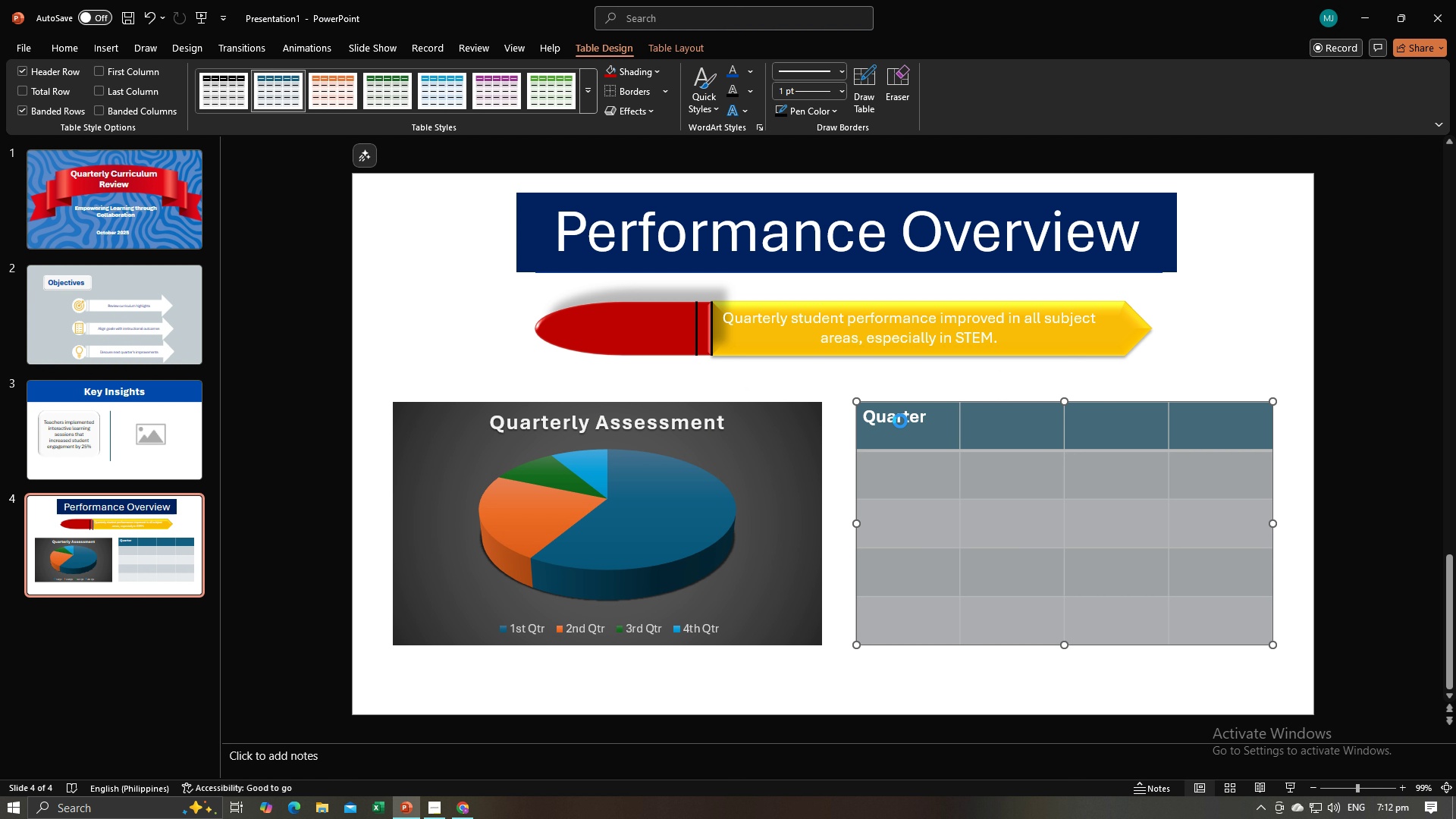 
key(Control+V)
 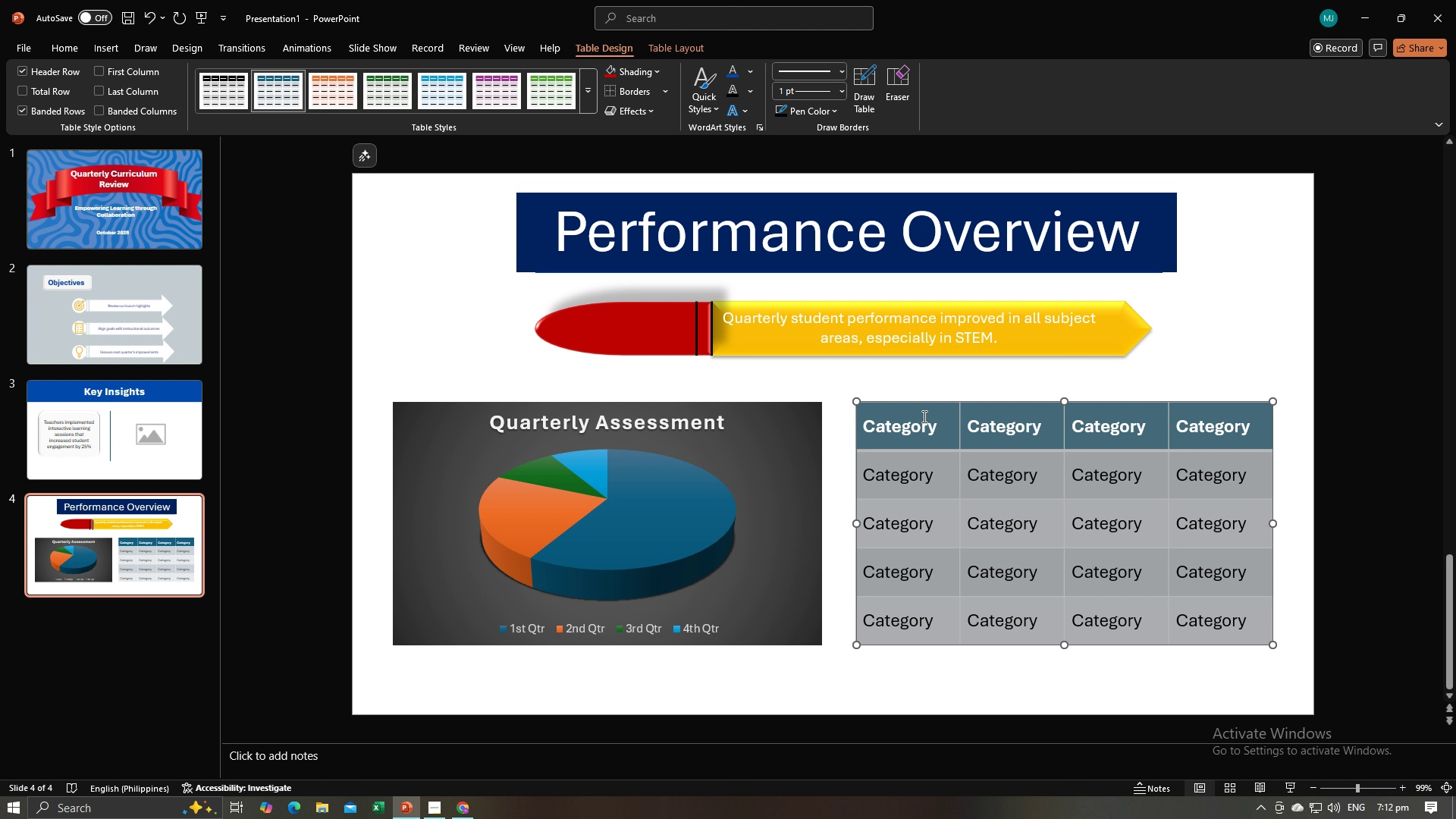 
left_click([923, 416])
 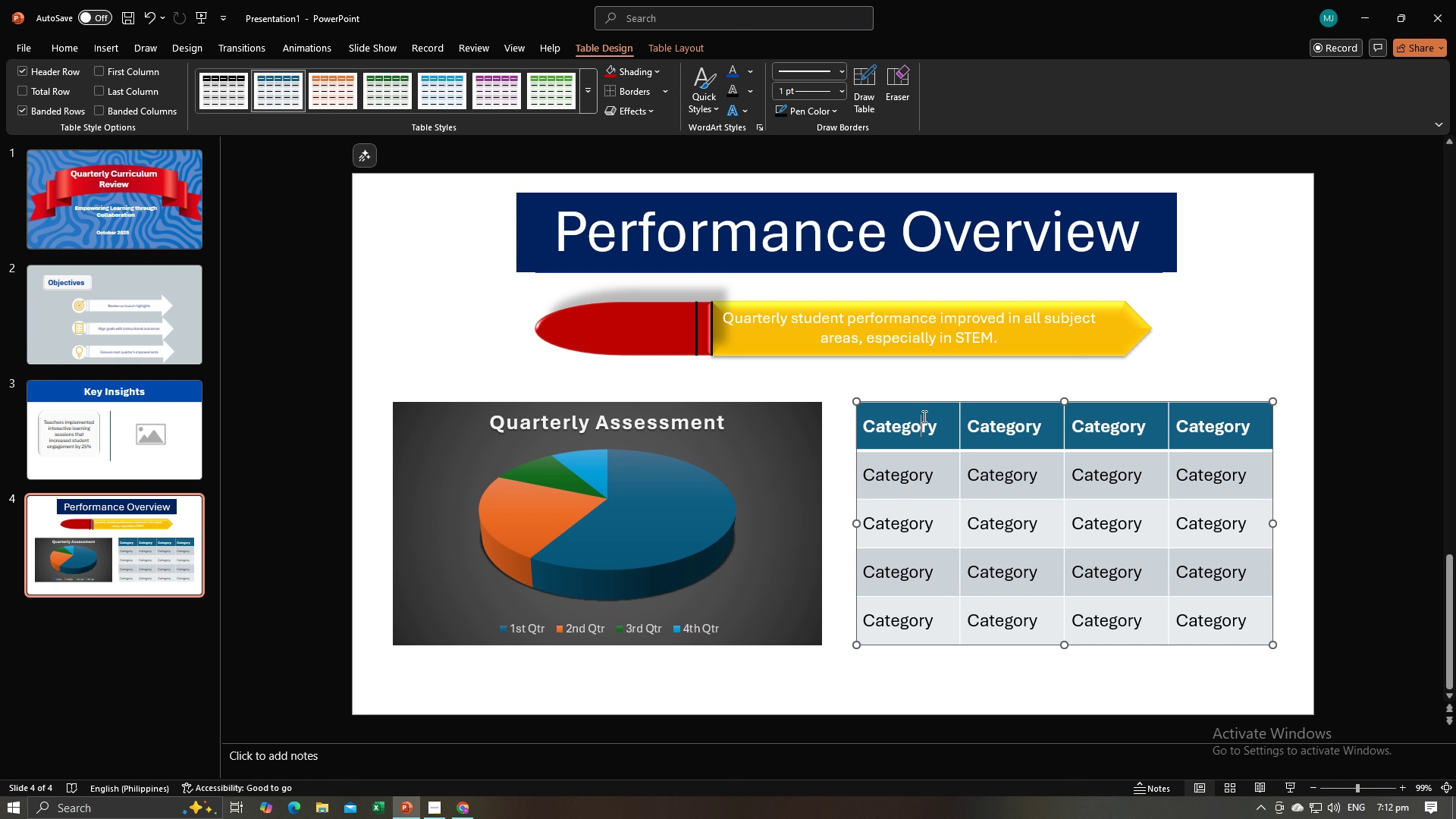 
key(Control+A)
 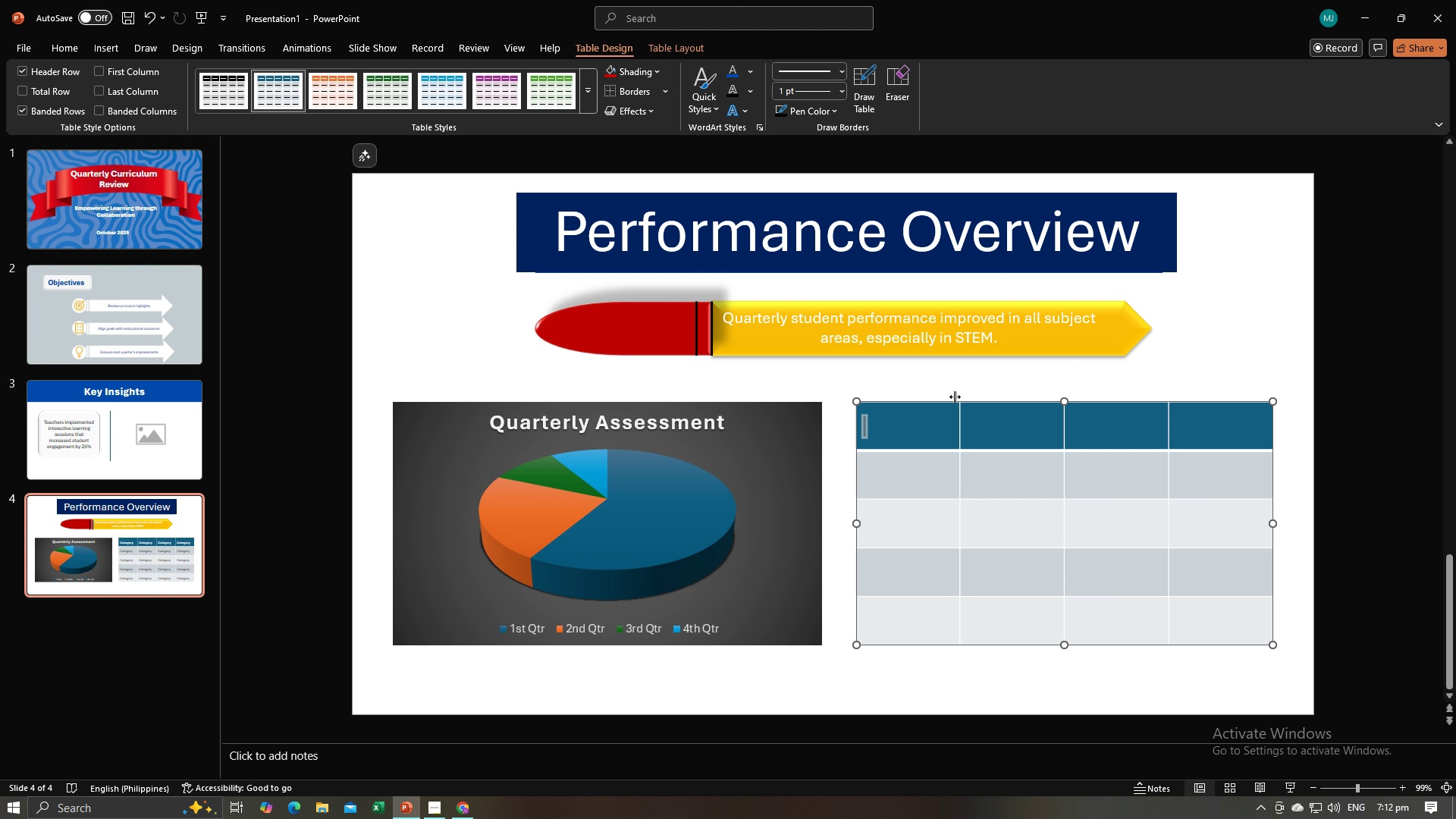 
key(Backspace)
 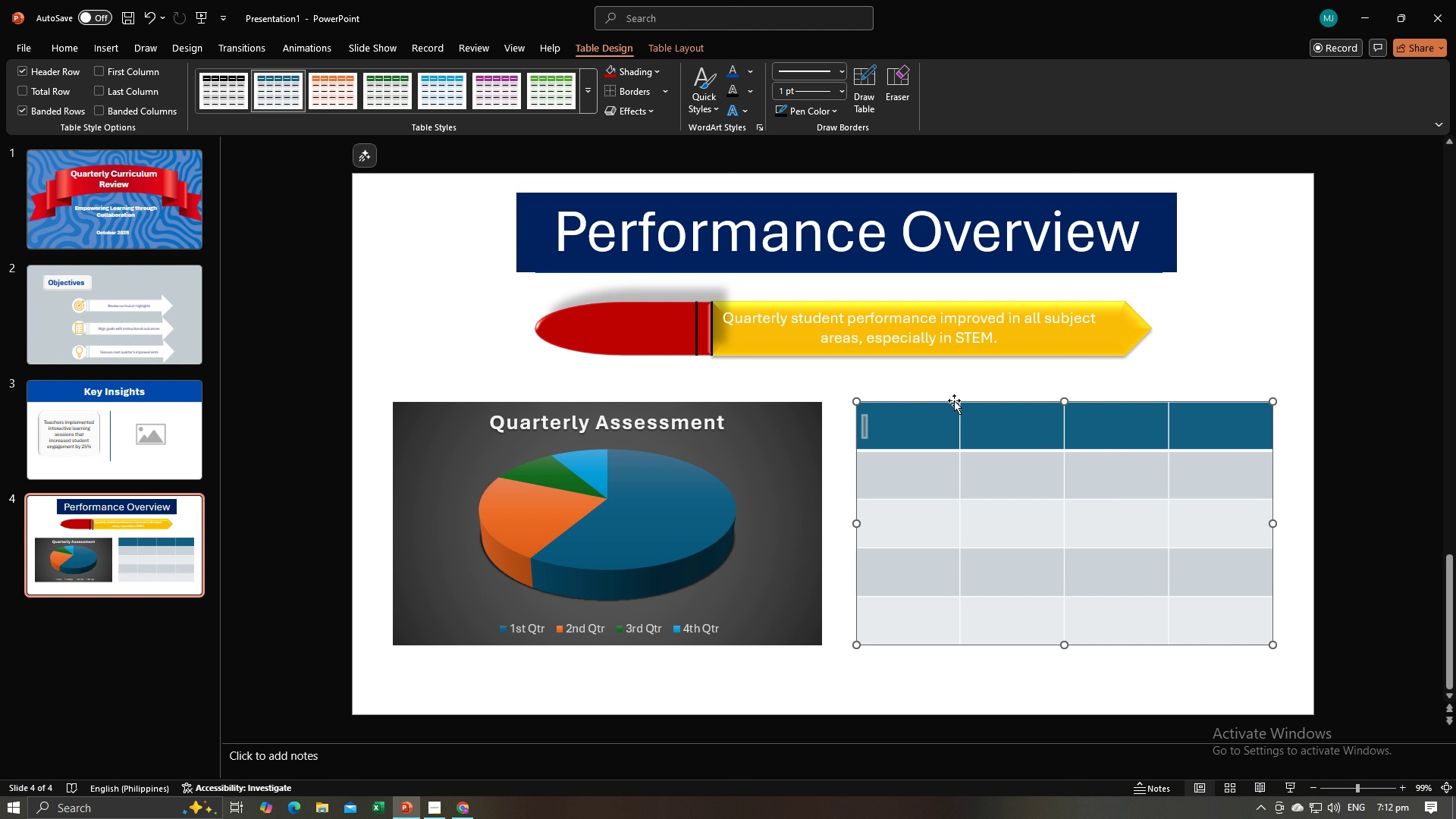 
hold_key(key=ControlLeft, duration=0.61)
 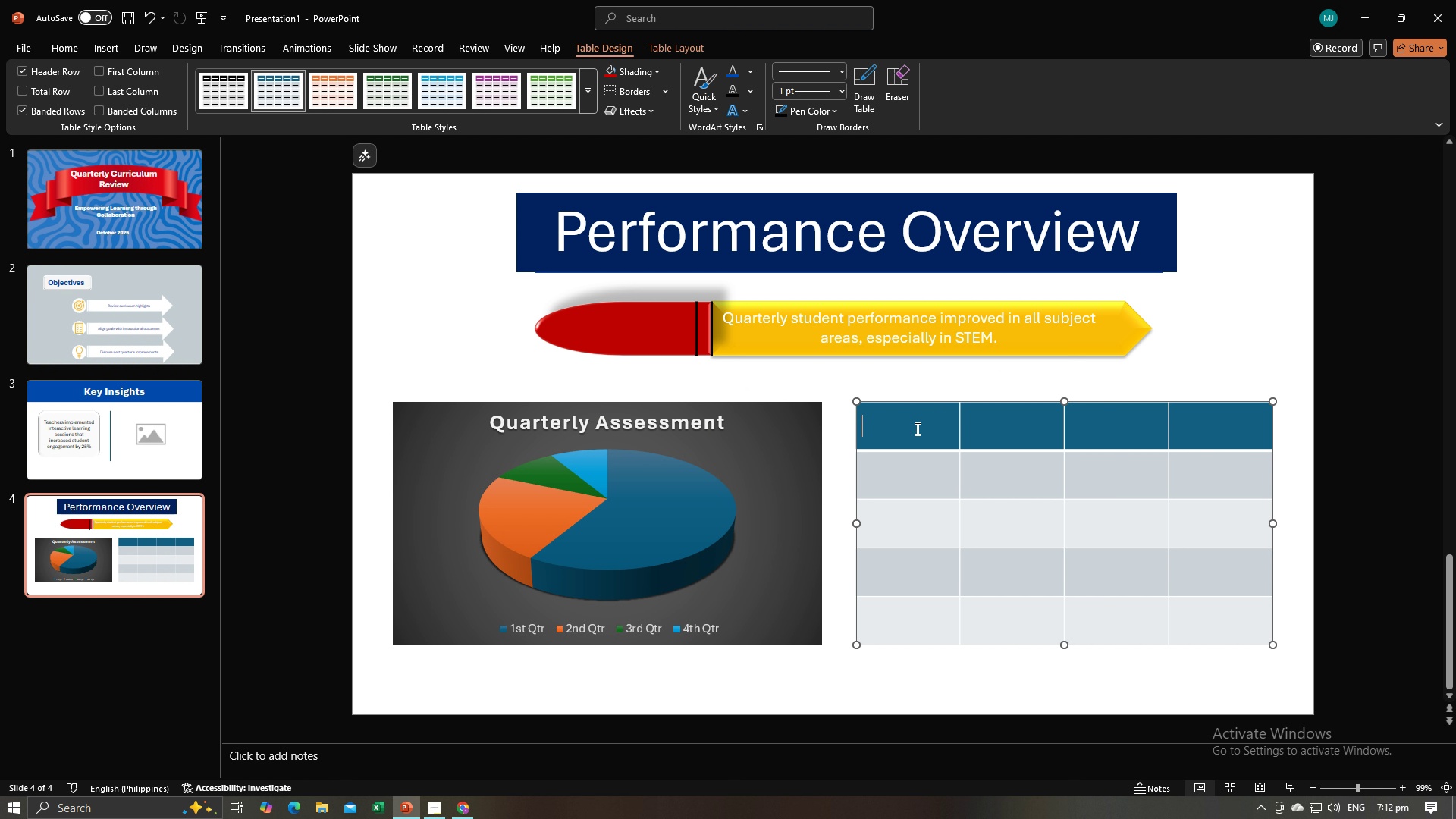 
double_click([916, 428])
 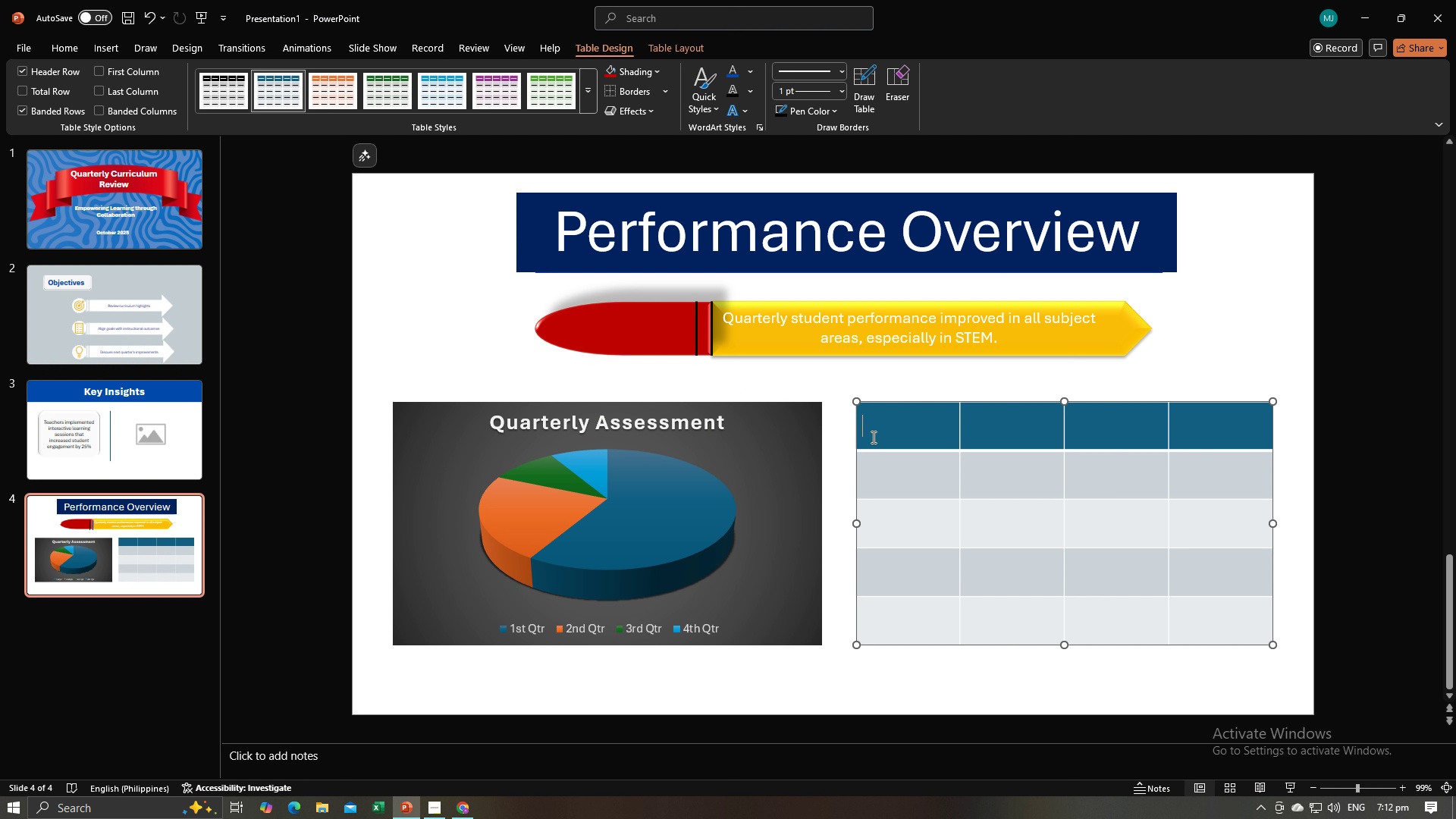 
key(Control+V)
 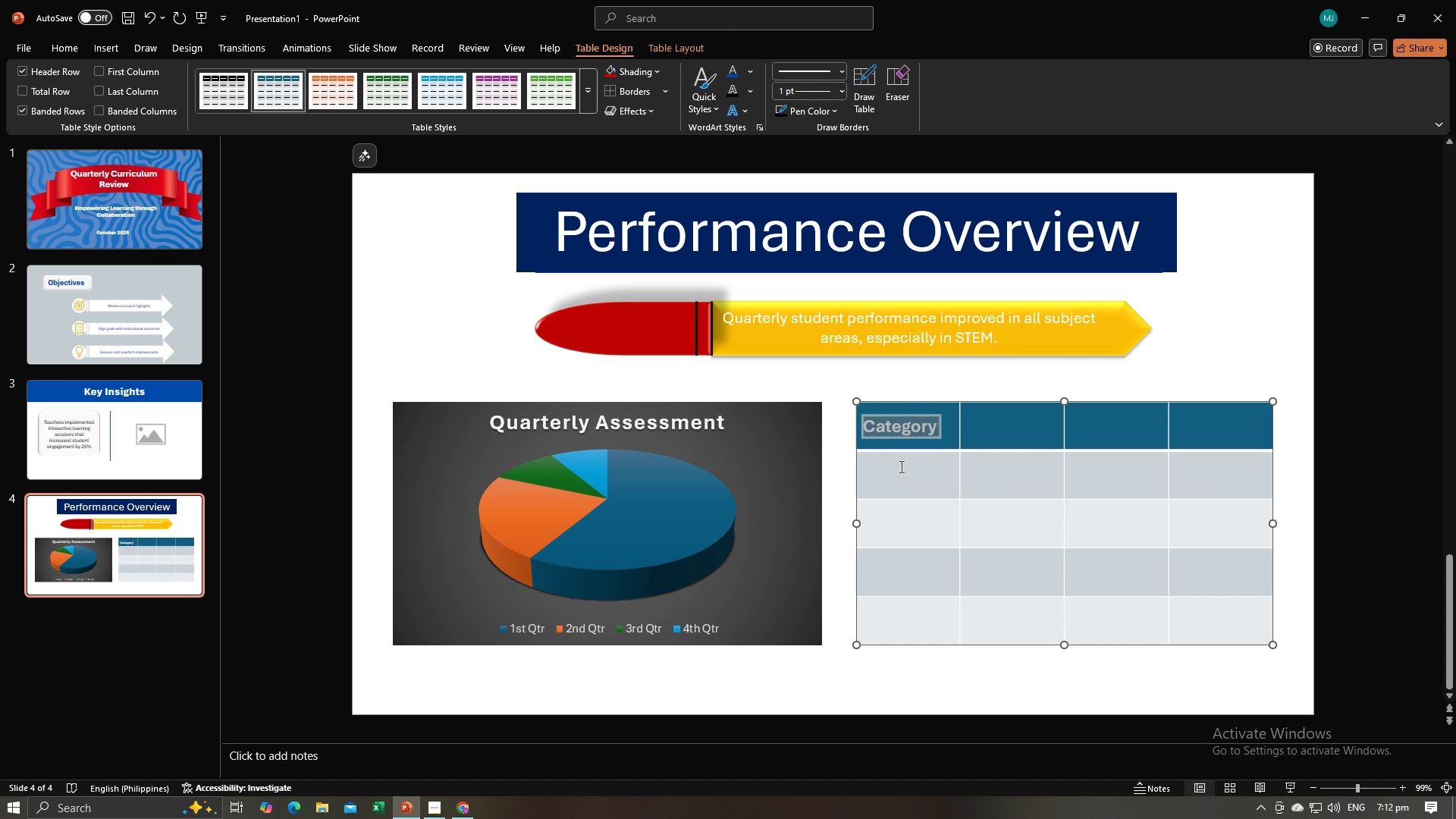 
left_click([900, 466])
 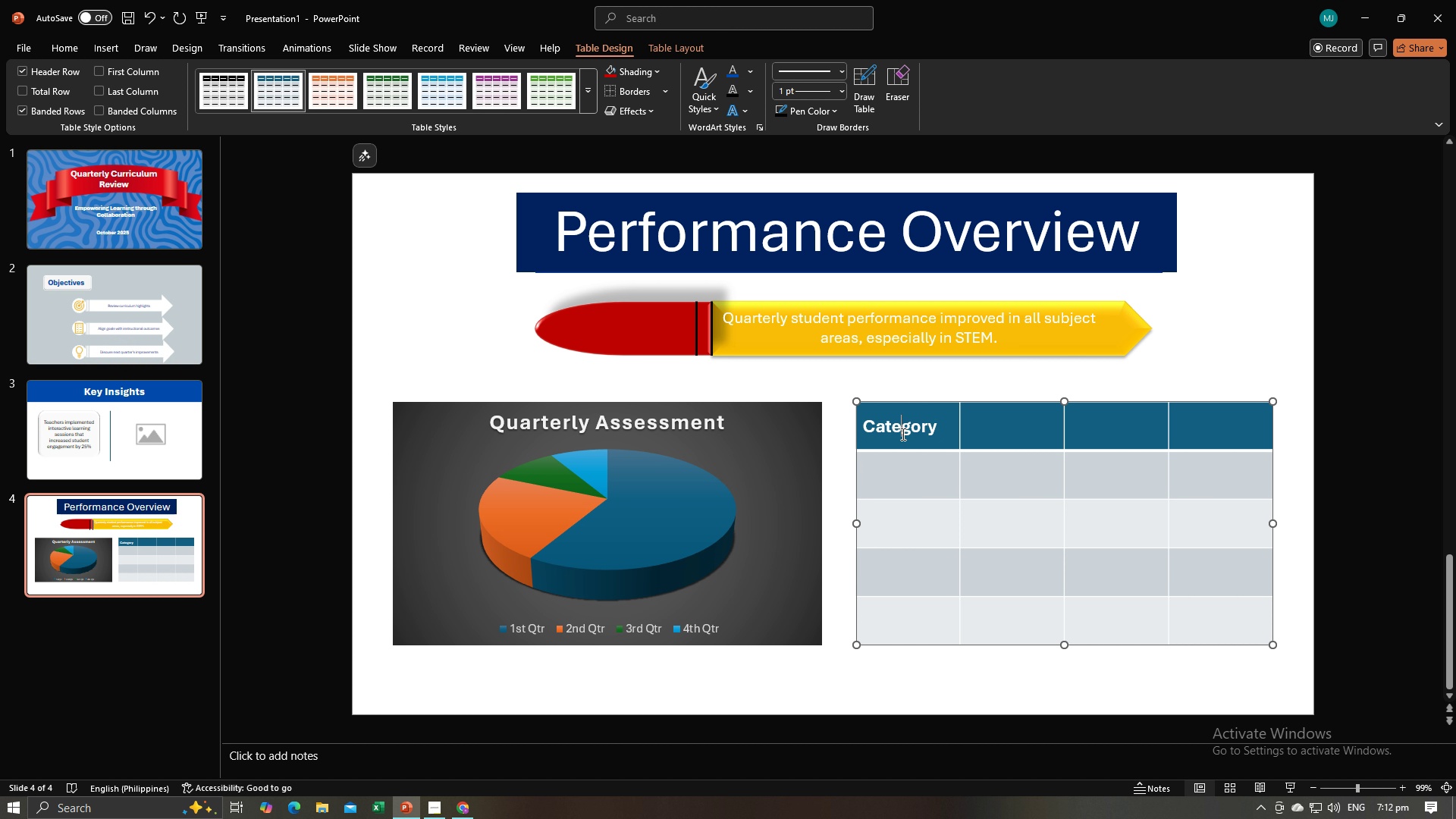 
left_click([902, 434])
 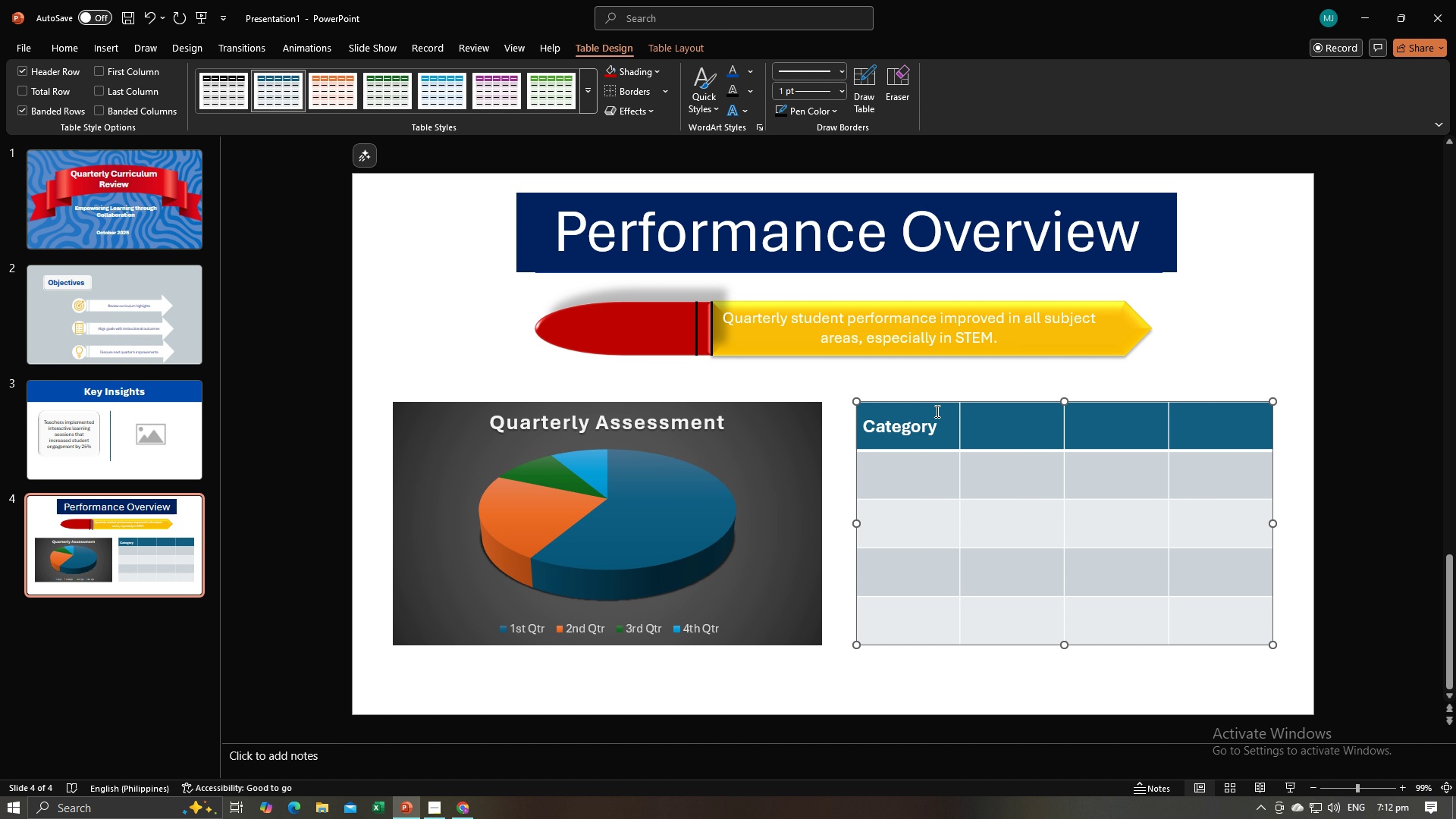 
key(Alt+AltLeft)
 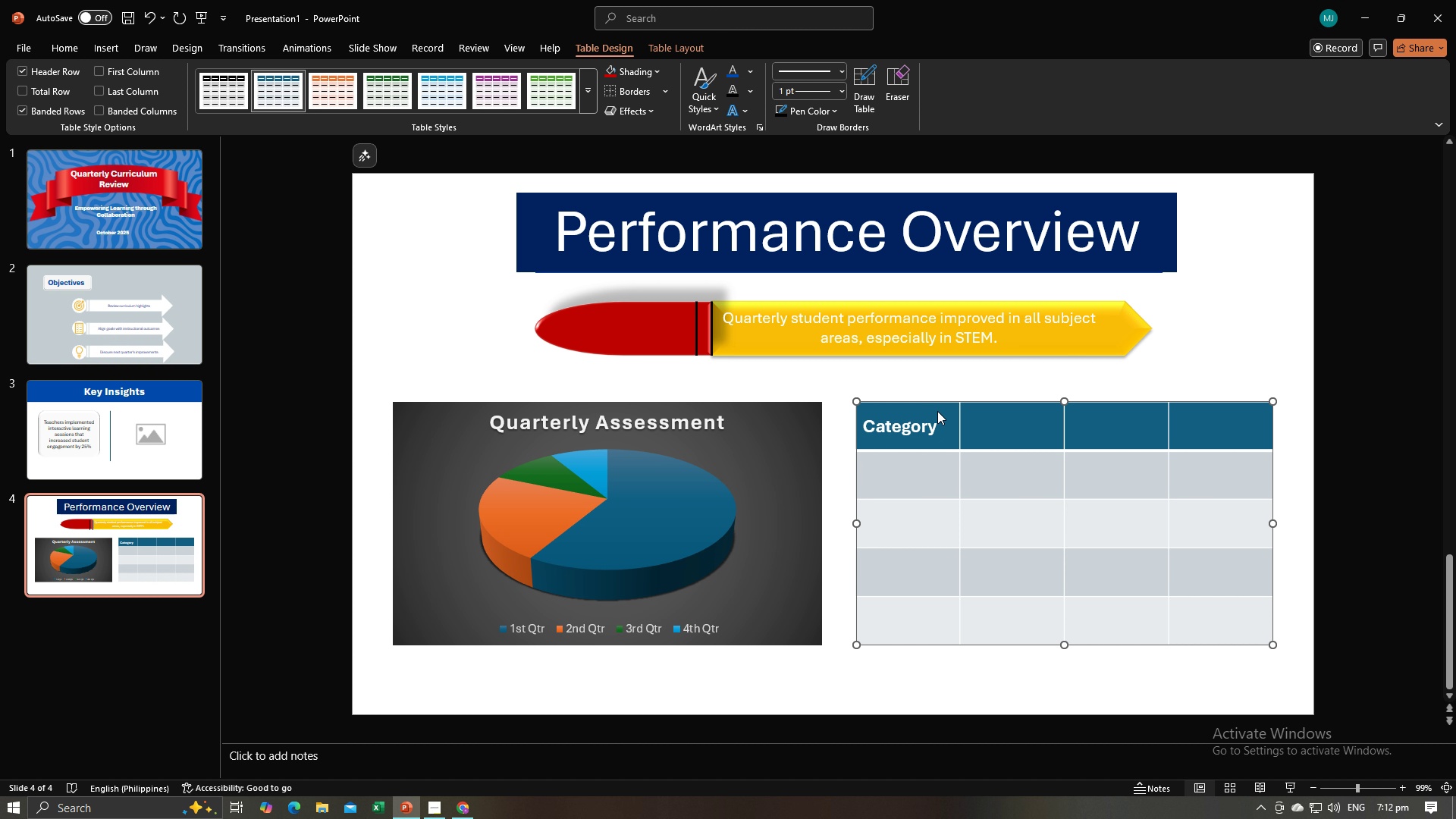 
key(Alt+Tab)
 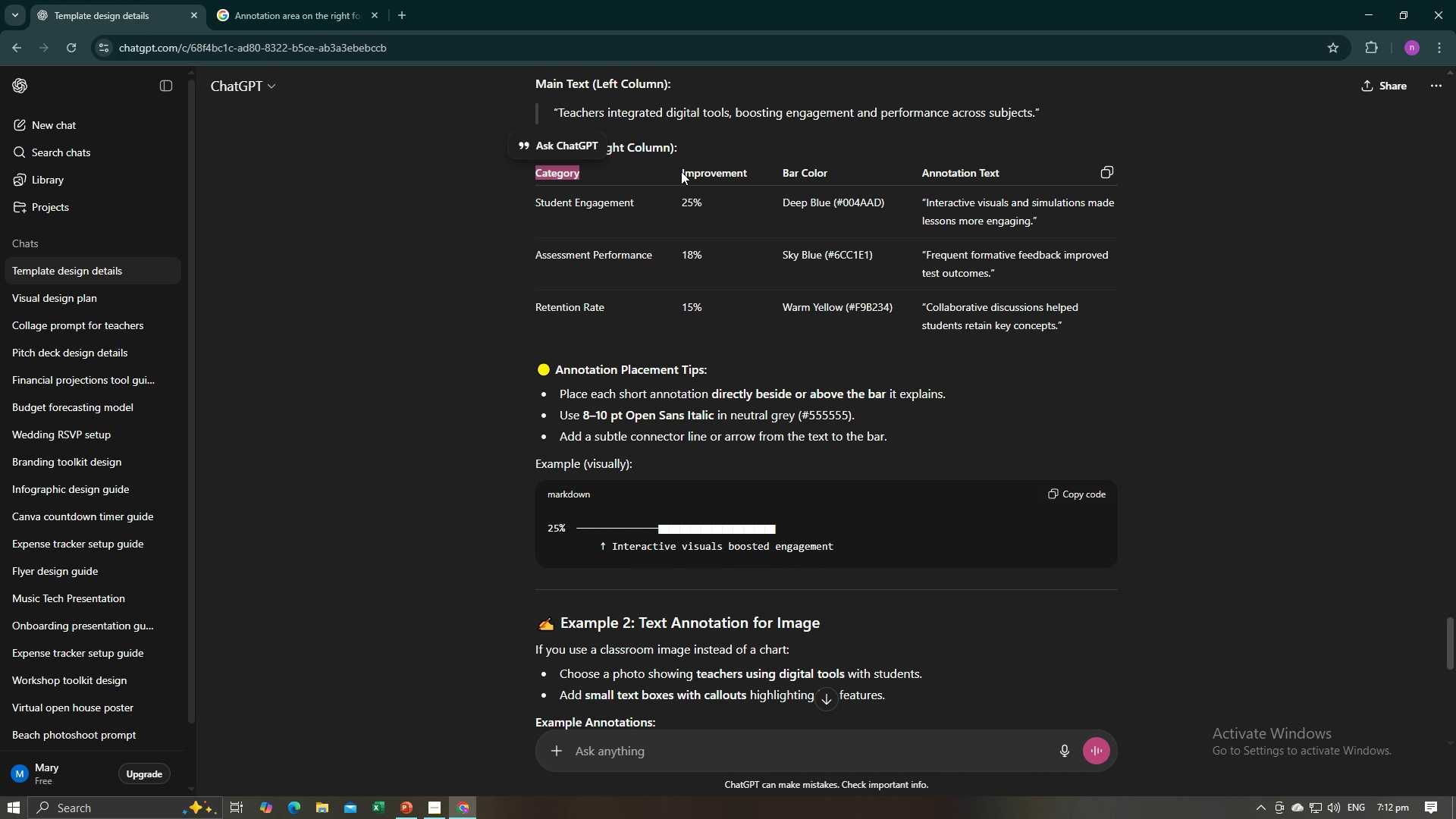 
left_click_drag(start_coordinate=[682, 171], to_coordinate=[748, 174])
 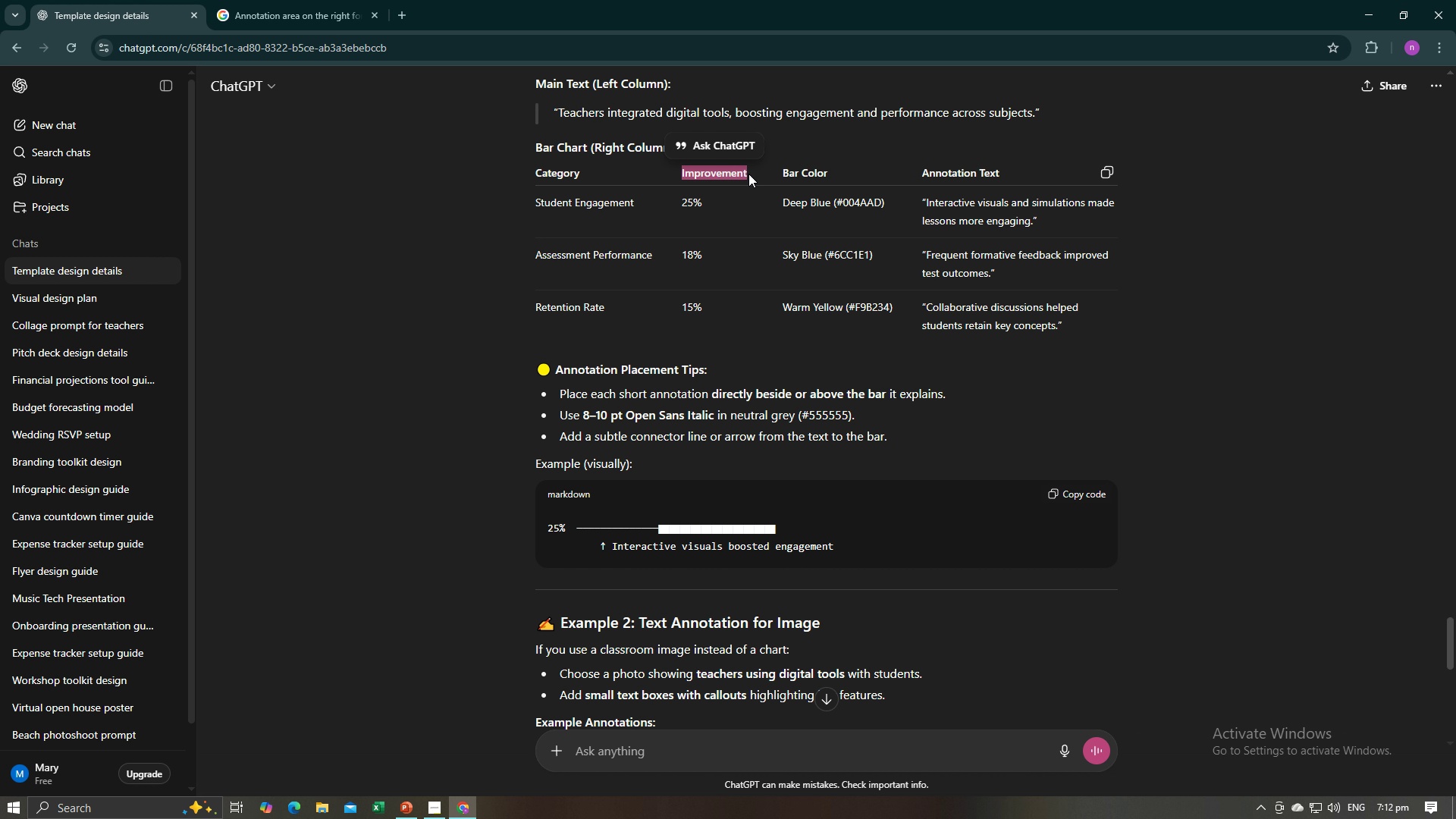 
key(Control+C)
 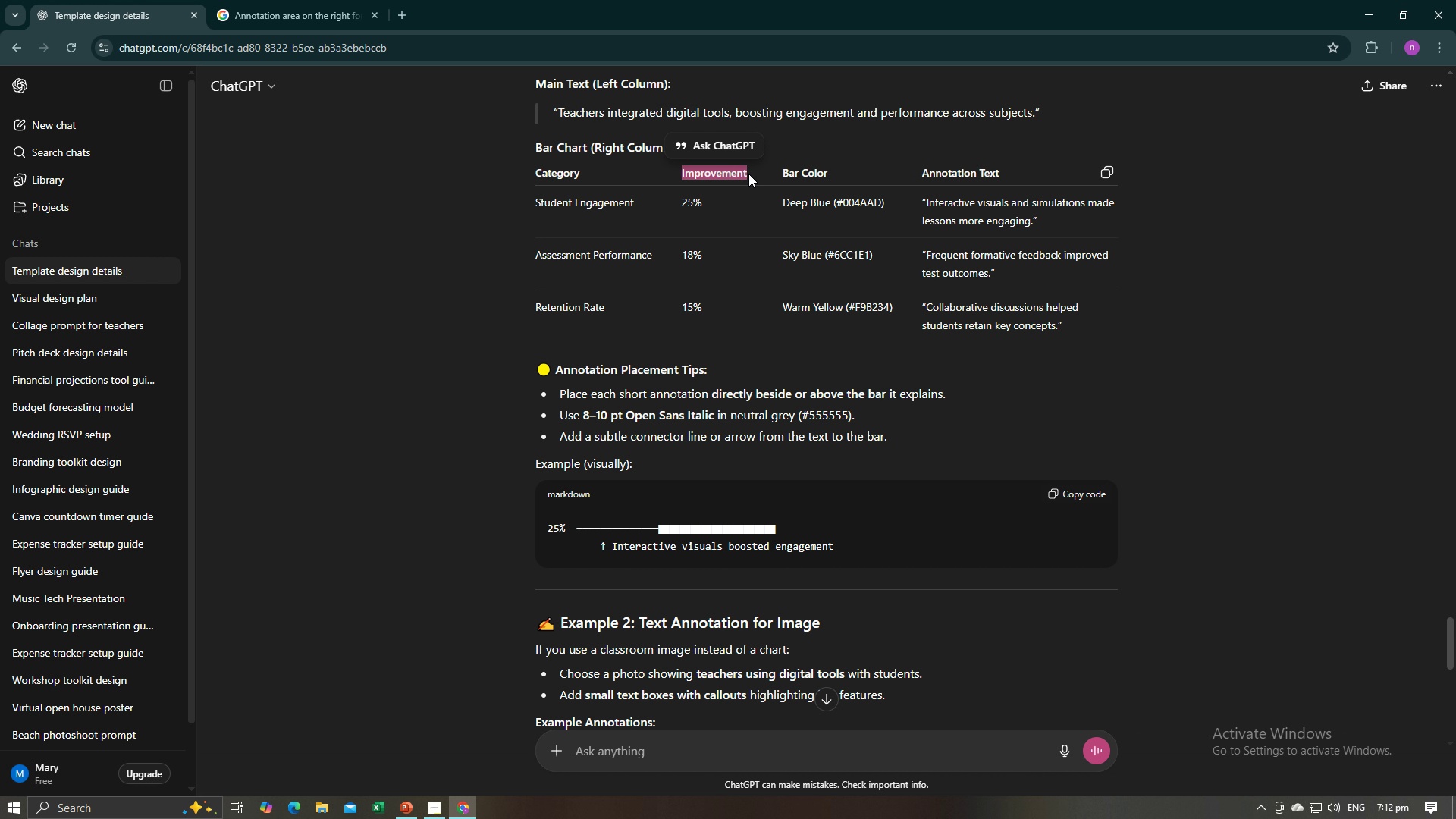 
key(Control+C)
 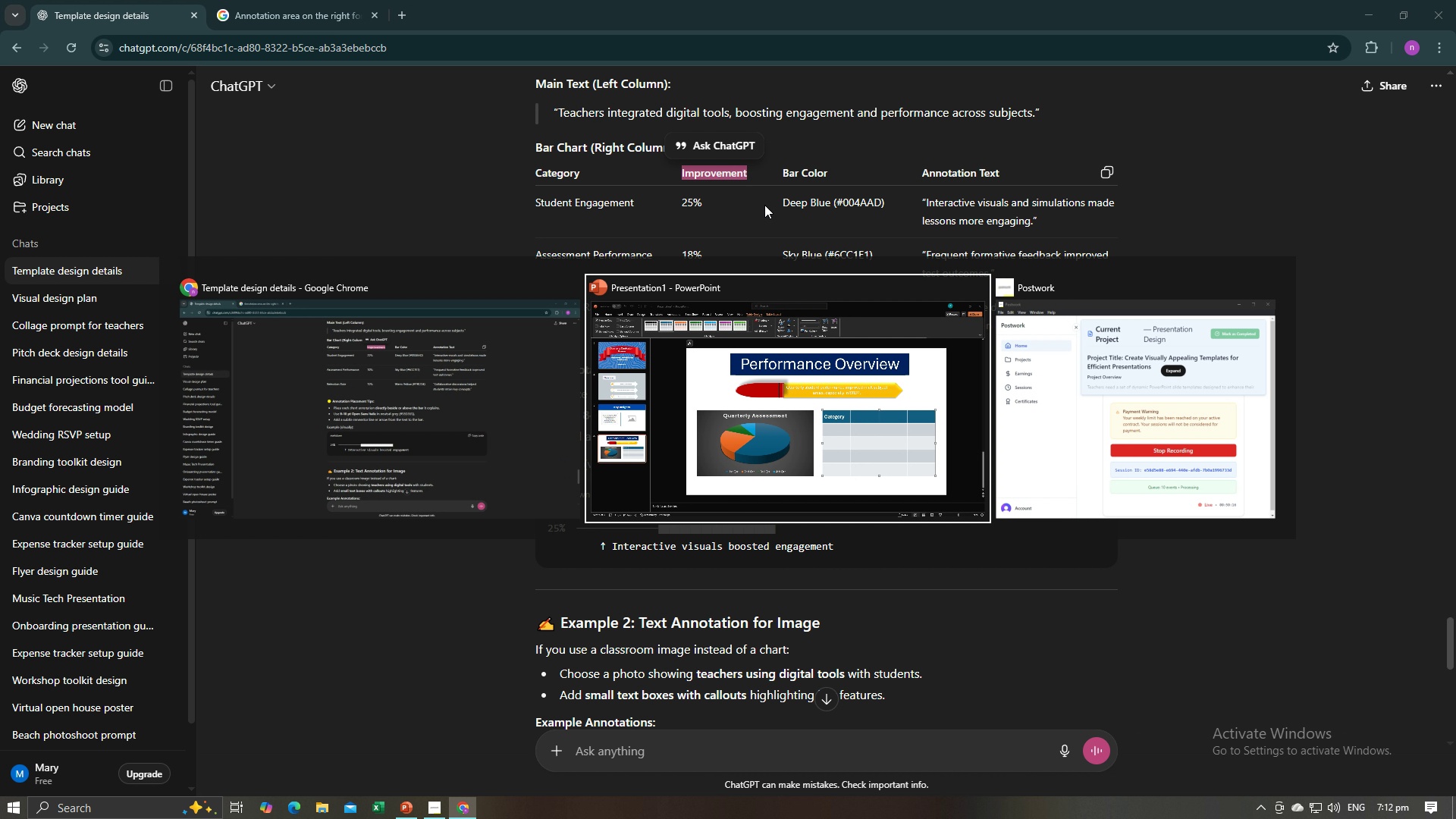 
key(Alt+AltLeft)
 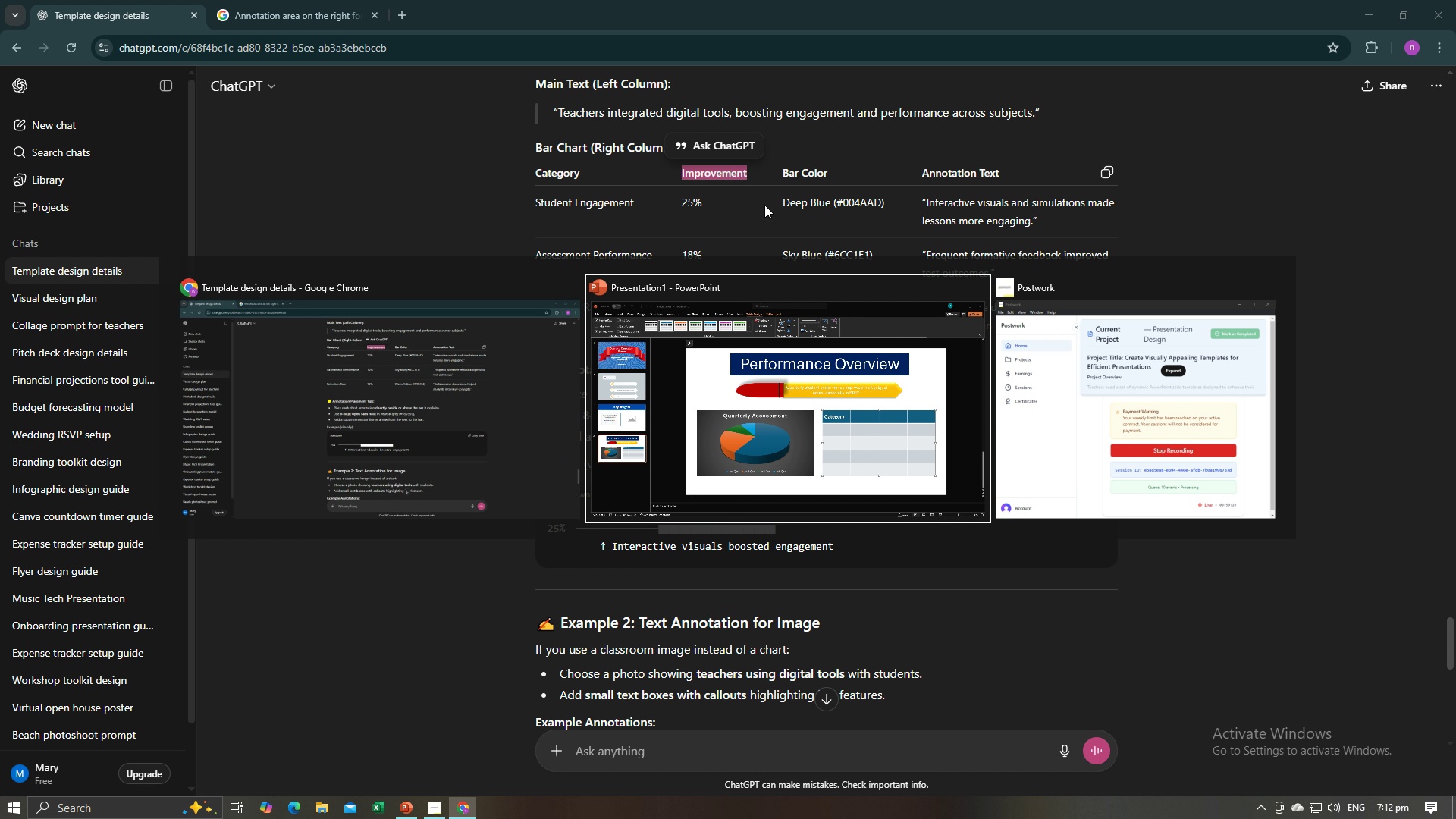 
key(Alt+Tab)
 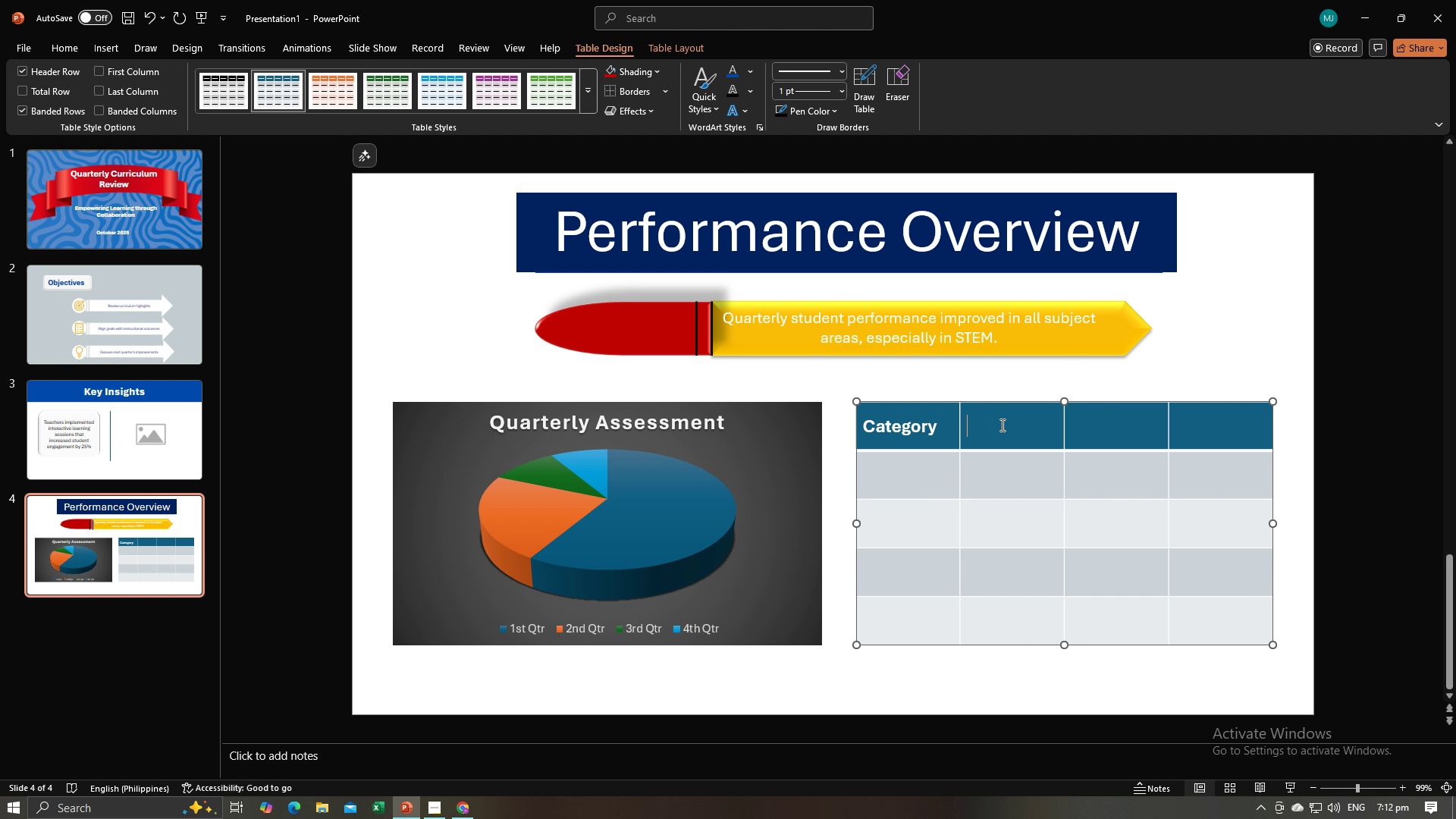 
left_click([1001, 425])
 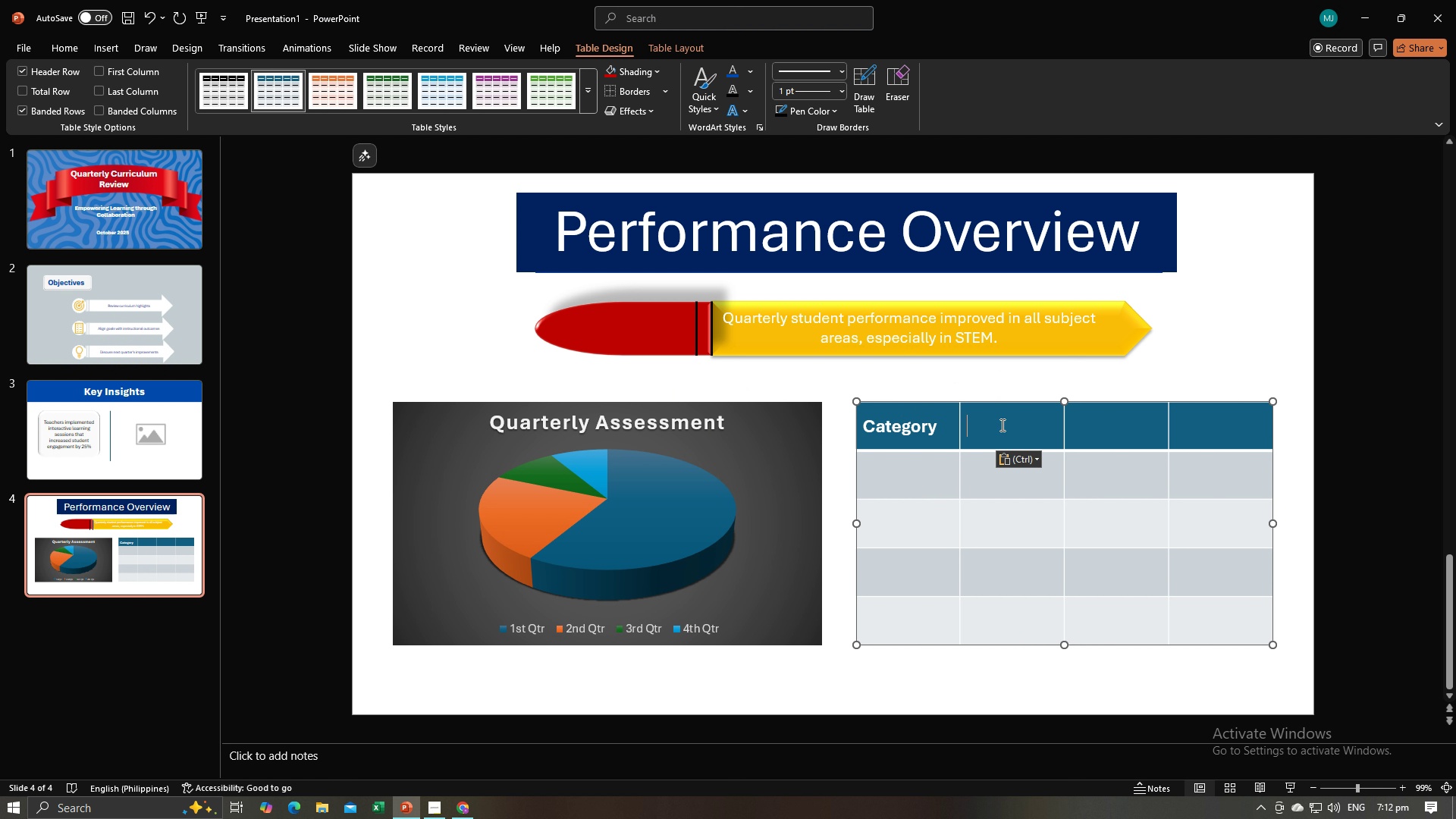 
key(Control+V)
 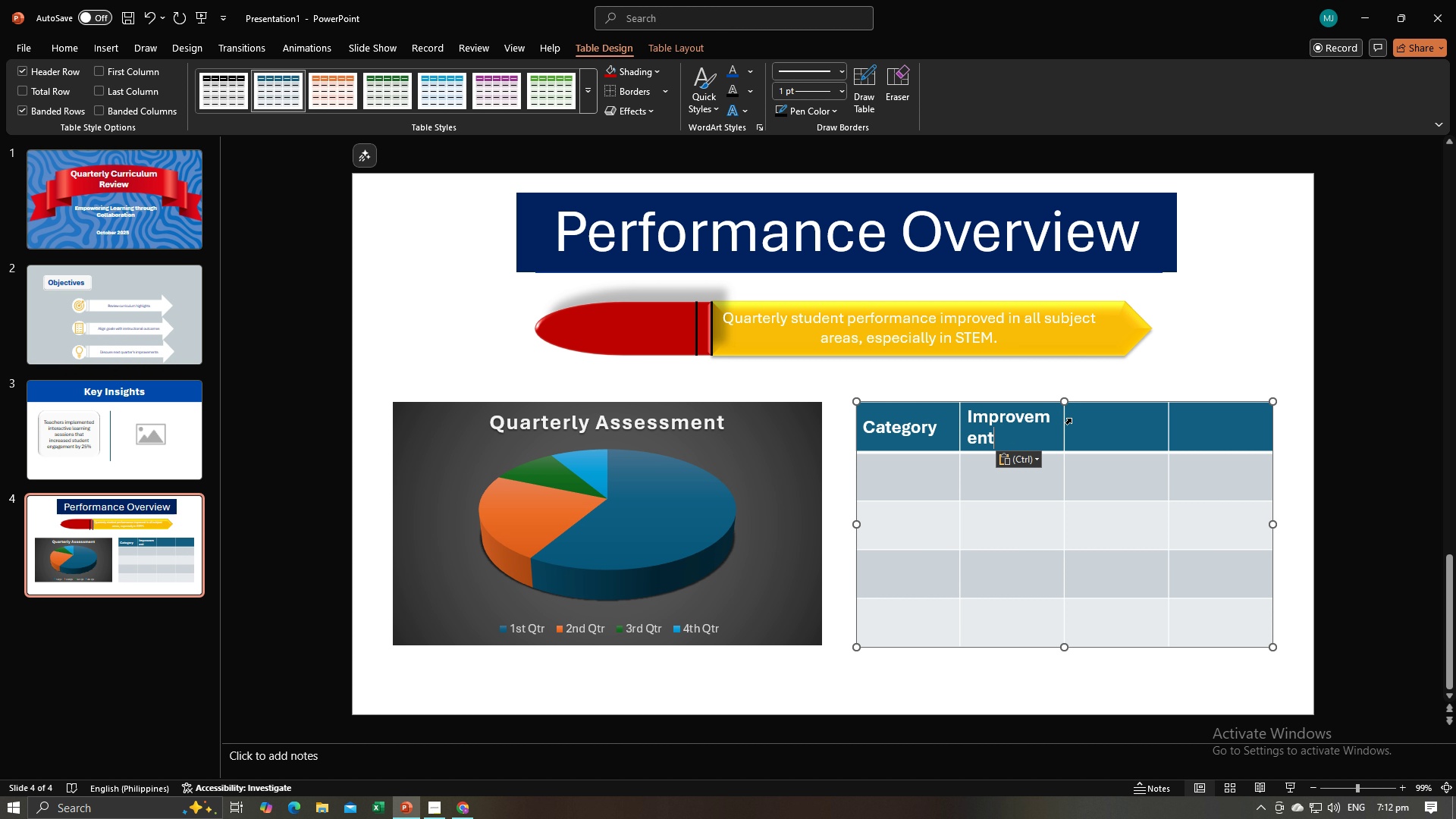 
wait(5.05)
 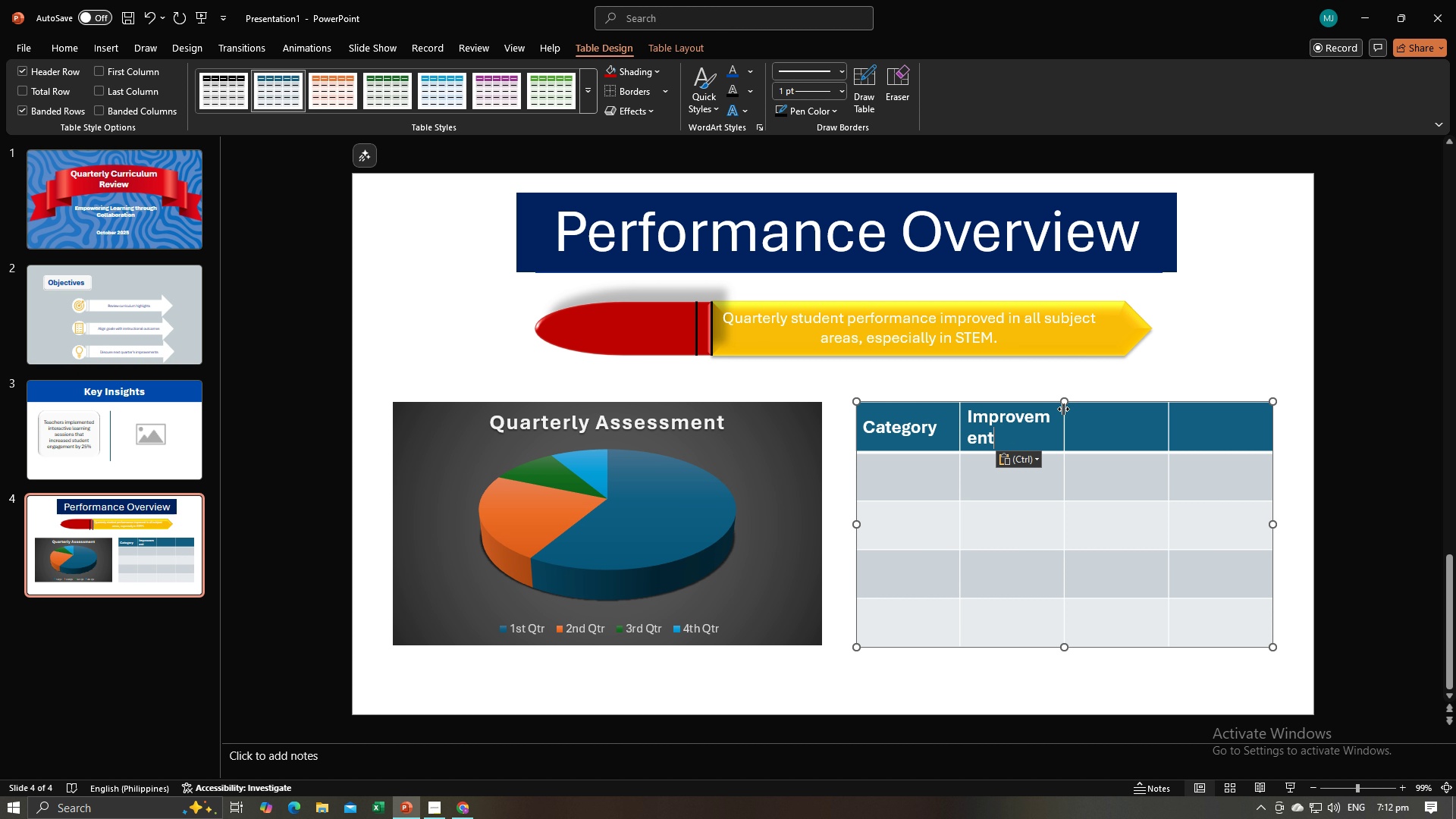 
left_click_drag(start_coordinate=[1072, 416], to_coordinate=[1082, 416])
 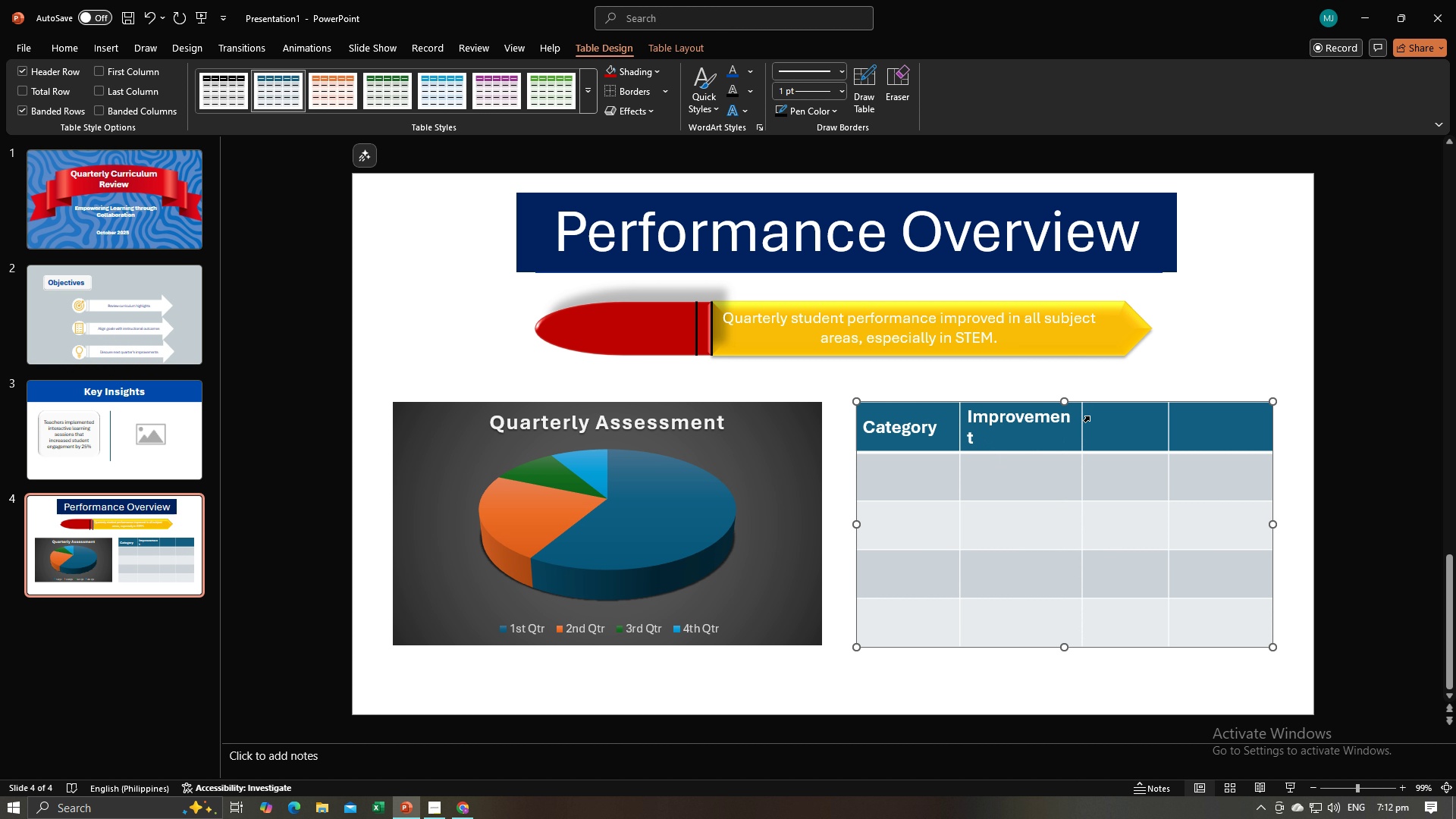 
left_click_drag(start_coordinate=[1091, 416], to_coordinate=[1100, 416])
 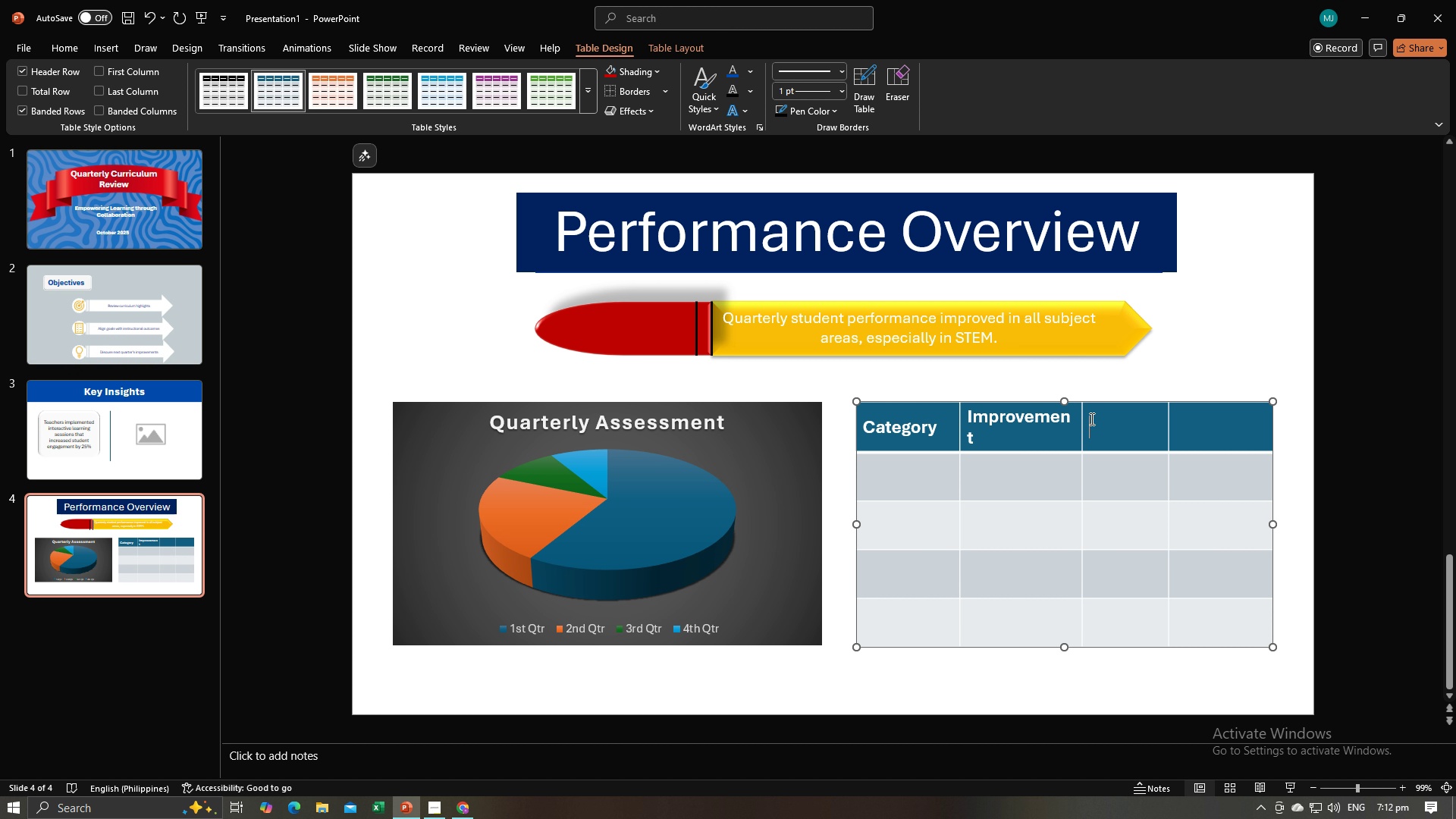 
wait(6.55)
 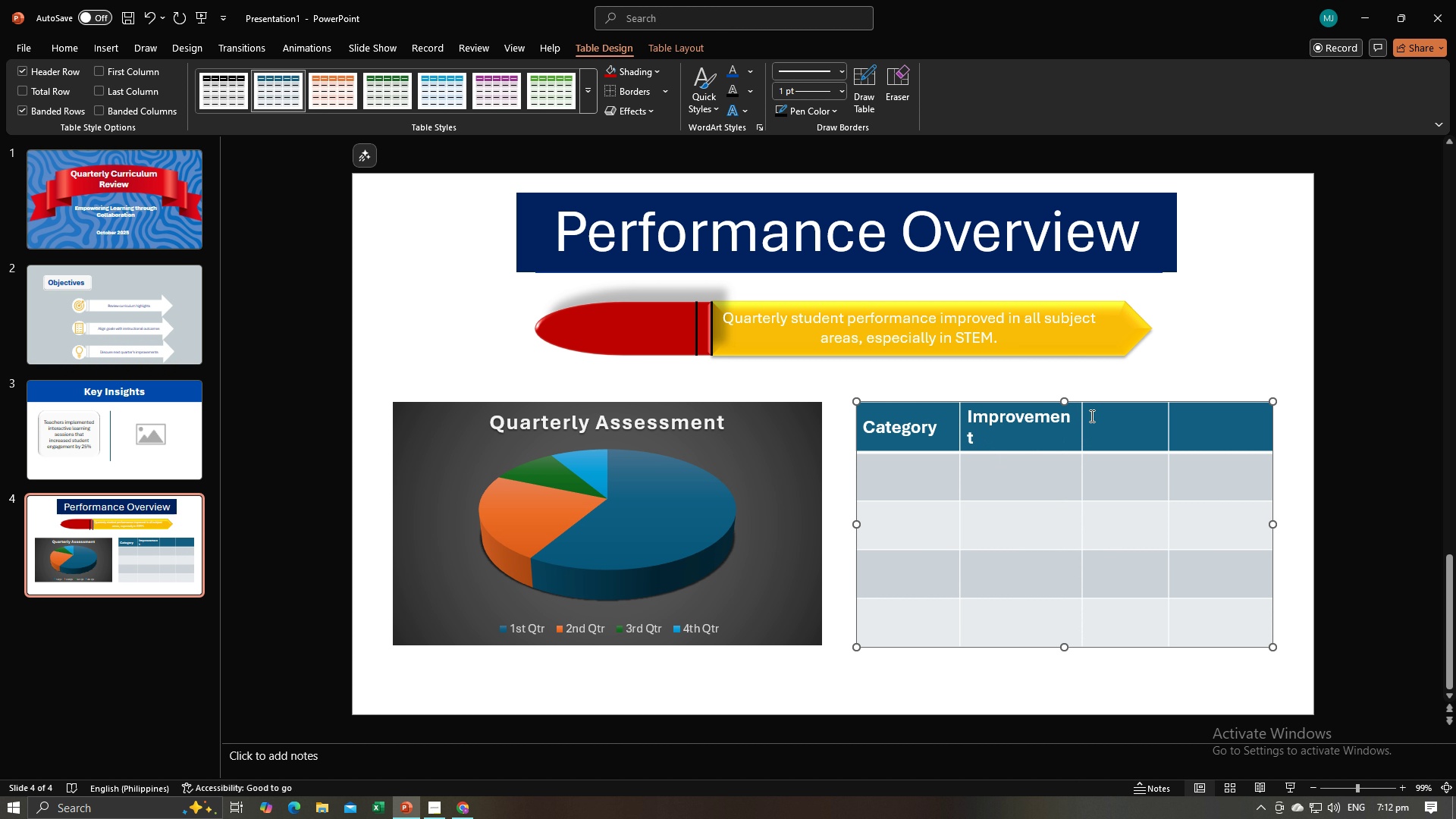 
left_click_drag(start_coordinate=[1090, 419], to_coordinate=[1097, 419])
 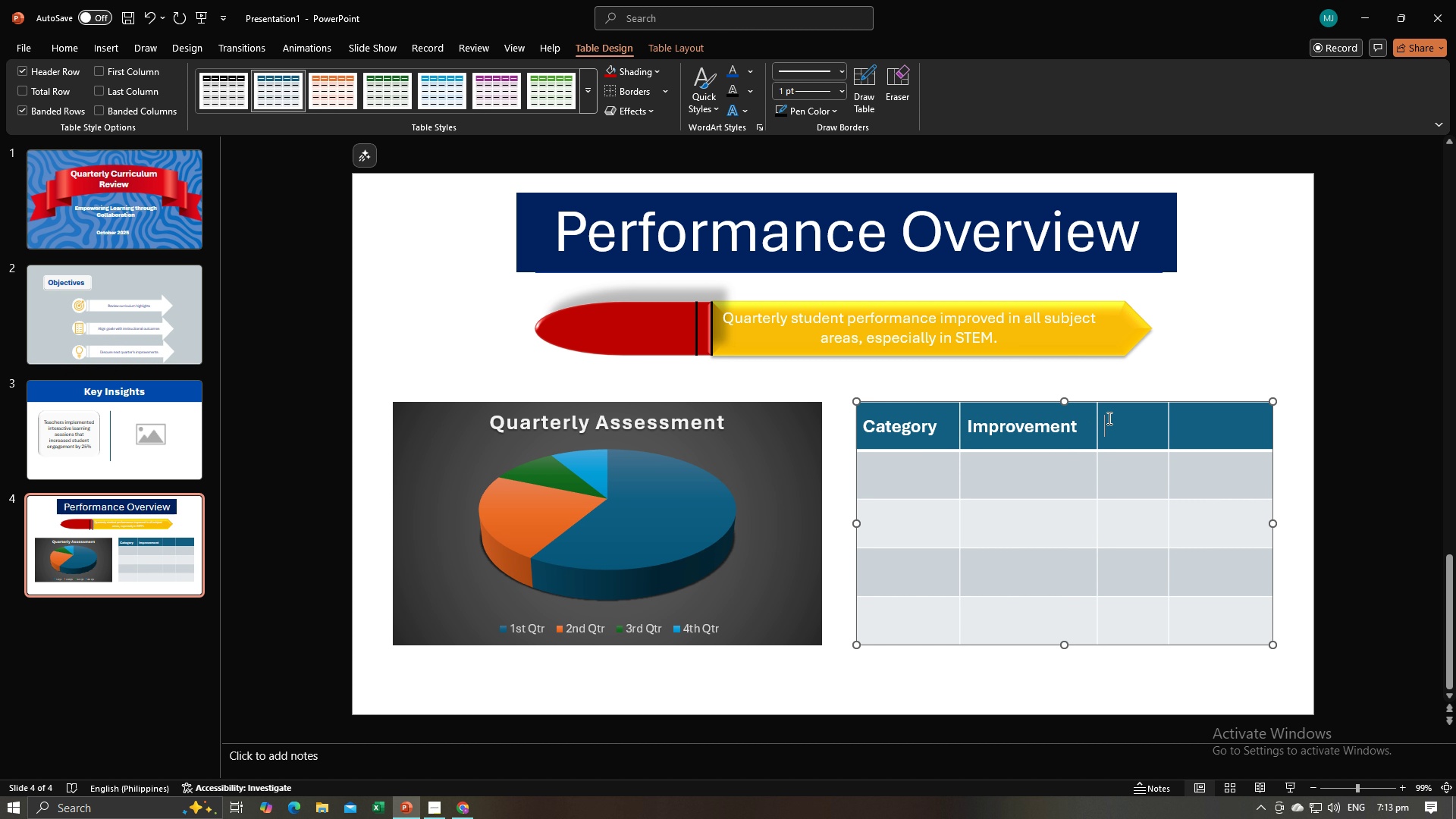 
left_click([1108, 418])
 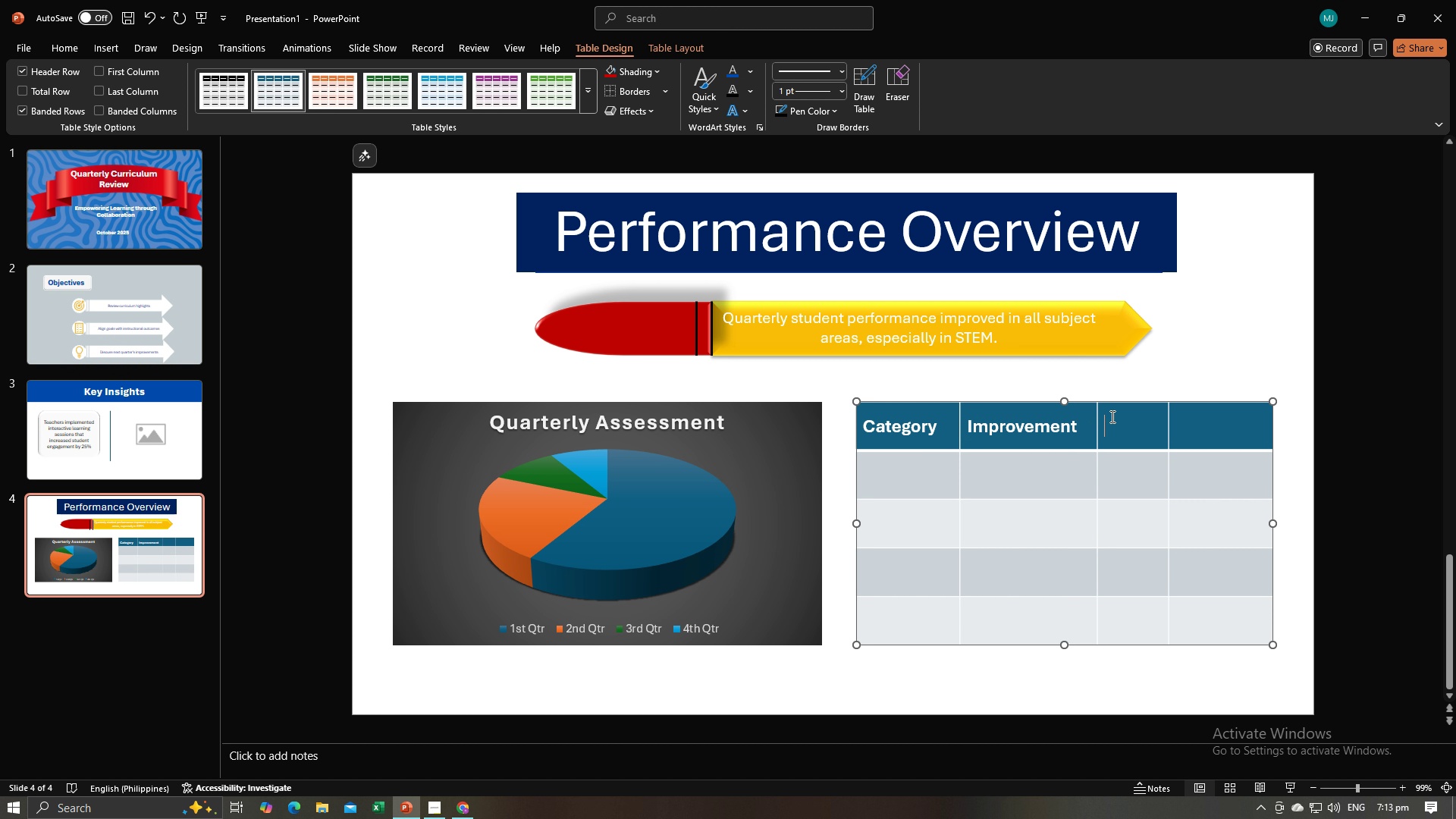 
key(Alt+AltLeft)
 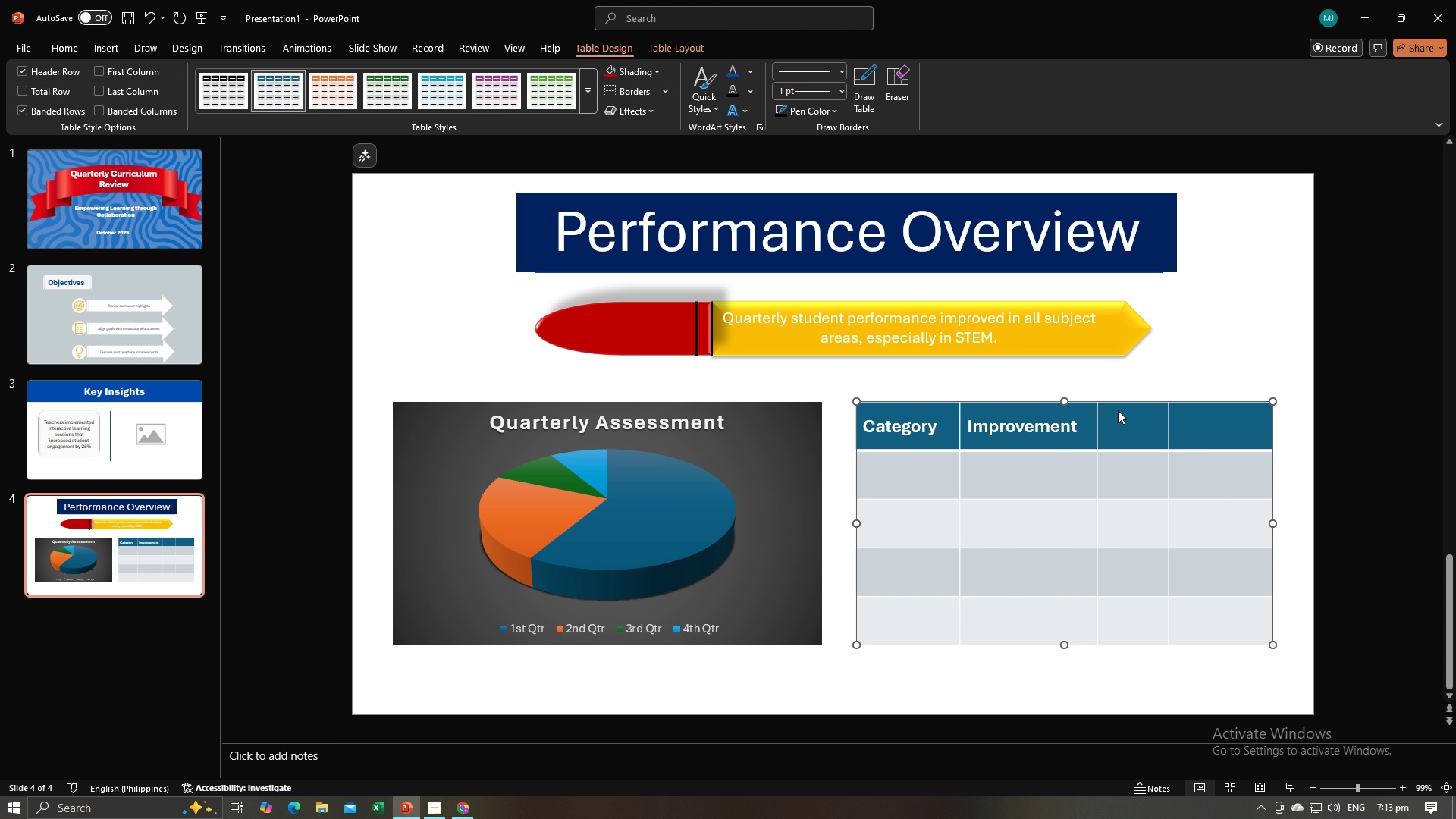 
key(Alt+Tab)
 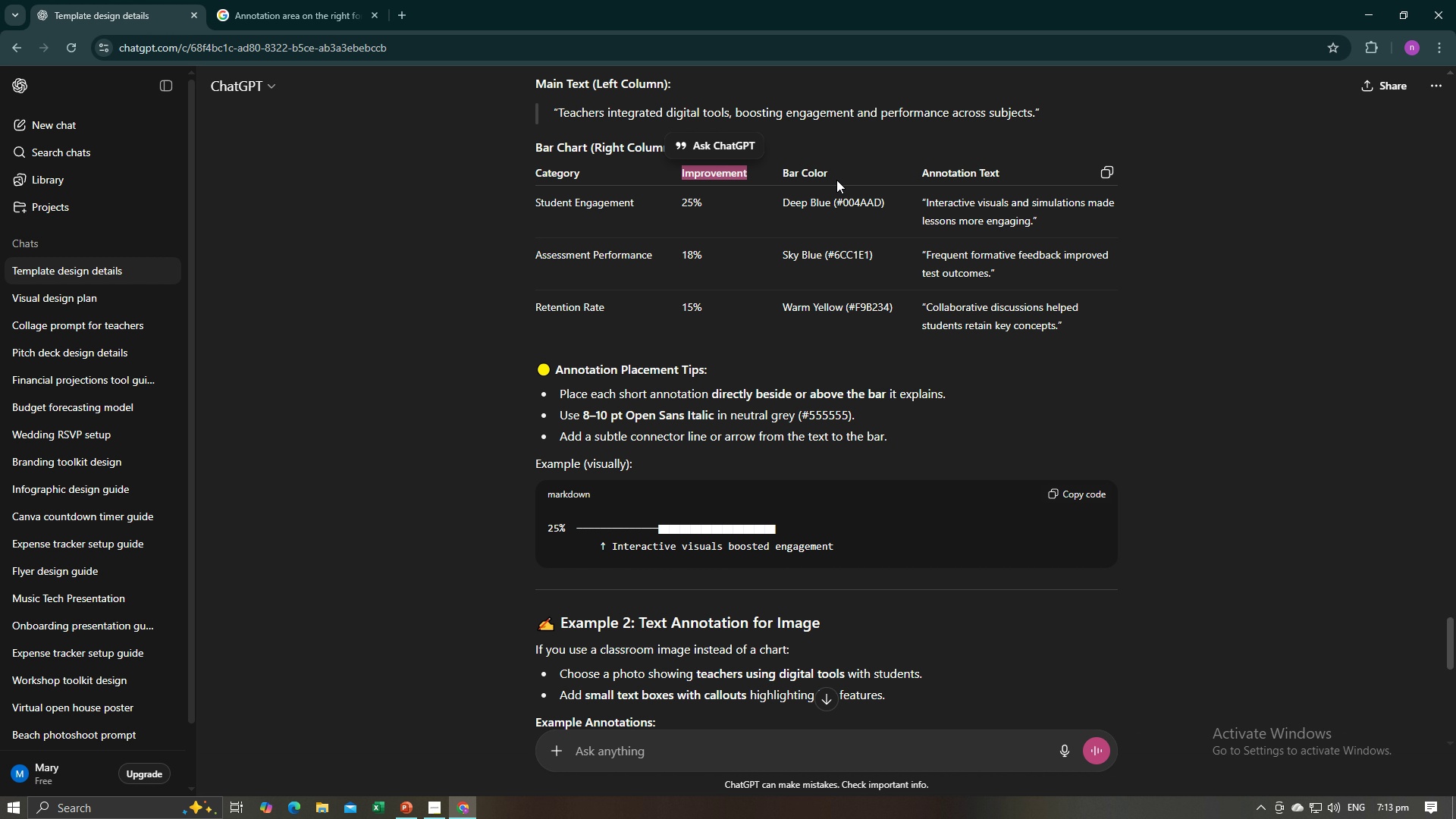 
left_click_drag(start_coordinate=[835, 173], to_coordinate=[785, 172])
 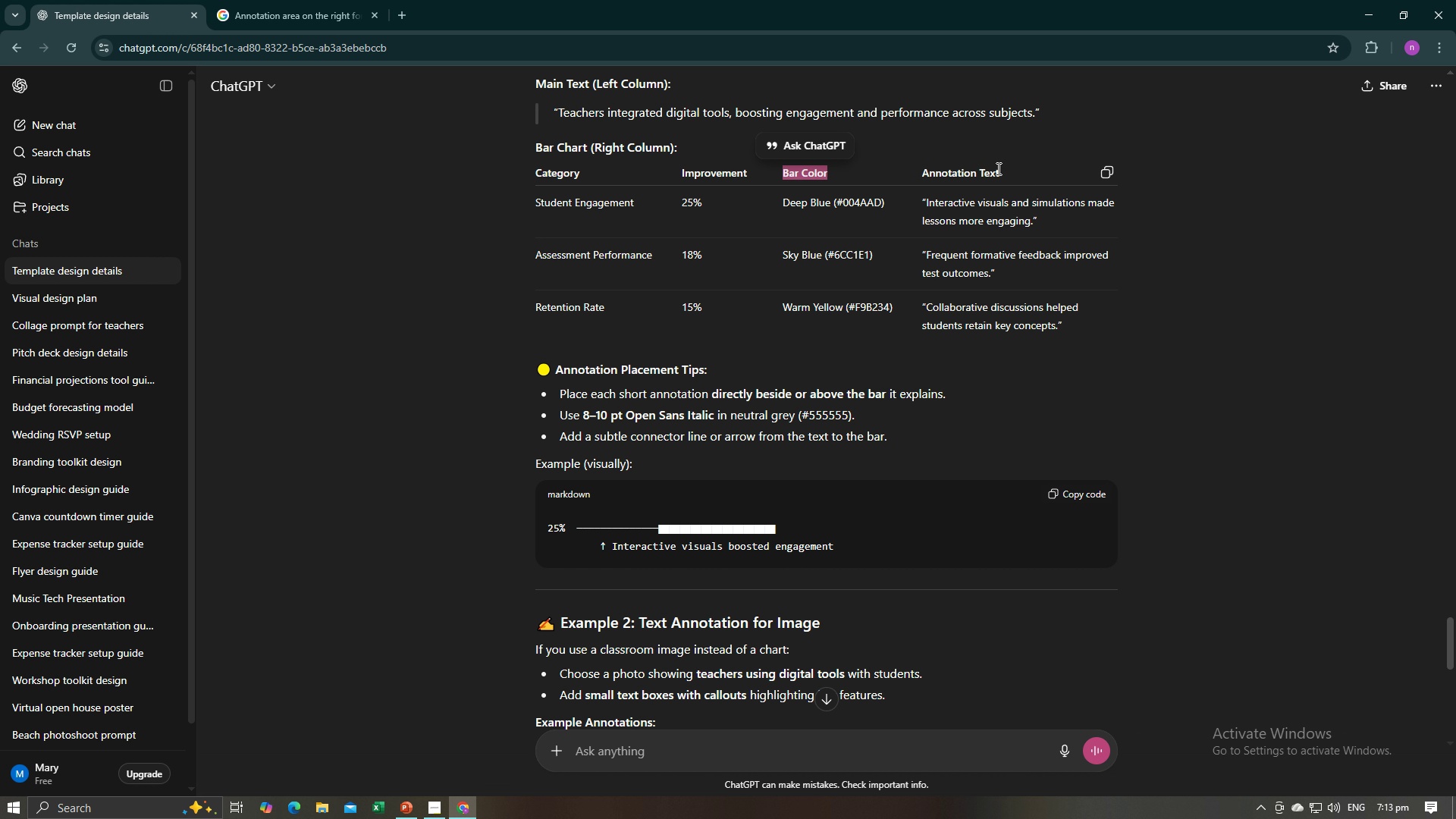 
left_click([999, 171])
 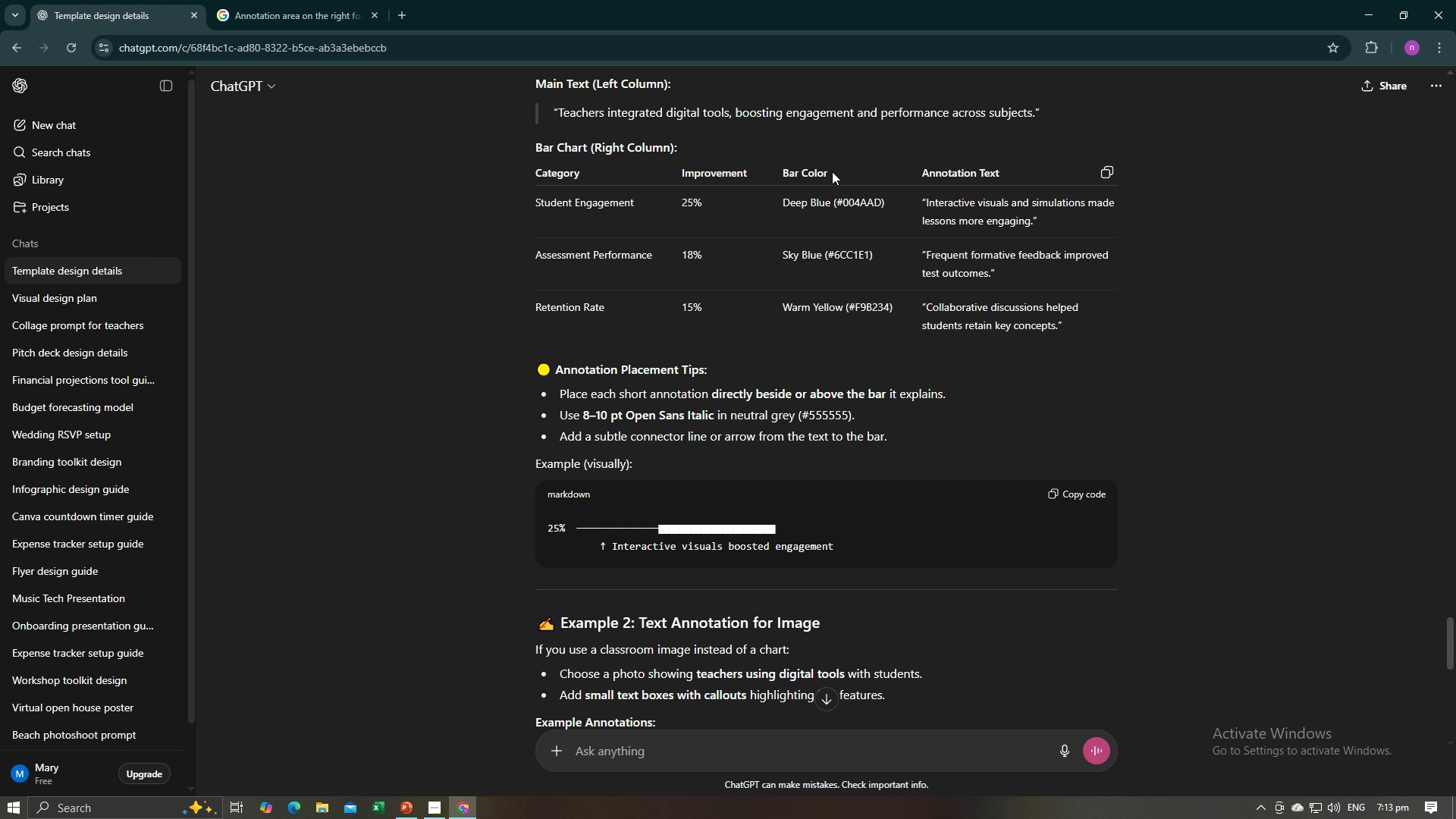 
left_click_drag(start_coordinate=[831, 171], to_coordinate=[784, 168])
 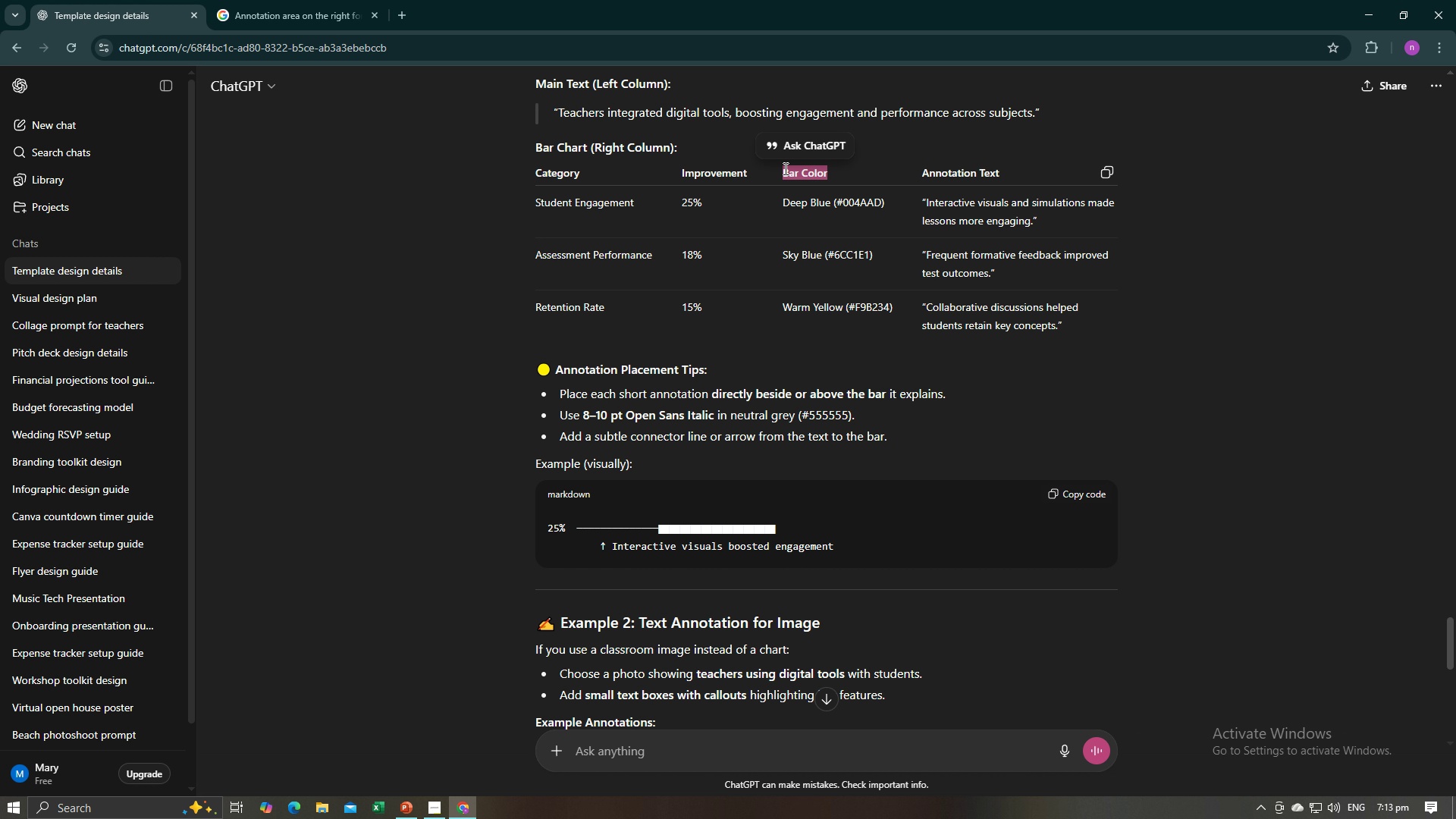 
key(Control+C)
 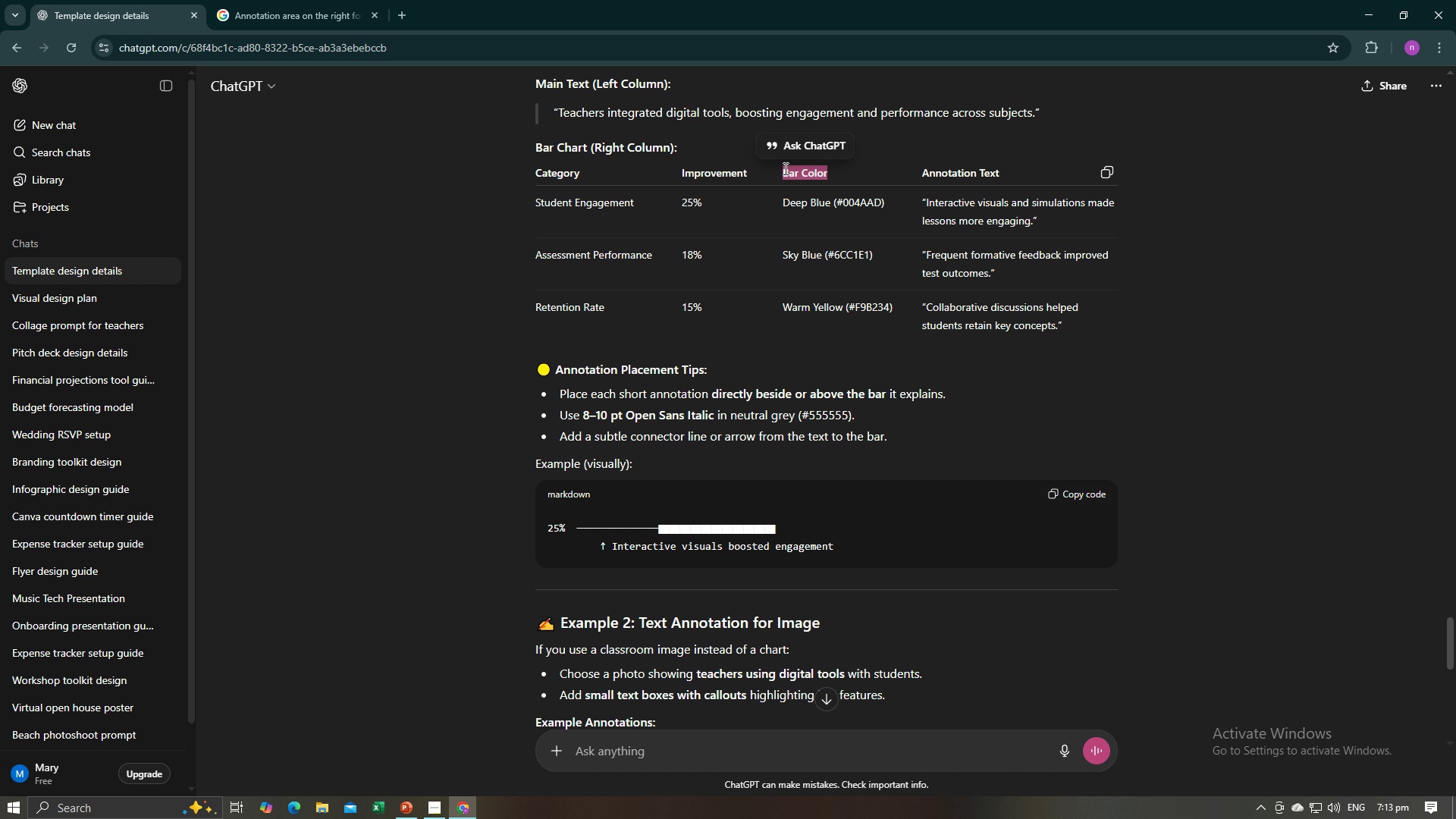 
key(Control+C)
 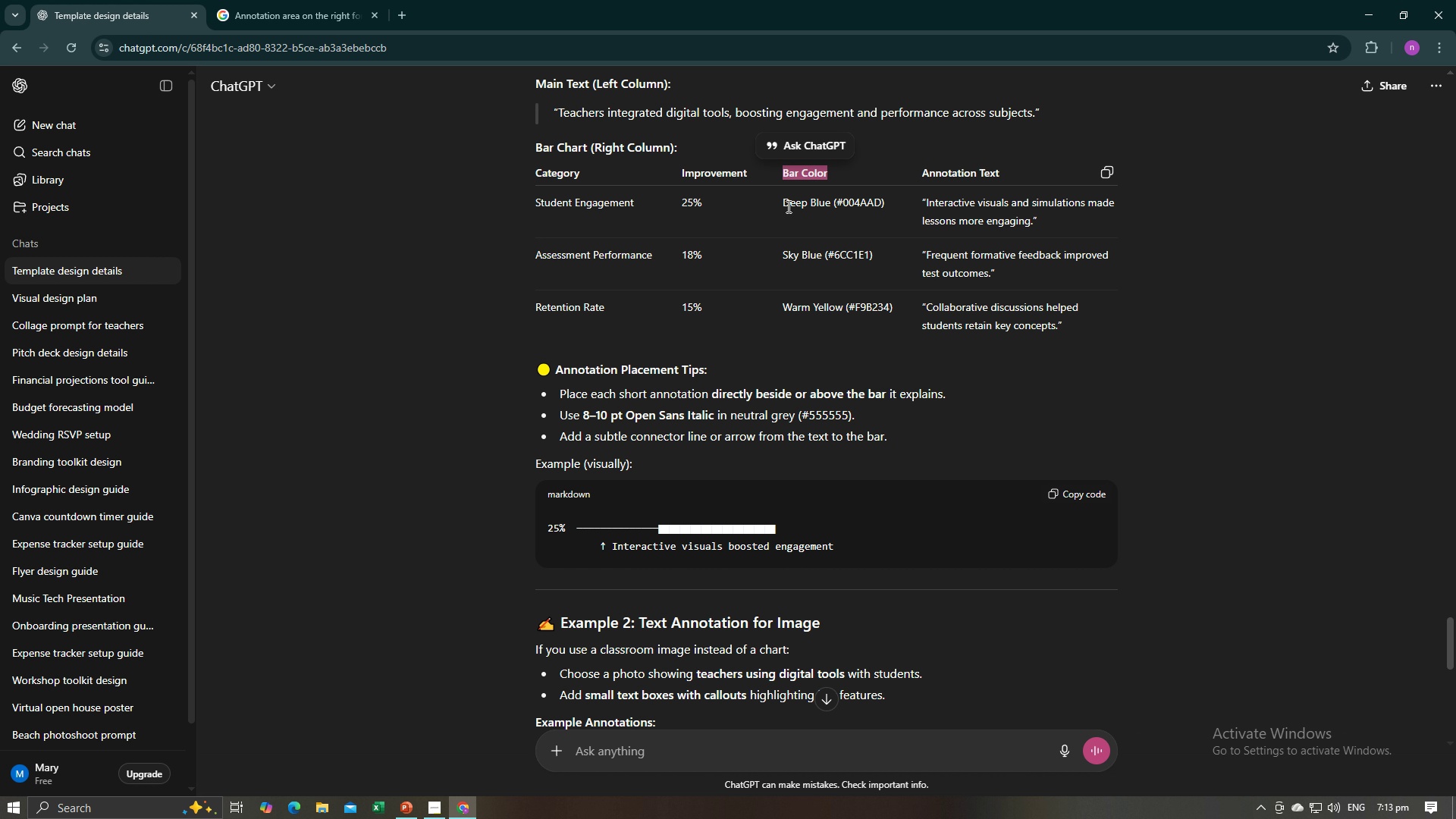 
key(Alt+AltLeft)
 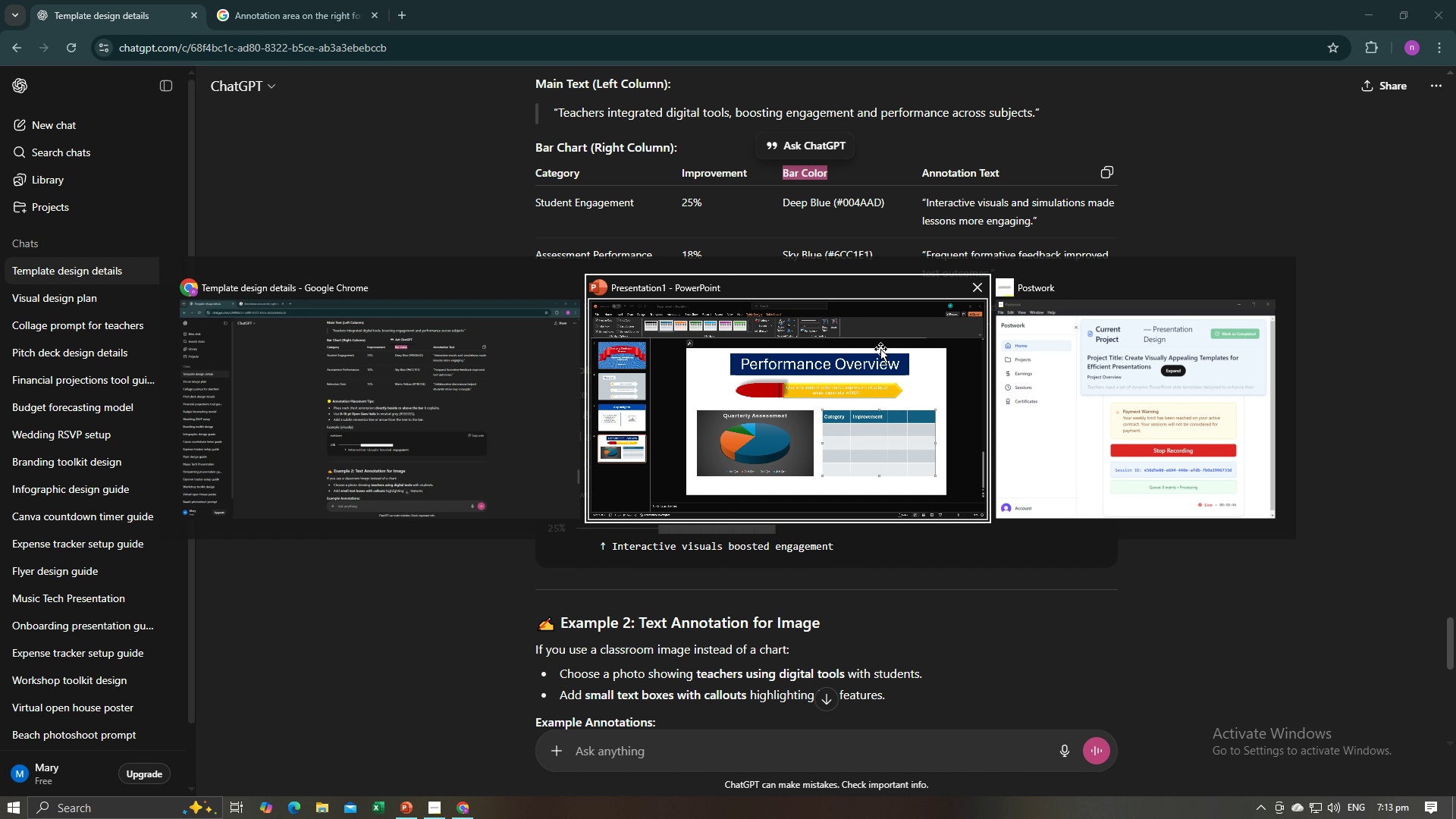 
key(Alt+Tab)
 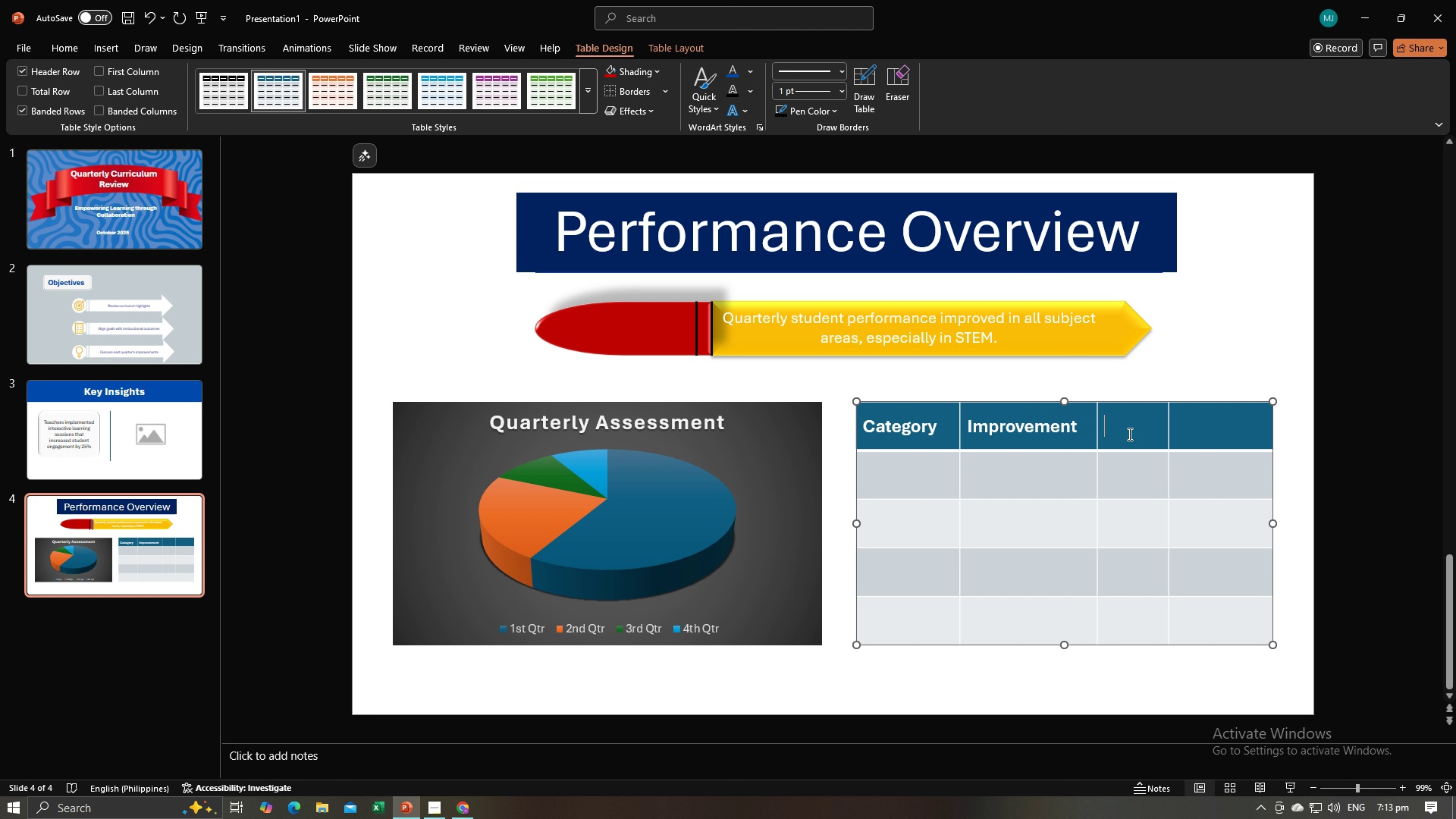 
key(Control+V)
 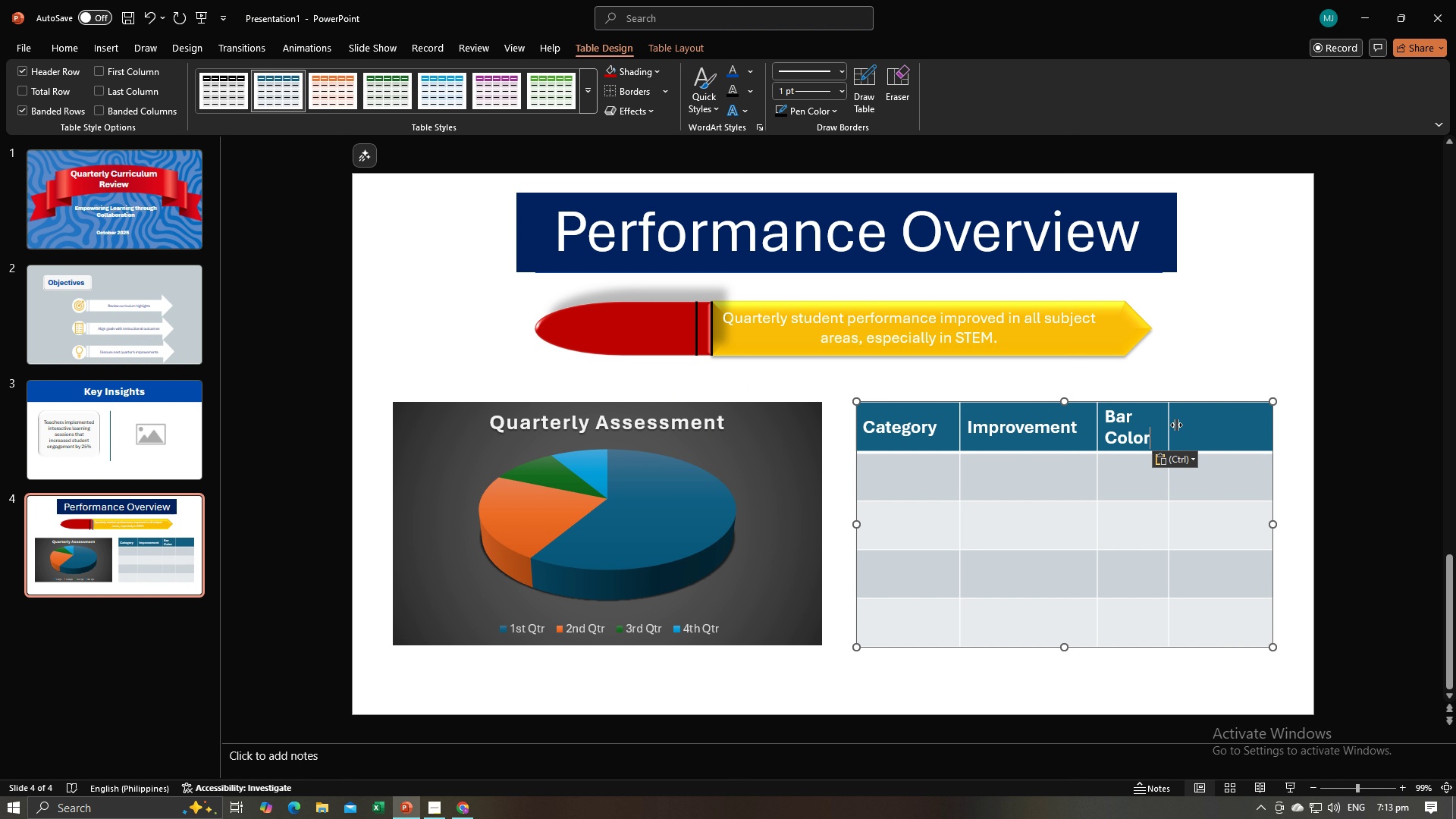 
left_click([1181, 424])
 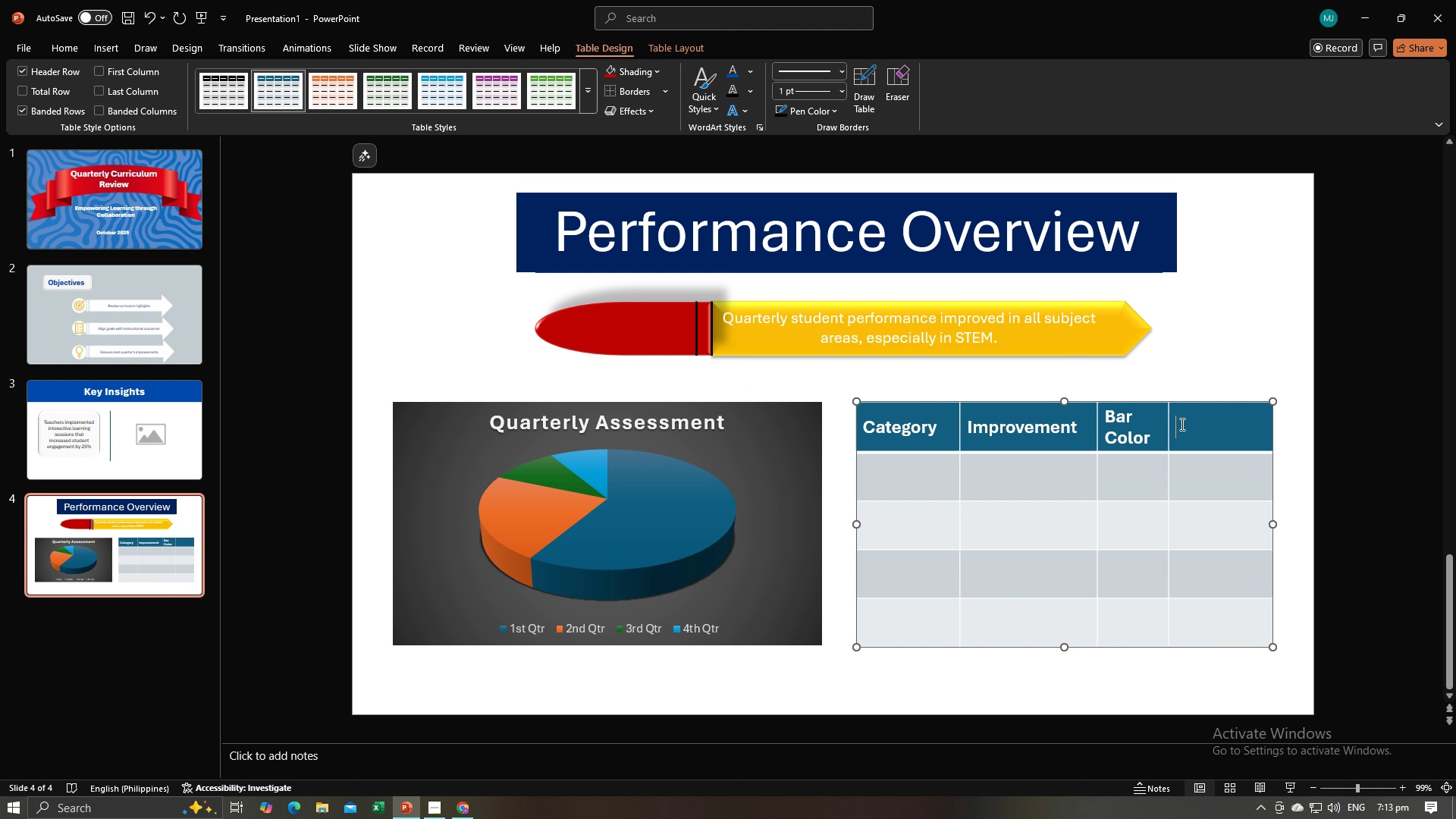 
key(Alt+AltLeft)
 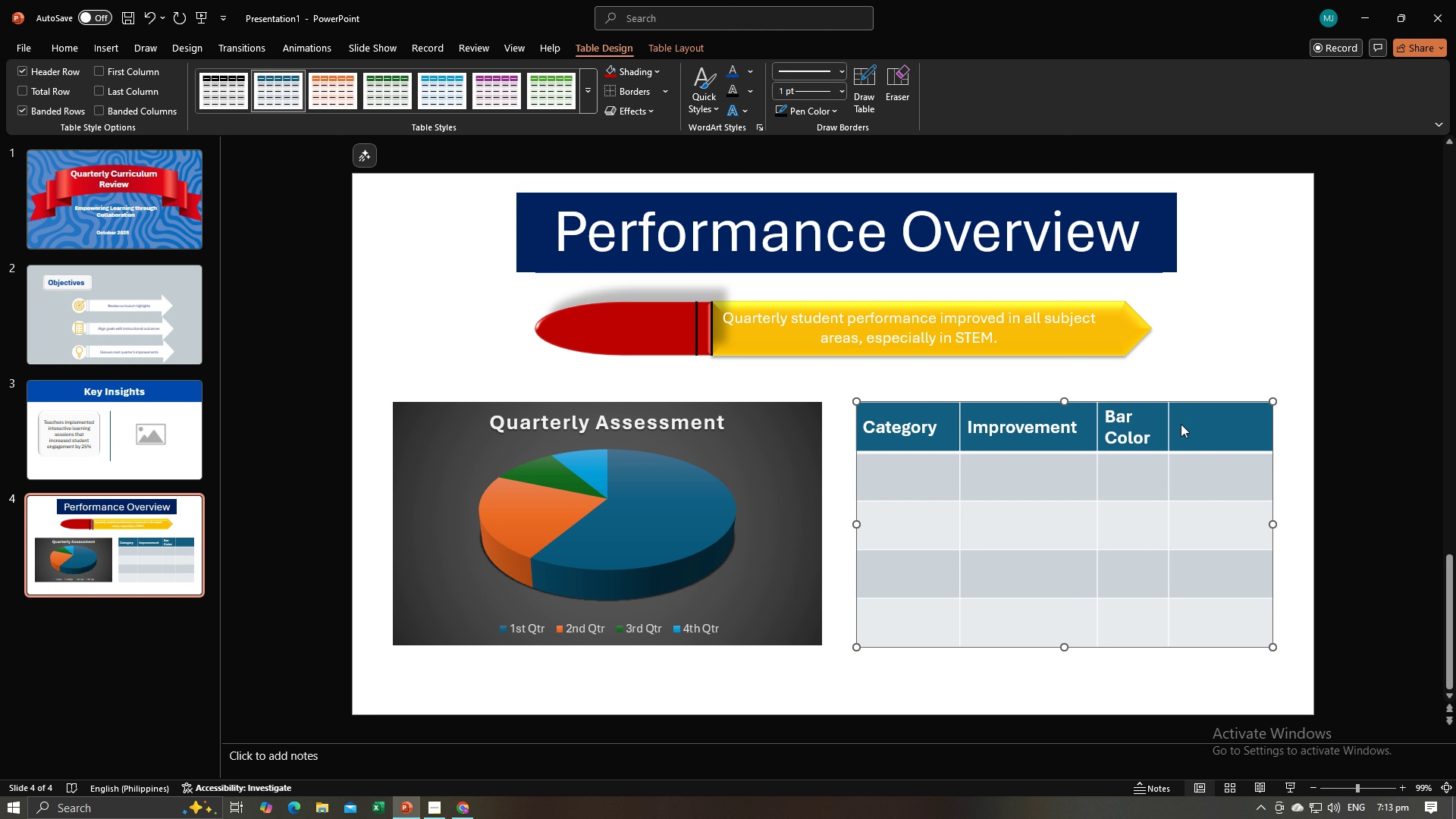 
key(Alt+Tab)
 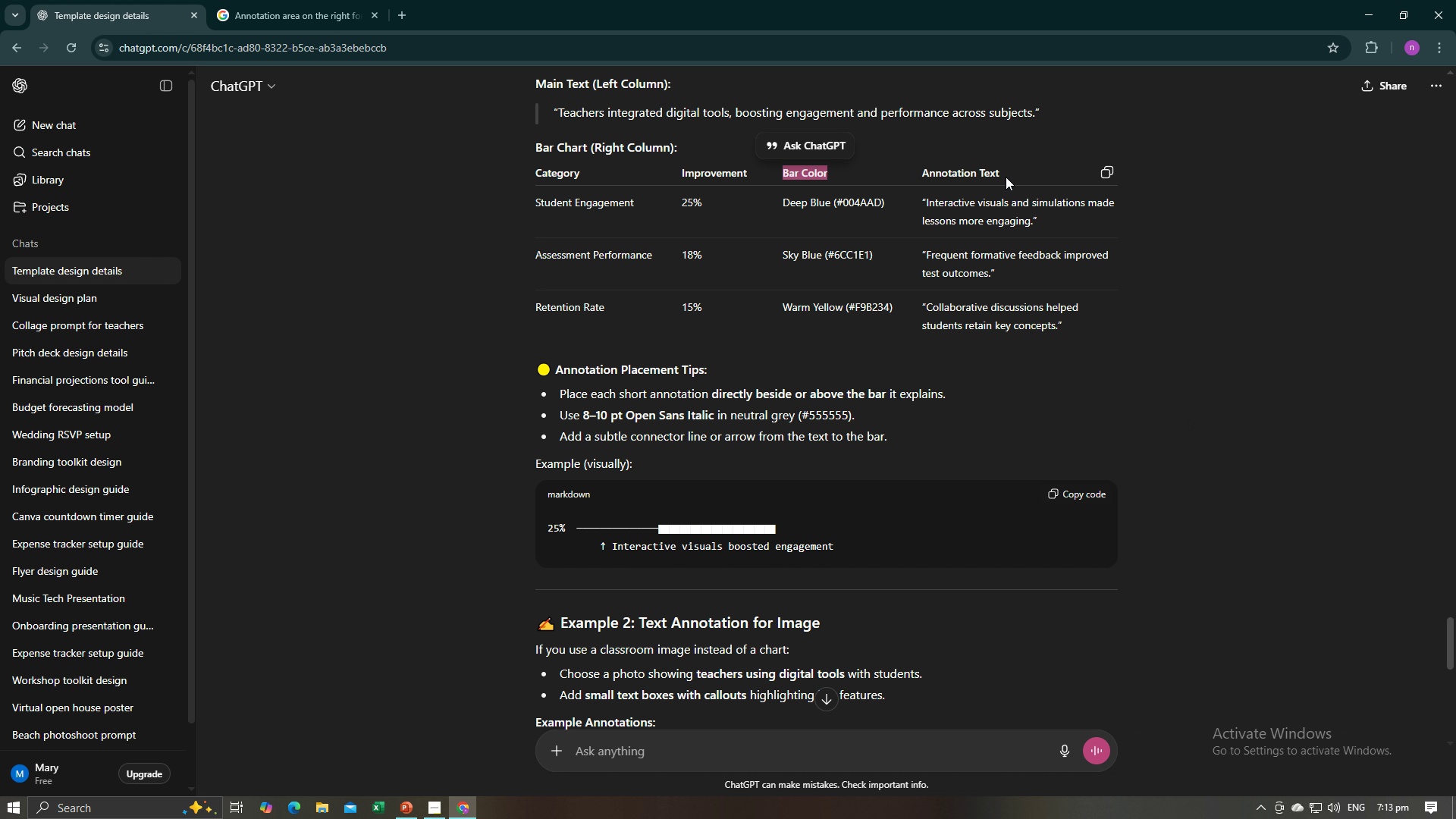 
left_click_drag(start_coordinate=[1005, 170], to_coordinate=[922, 170])
 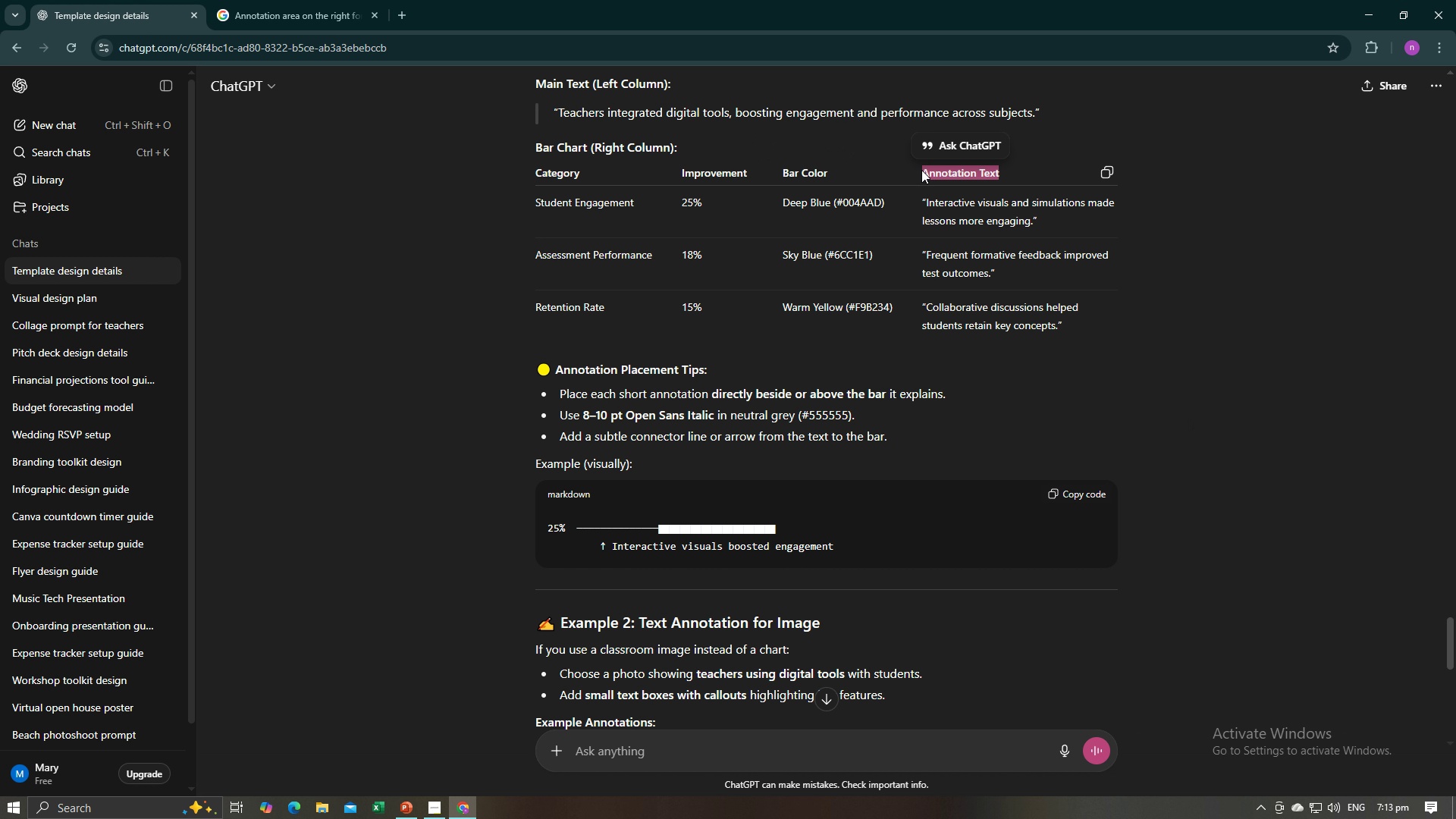 
key(Control+C)
 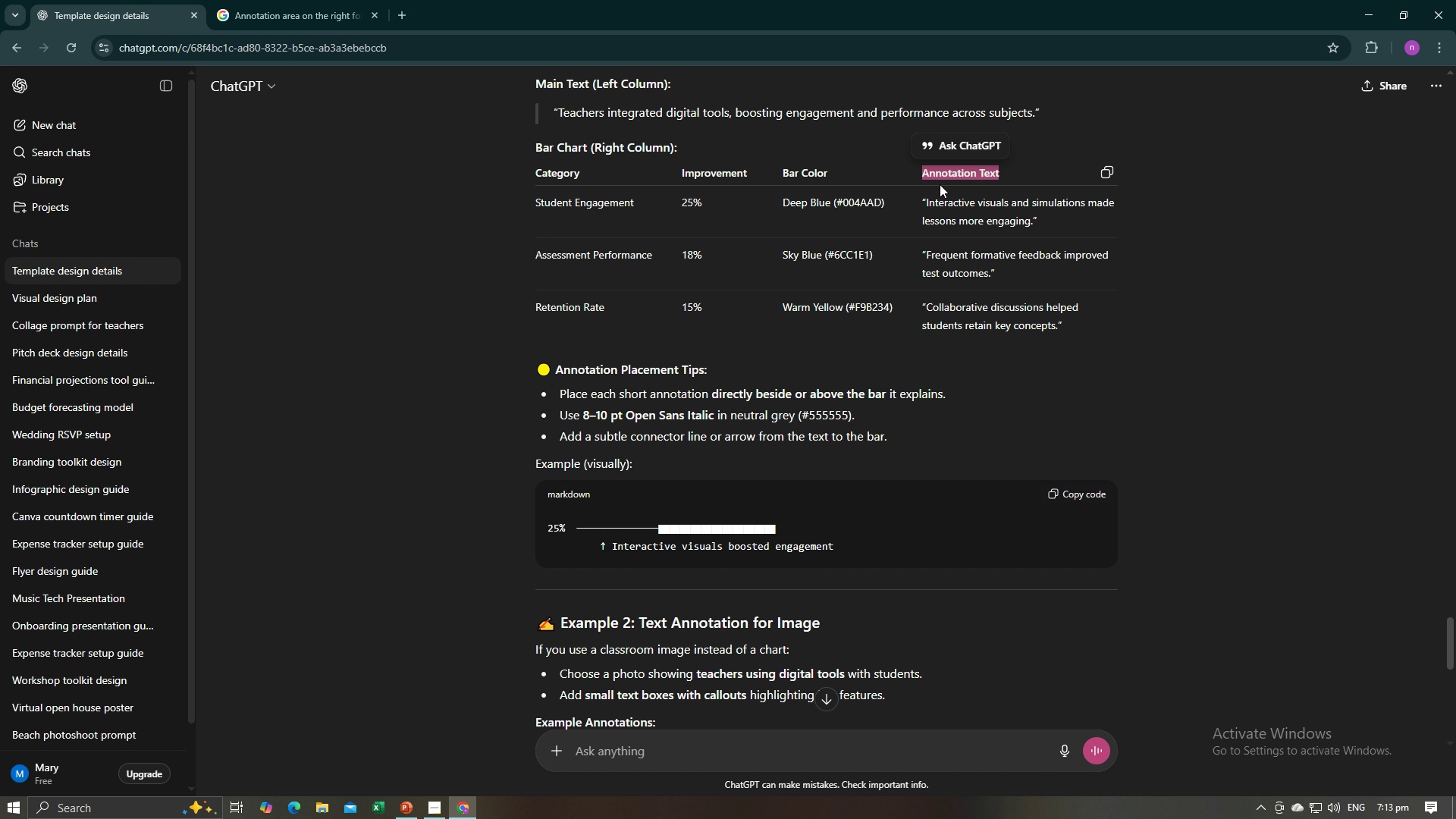 
key(Alt+AltLeft)
 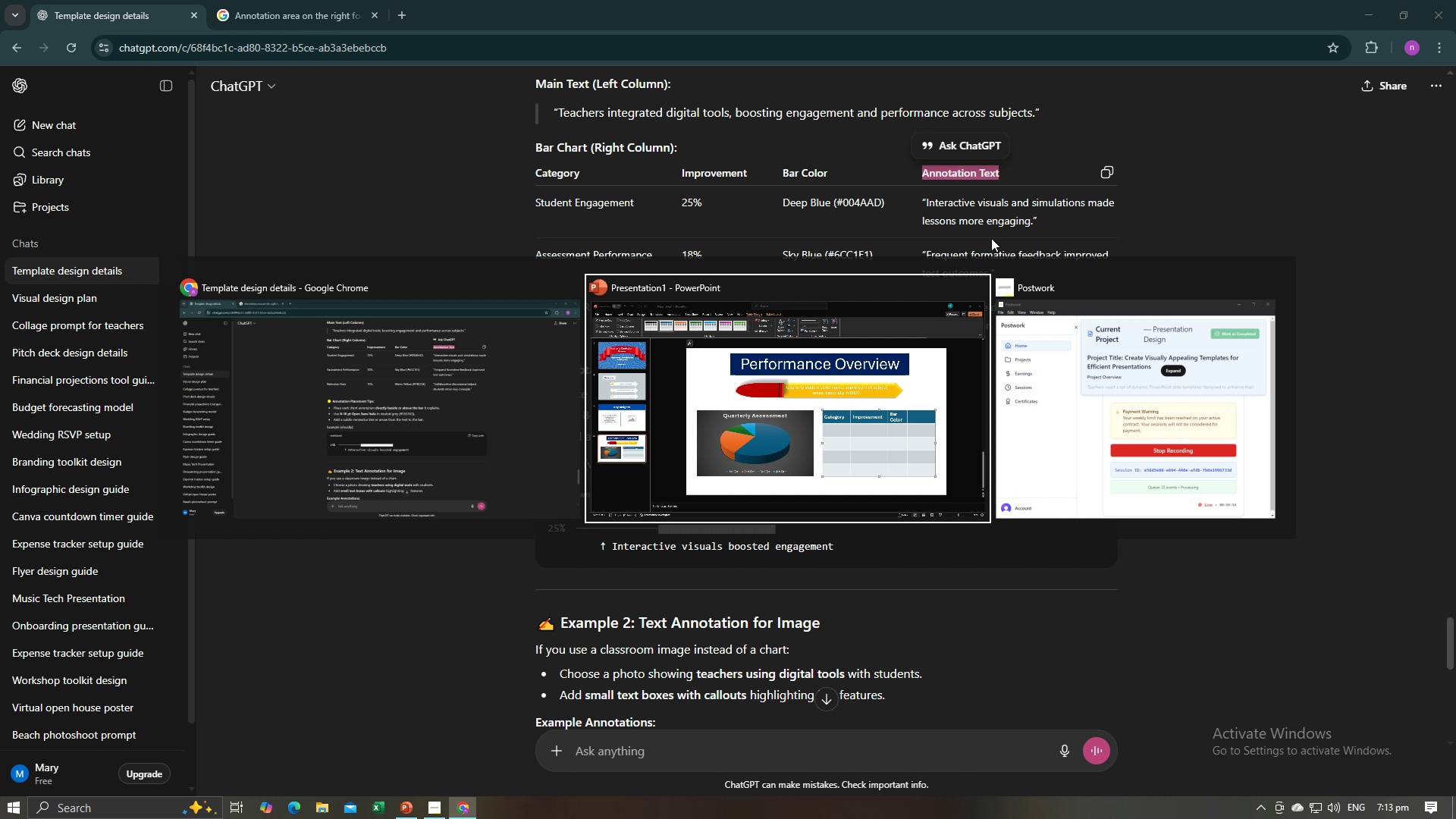 
key(Alt+Tab)
 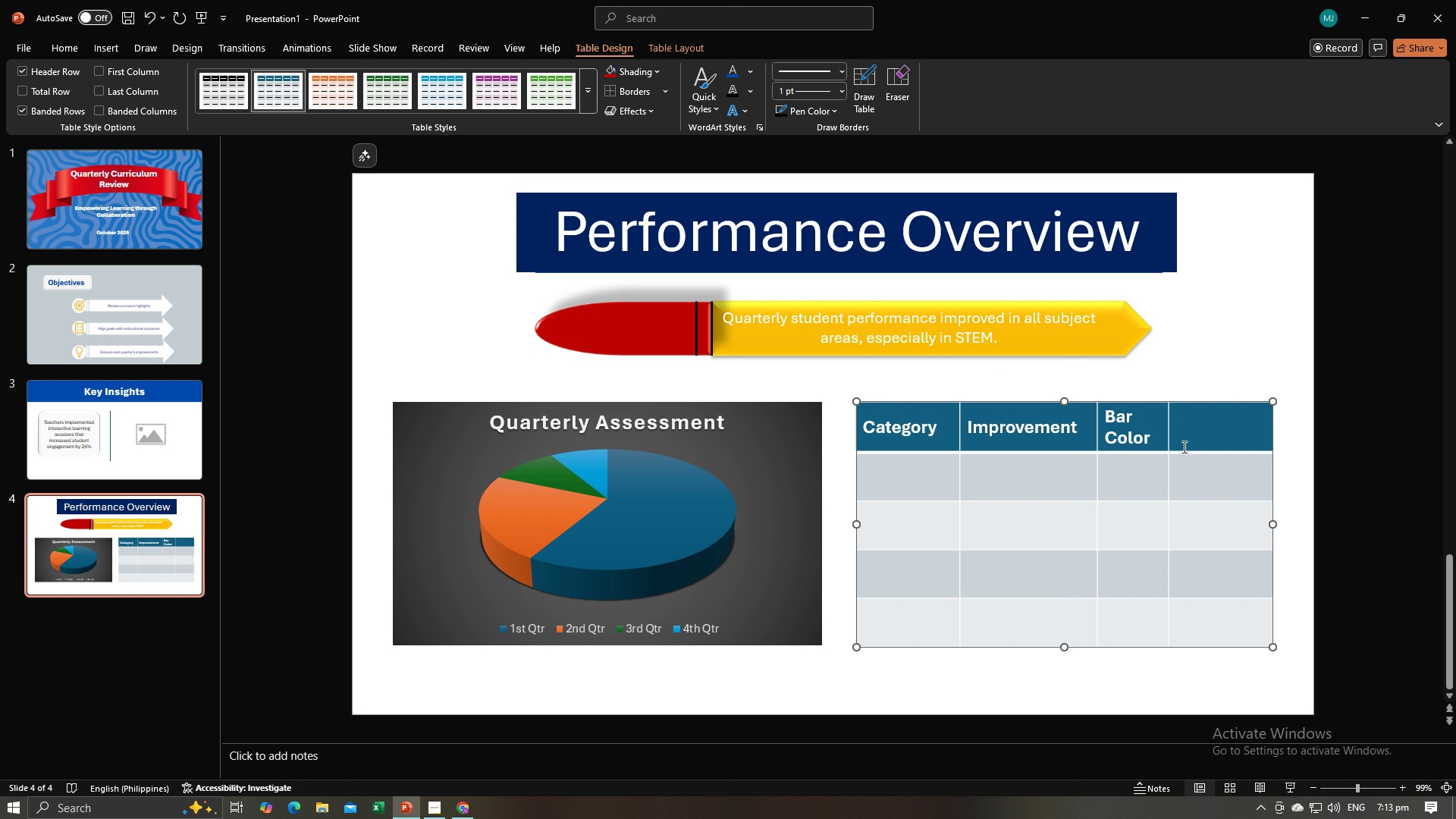 
key(Control+V)
 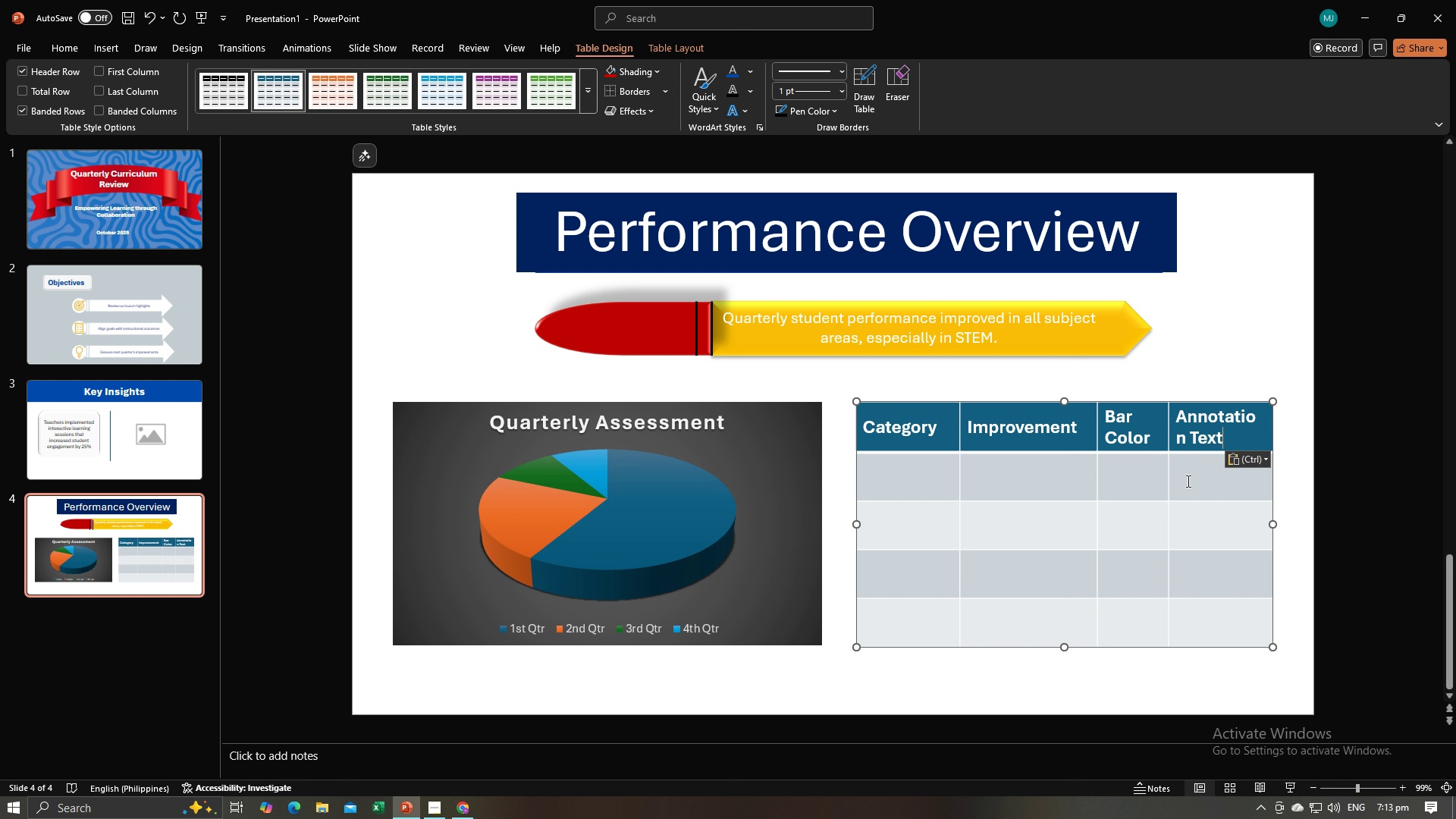 
left_click([1187, 481])
 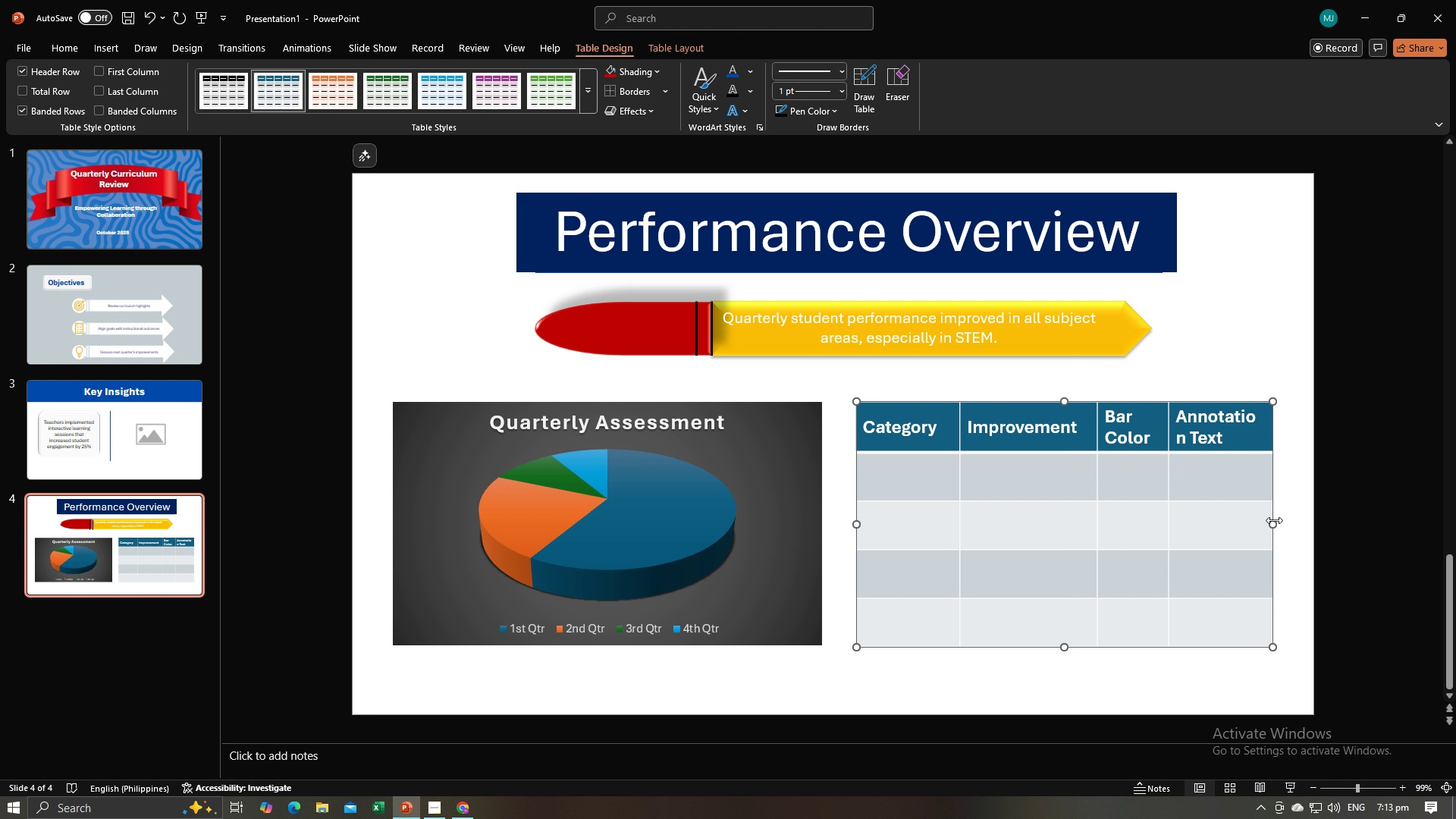 
left_click_drag(start_coordinate=[1274, 520], to_coordinate=[1300, 518])
 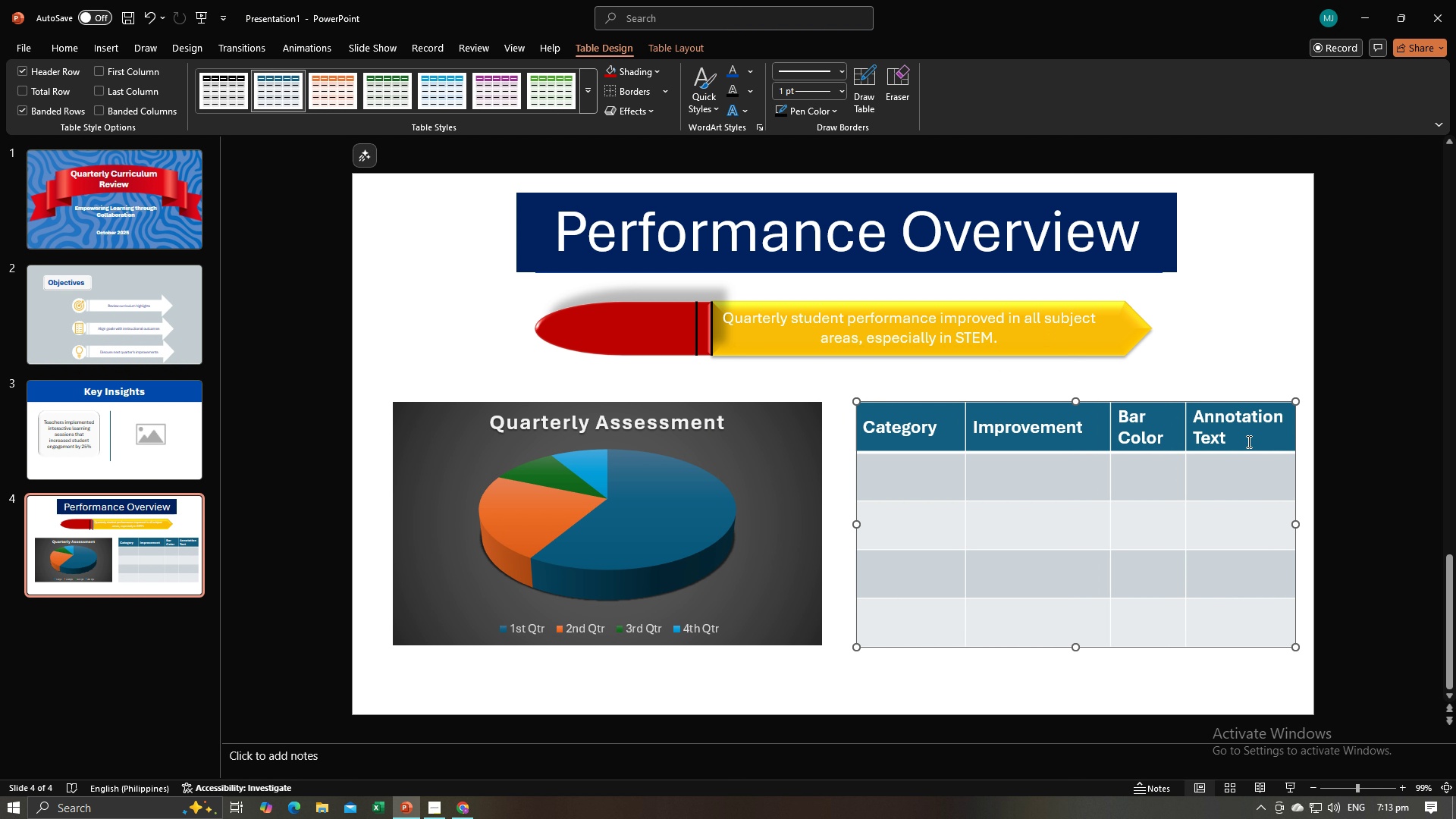 
left_click([1247, 441])
 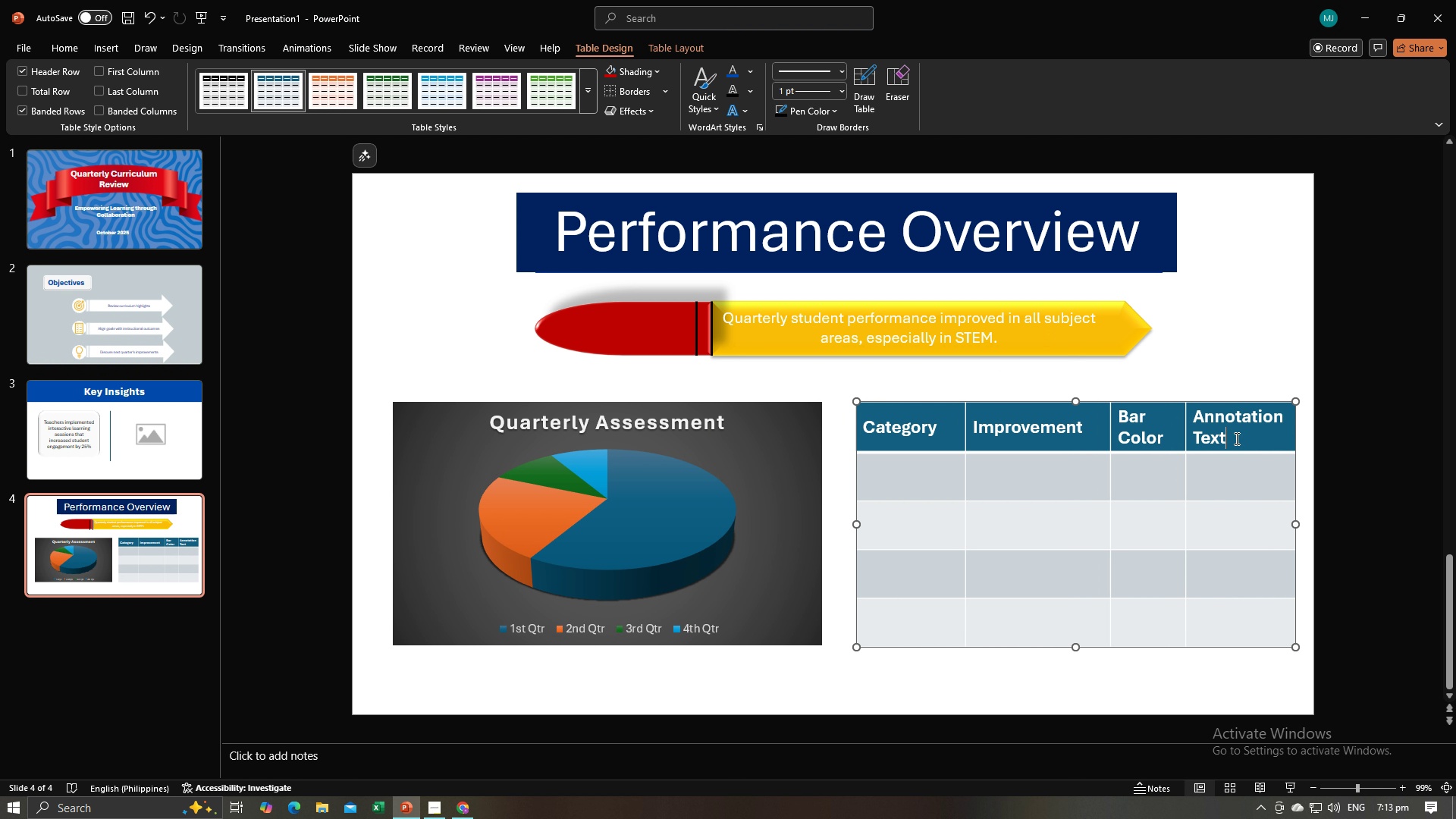 
left_click_drag(start_coordinate=[1240, 440], to_coordinate=[1202, 423])
 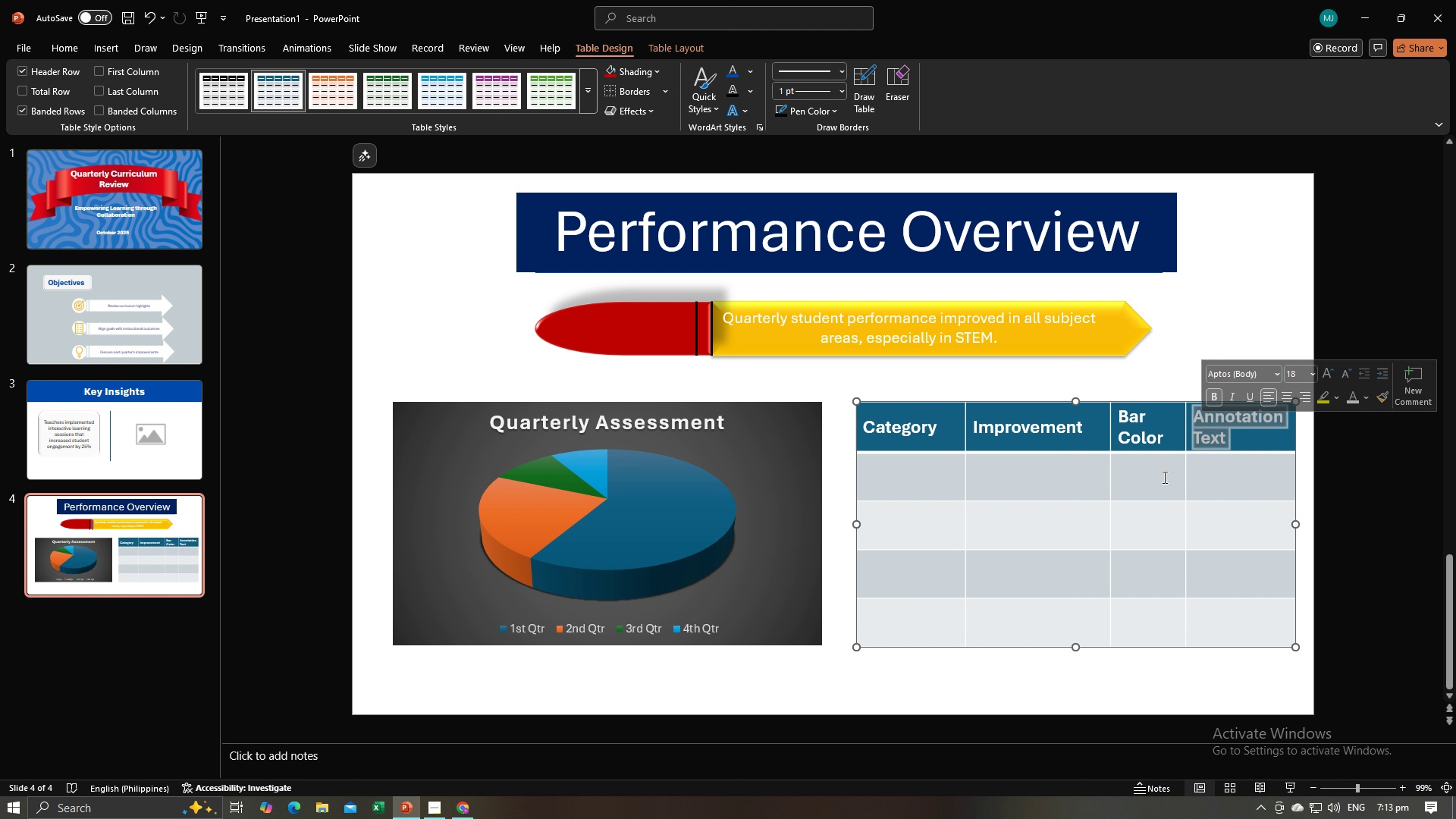 
left_click([1163, 477])
 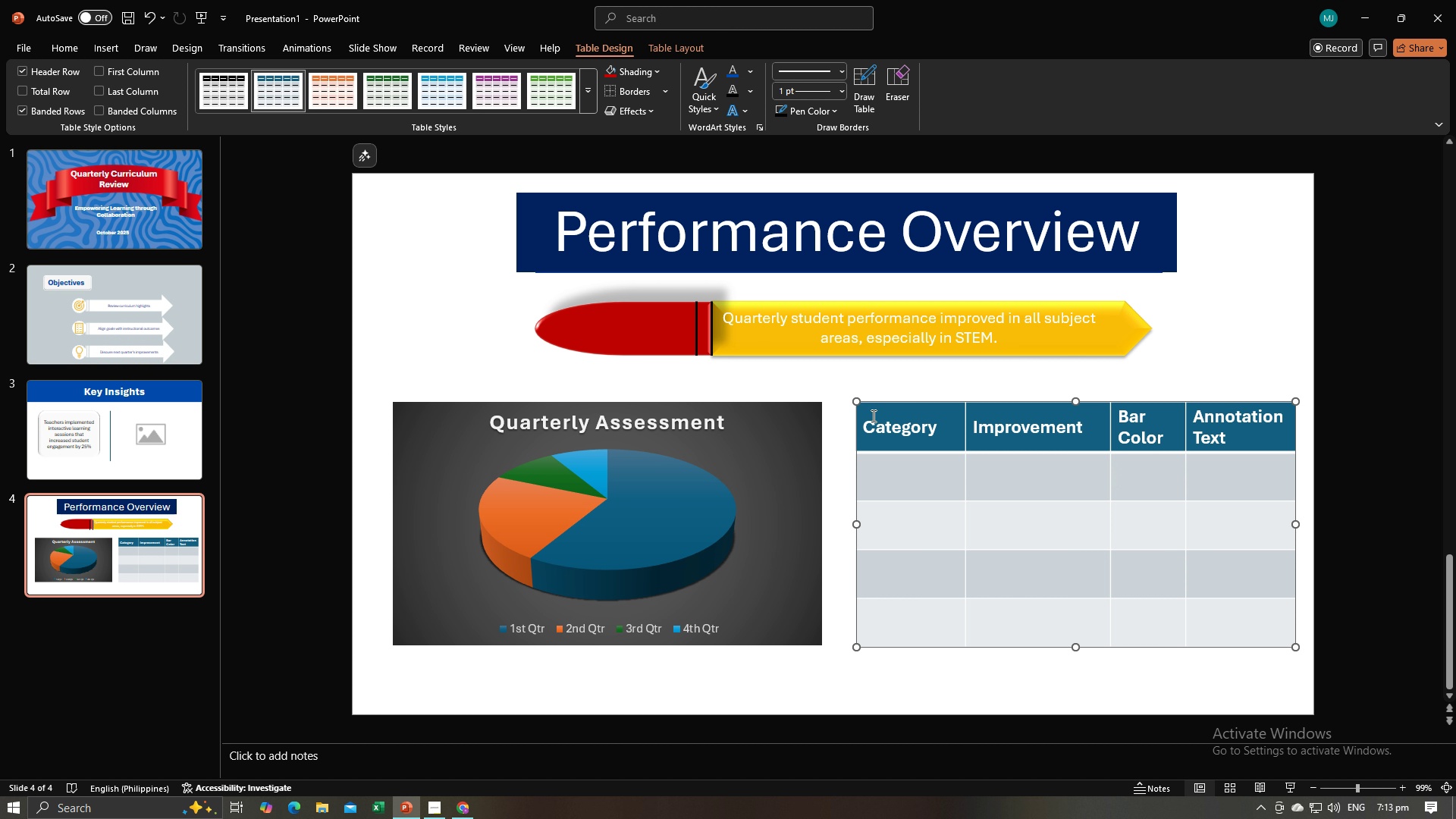 
left_click([872, 416])
 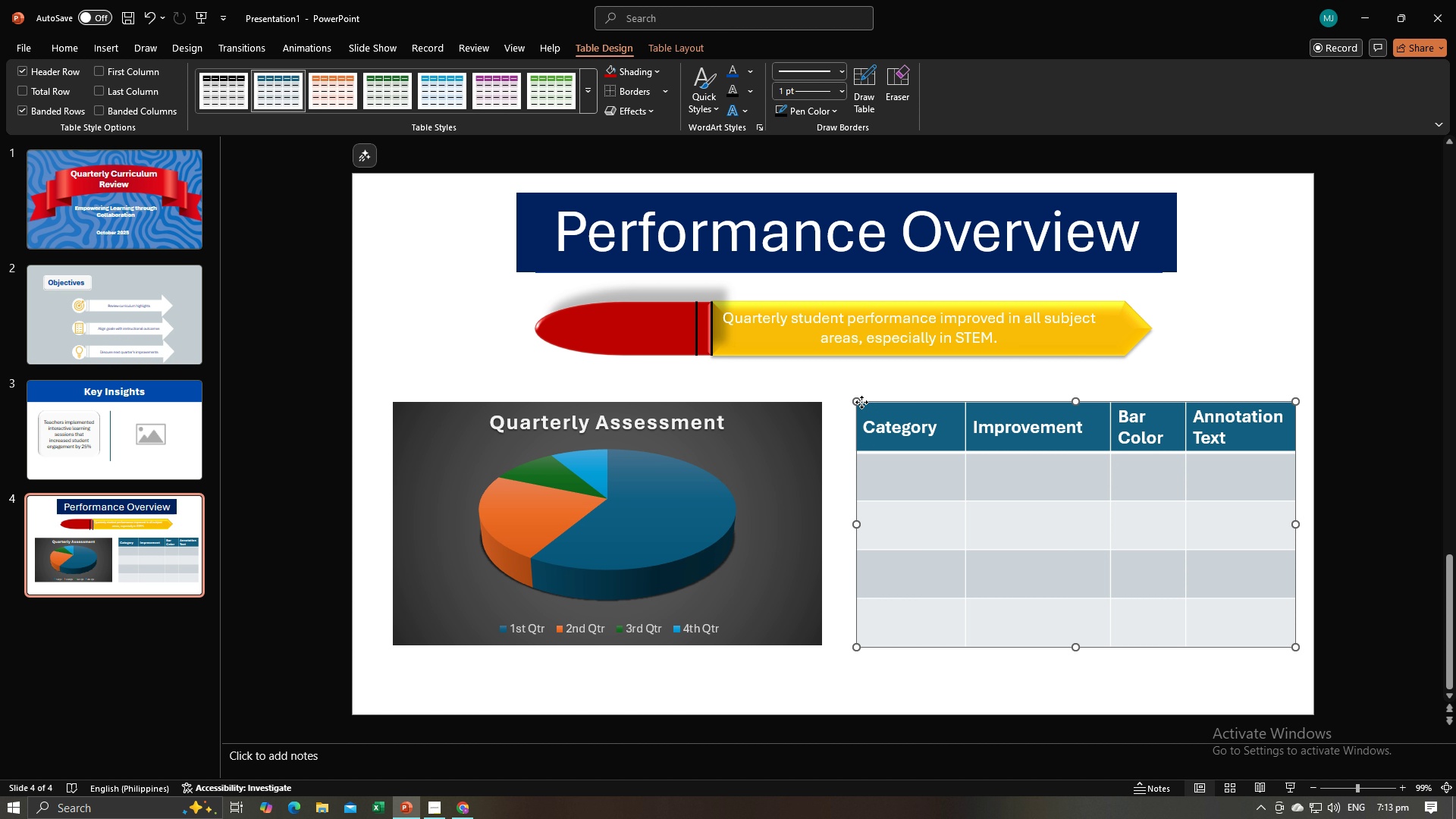 
left_click([861, 402])
 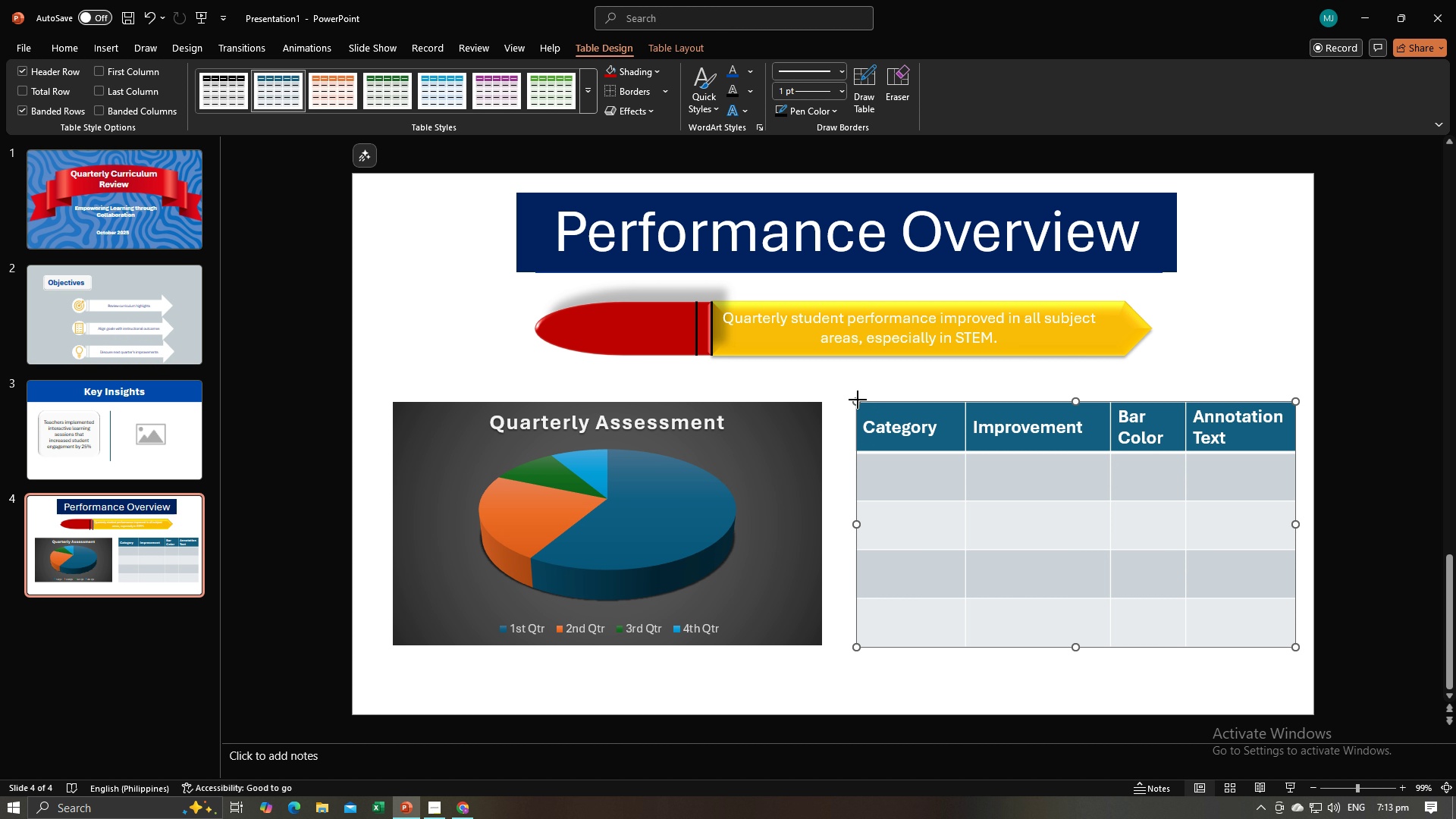 
left_click([858, 400])
 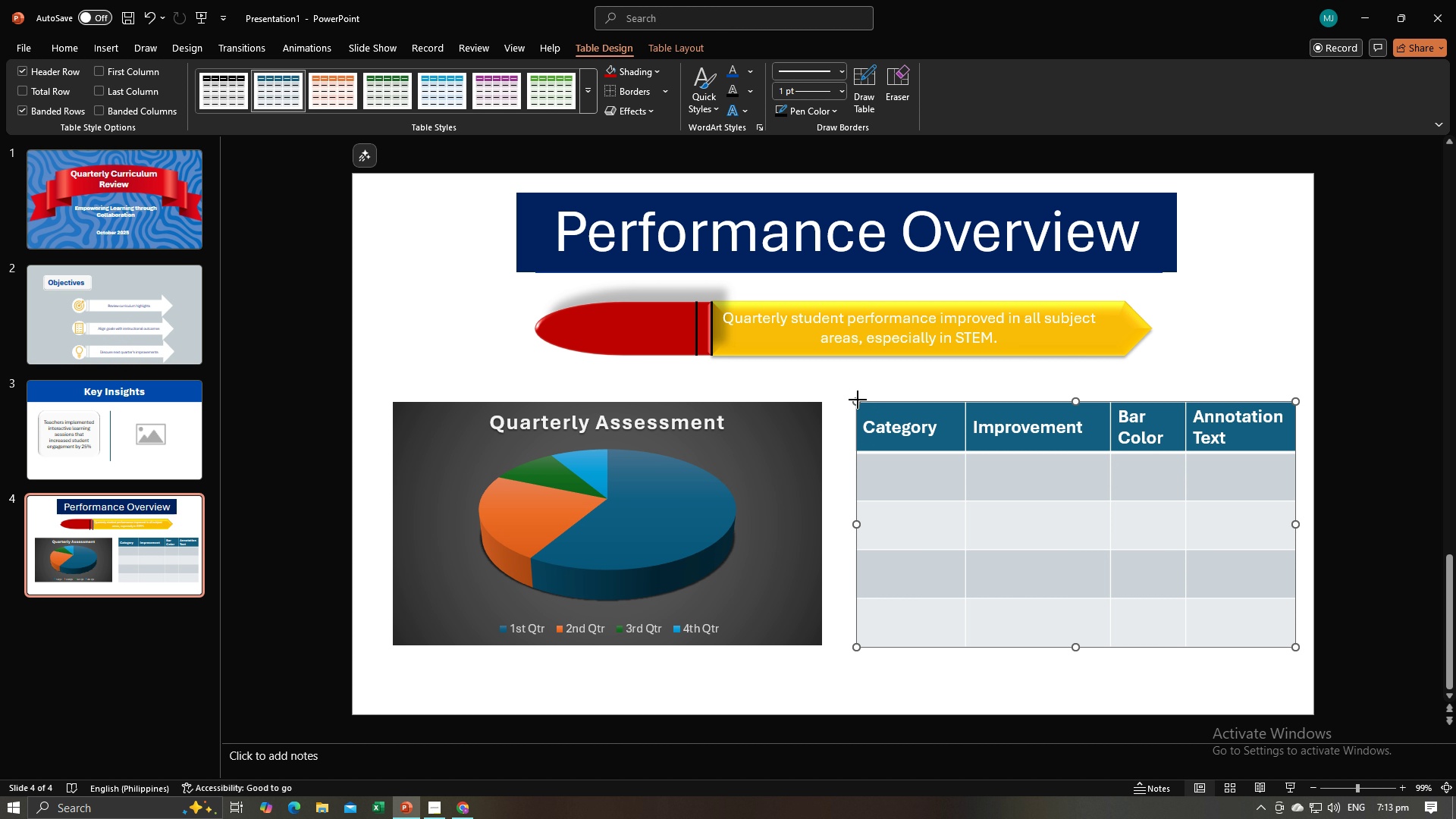 
right_click([858, 400])
 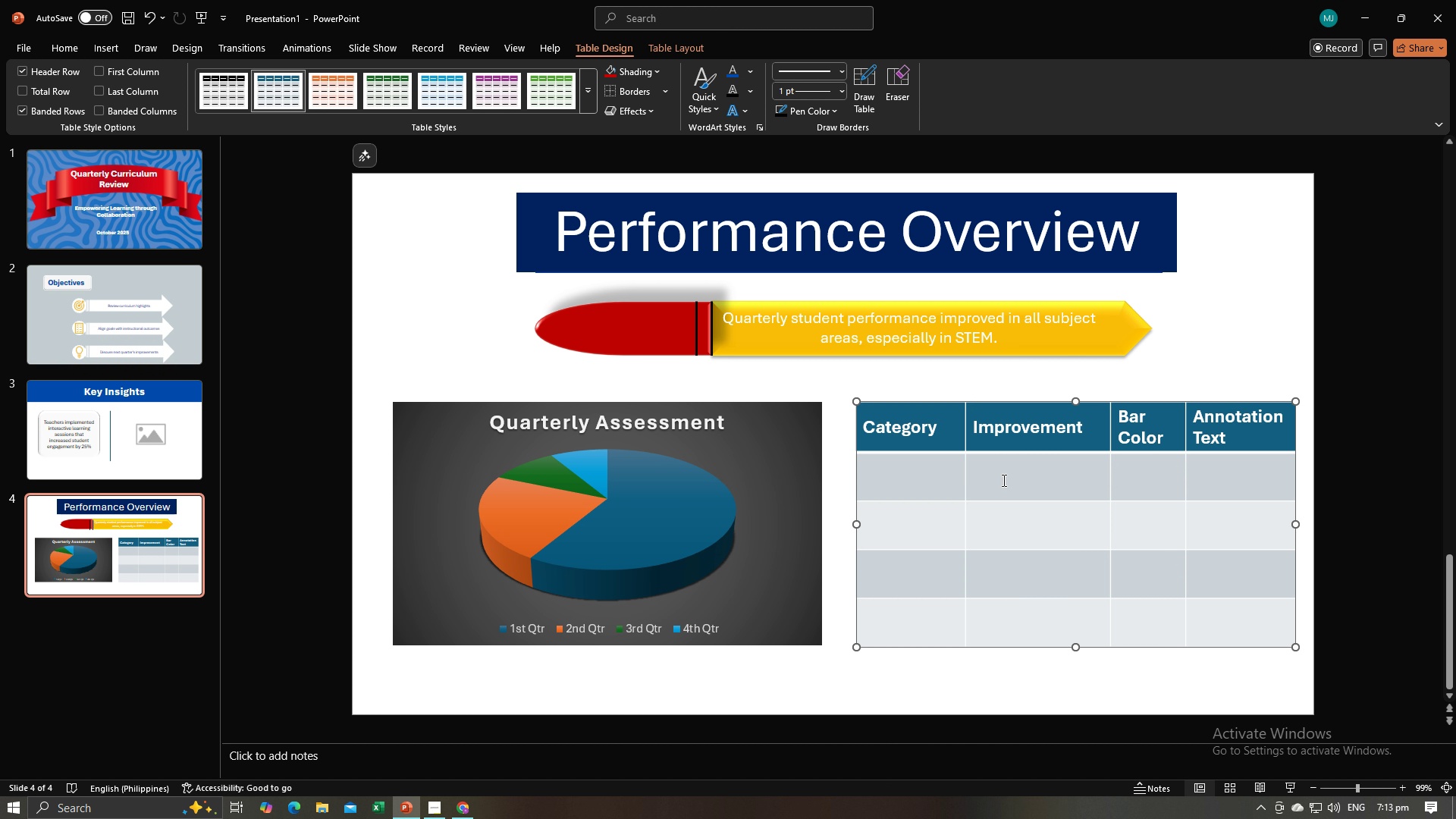 
left_click([1003, 480])
 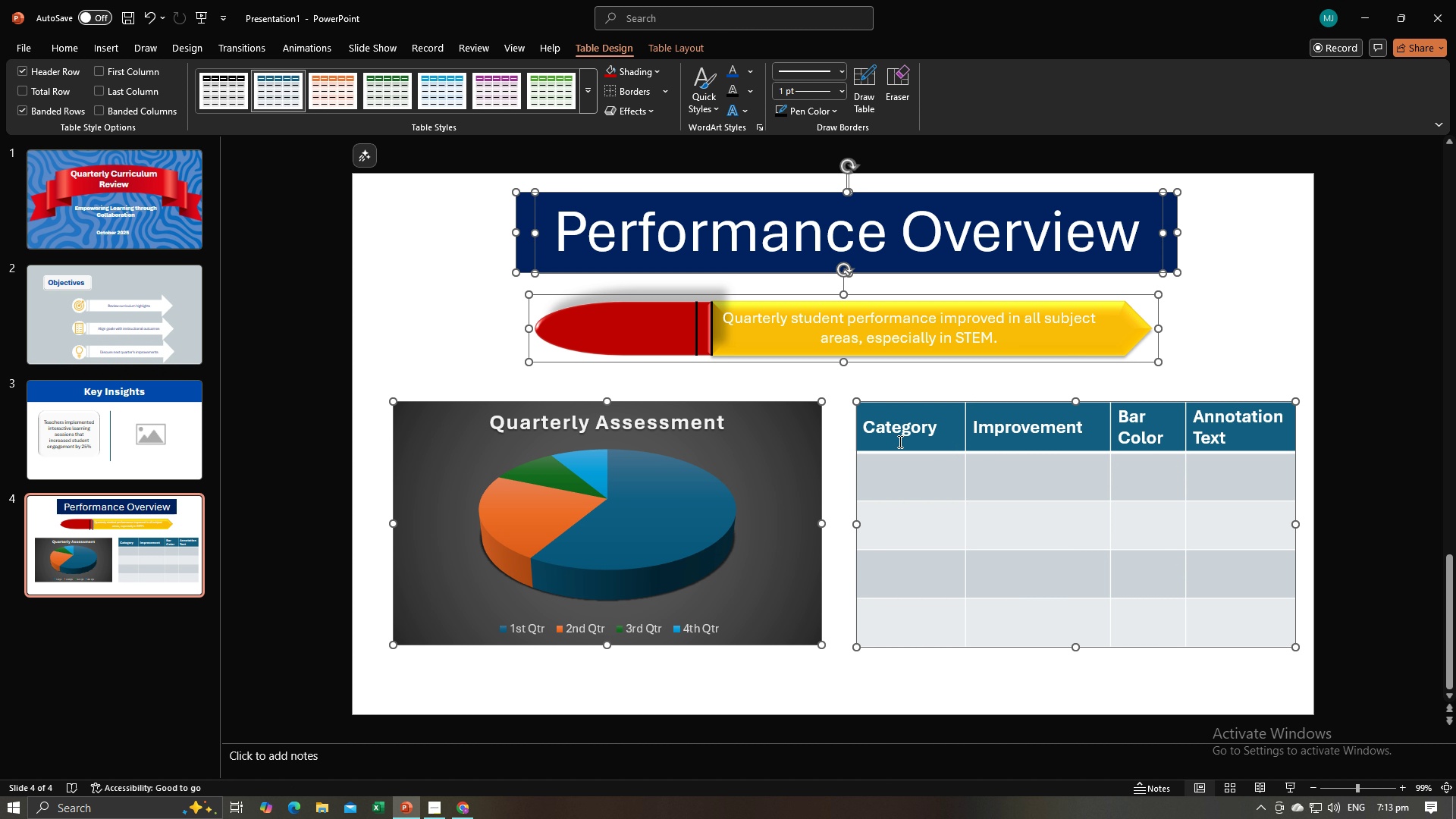 
key(Control+A)
 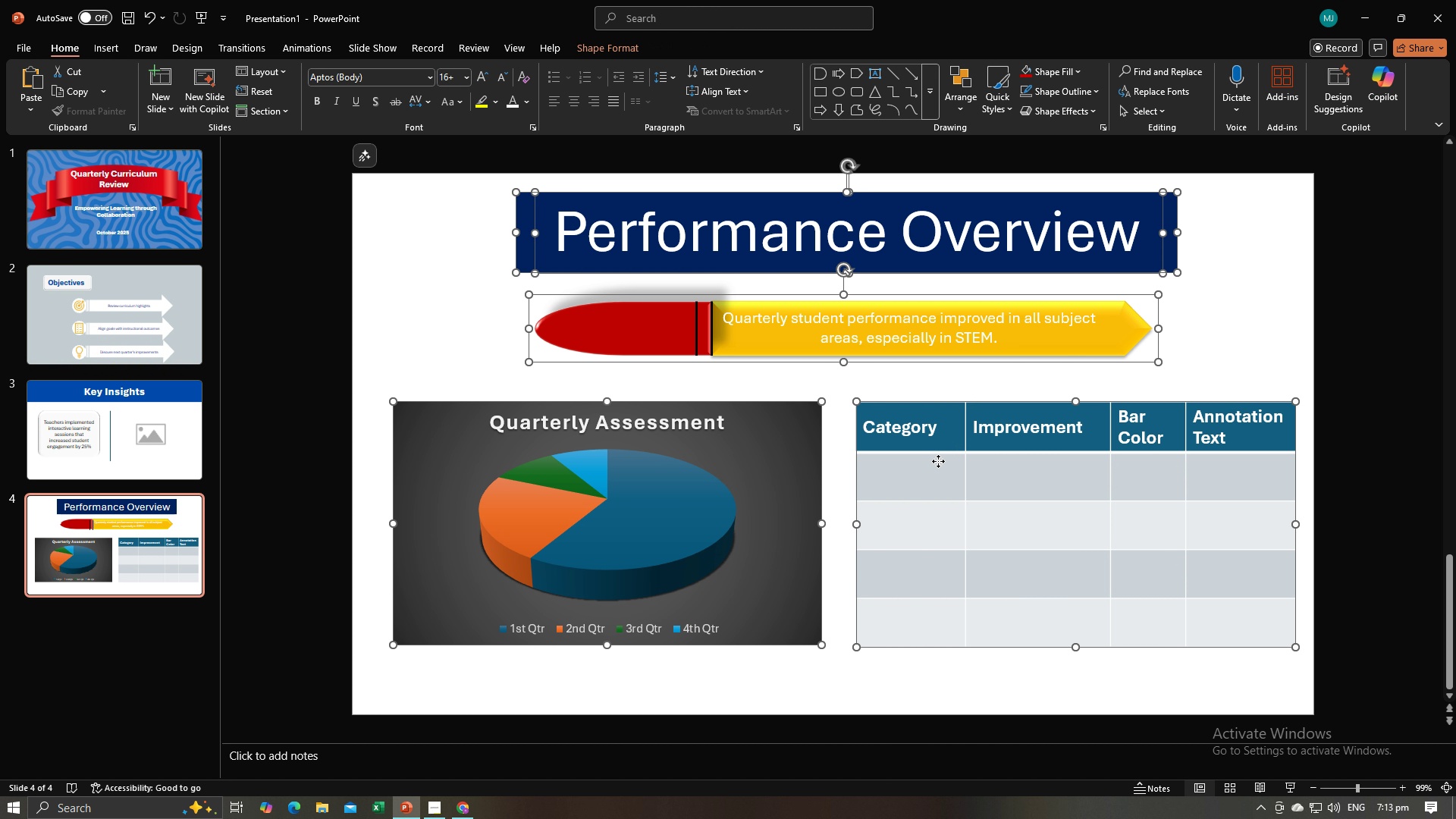 
left_click([939, 460])
 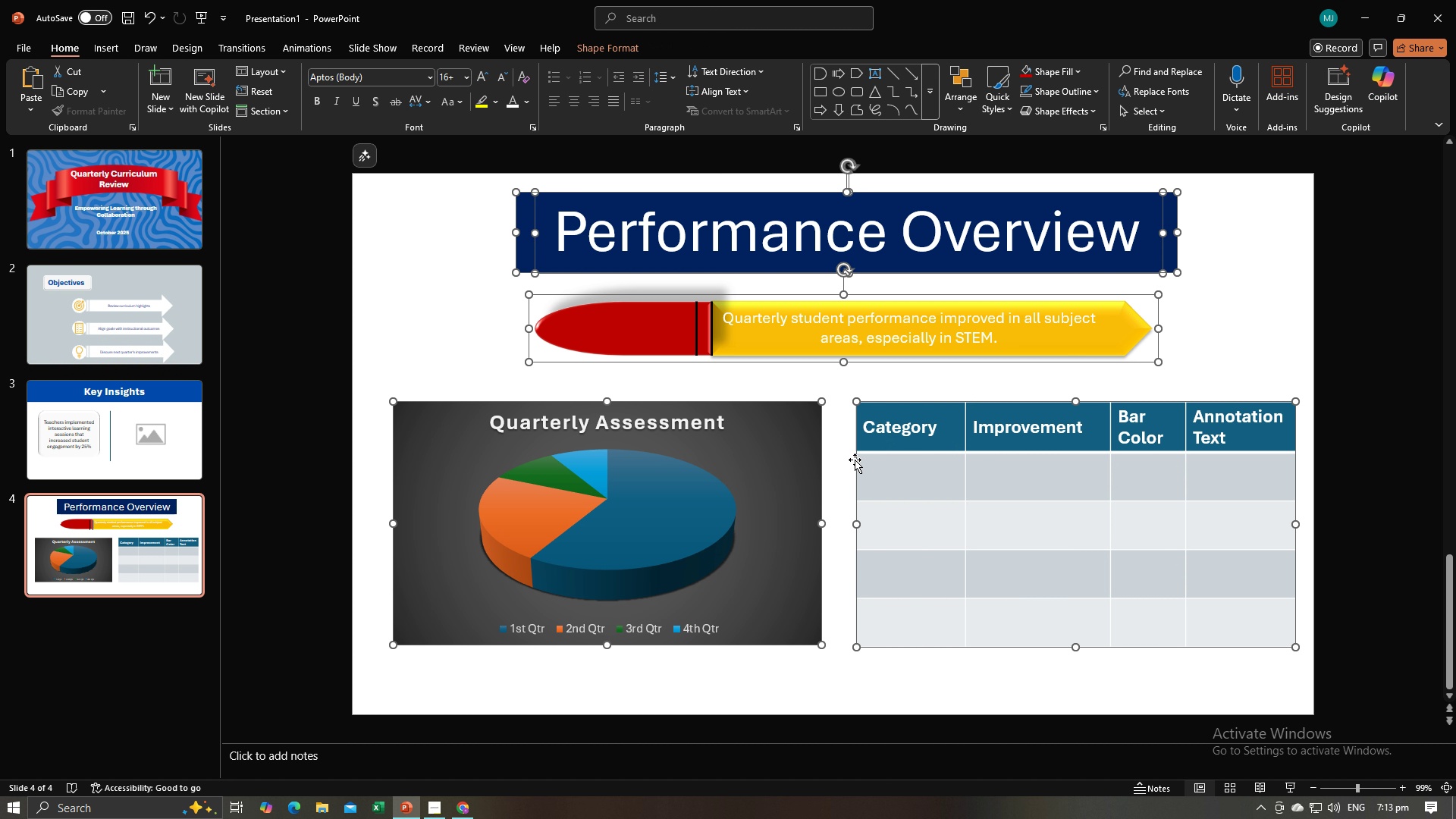 
left_click([852, 462])
 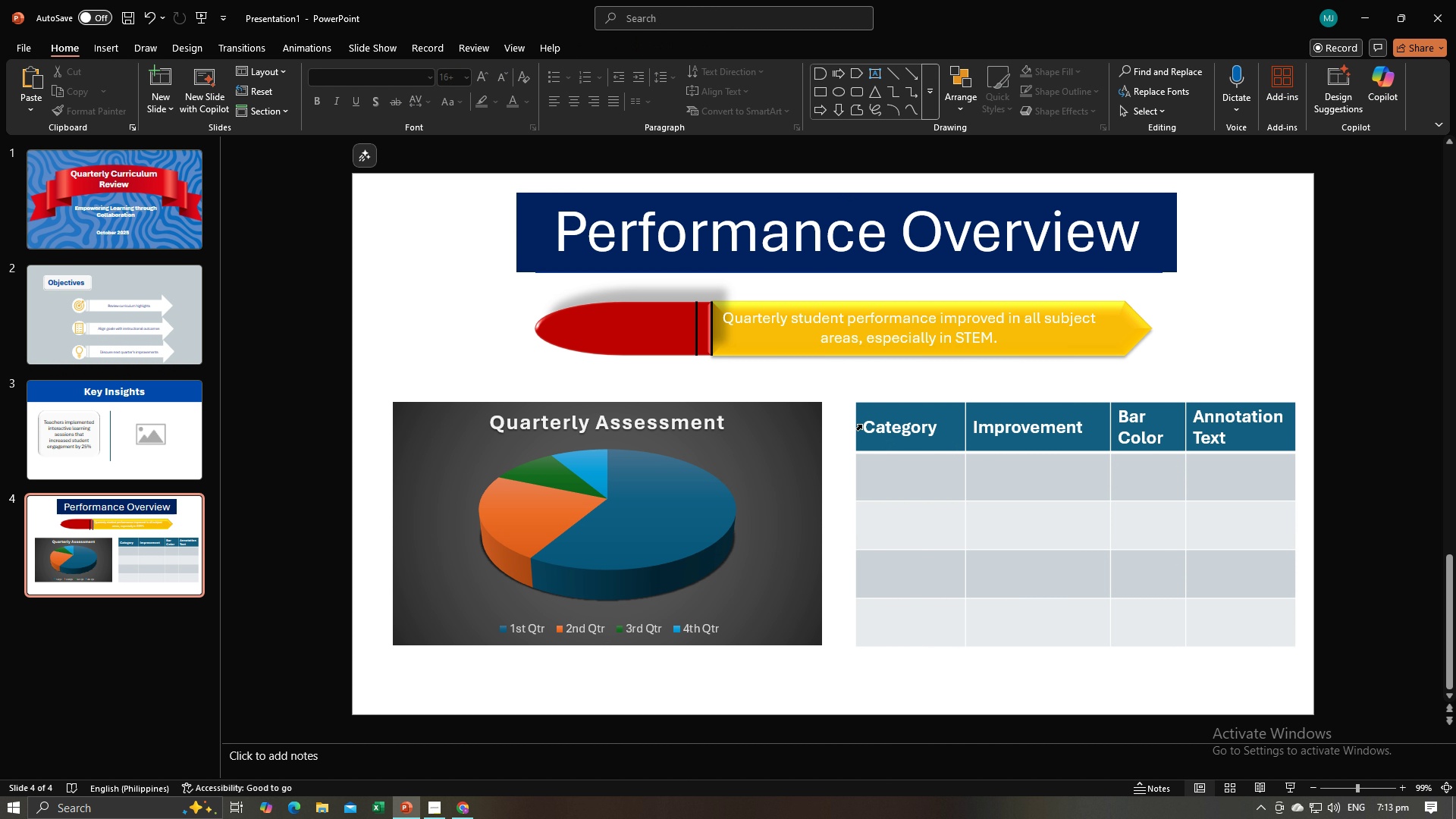 
left_click([868, 425])
 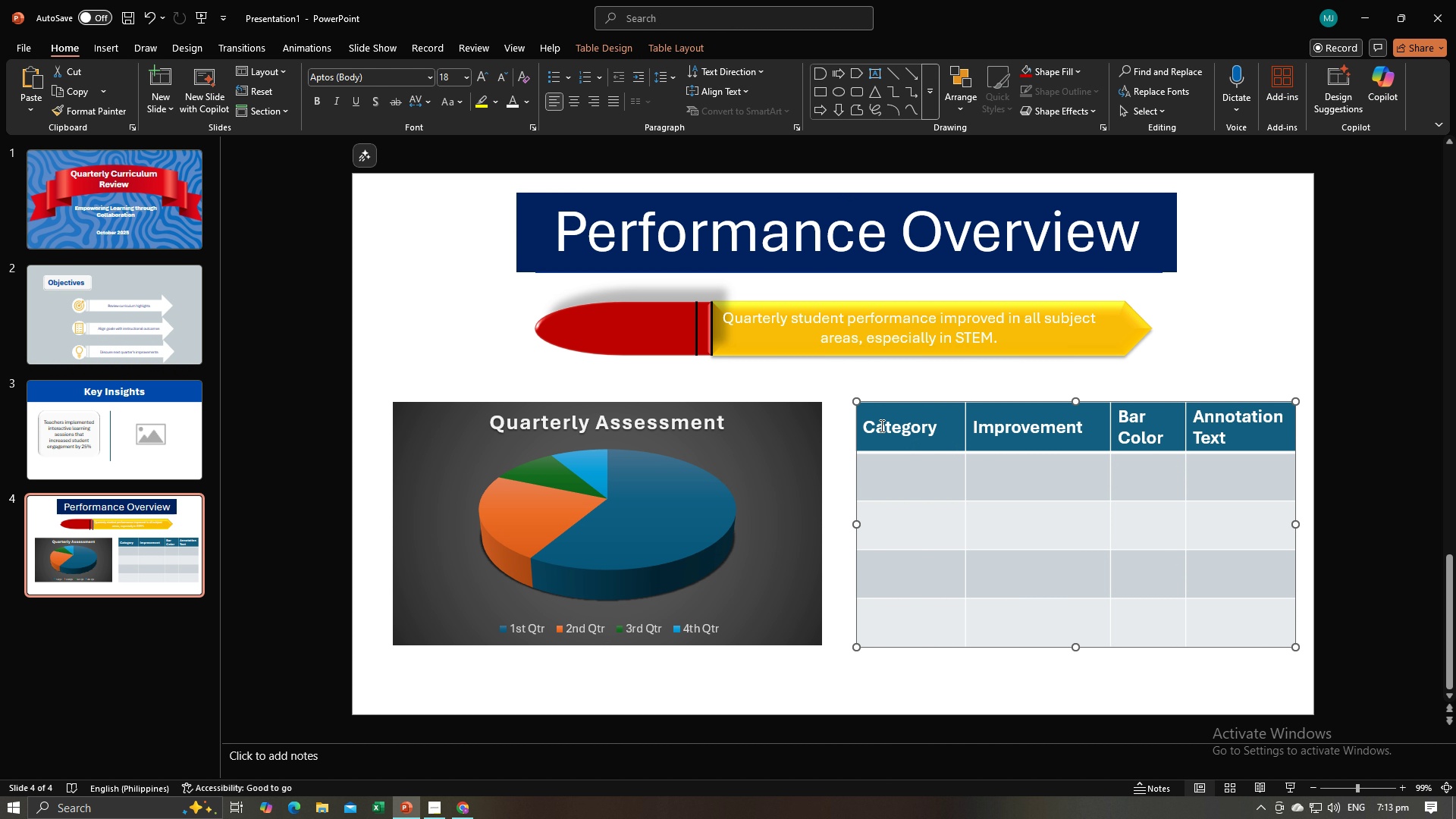 
double_click([881, 425])
 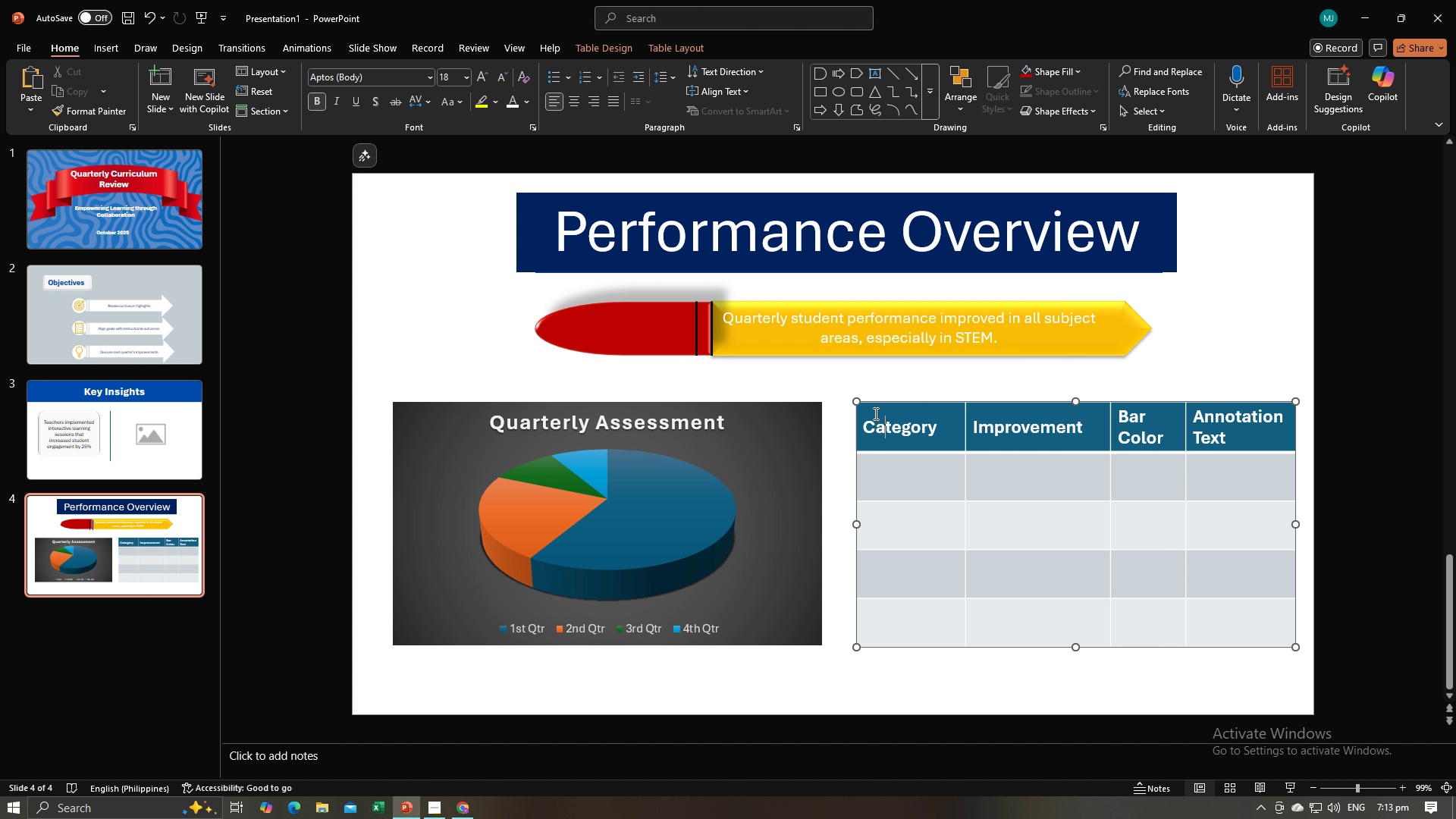 
key(Control+A)
 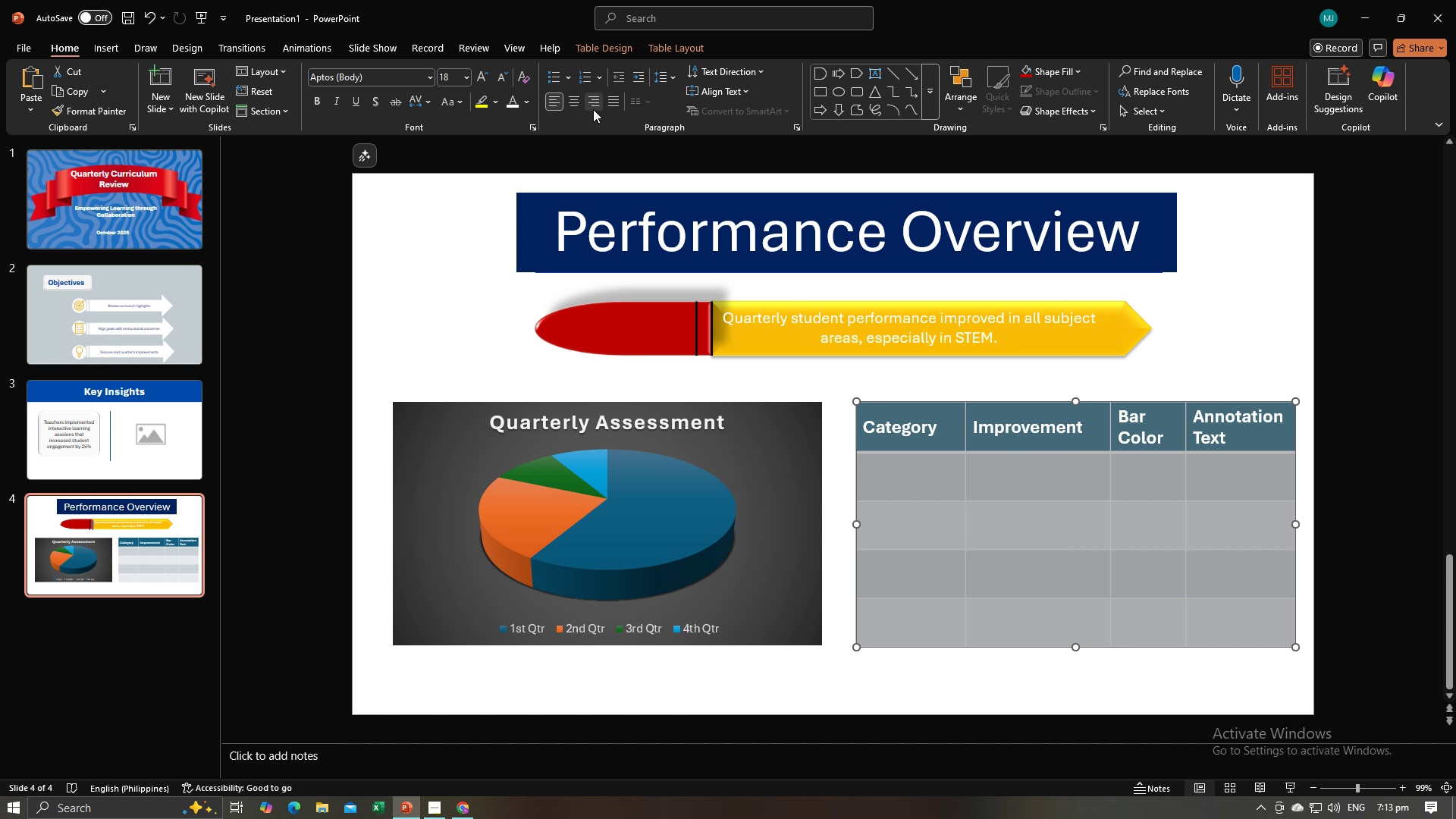 
left_click([574, 107])
 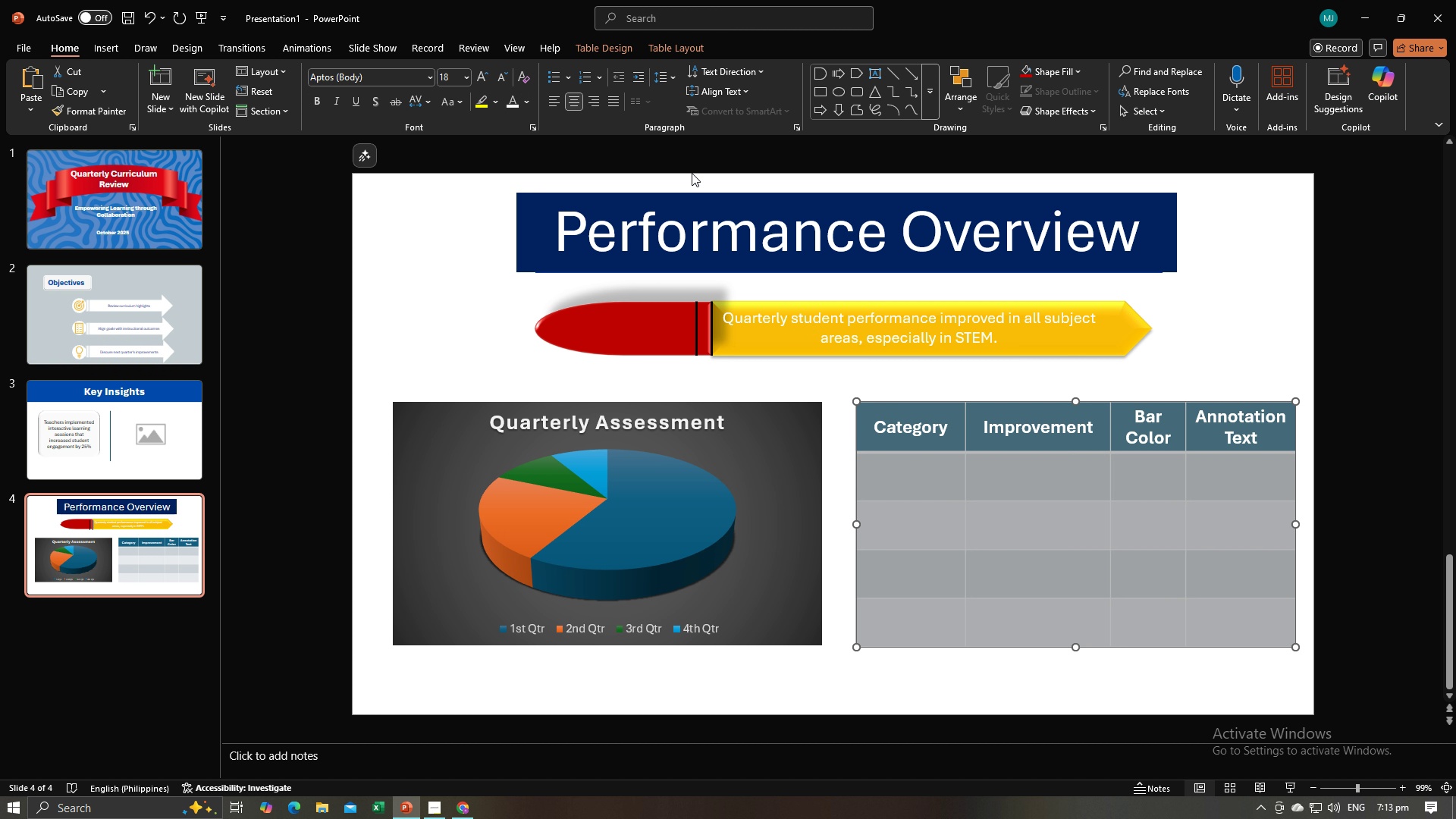 
wait(6.48)
 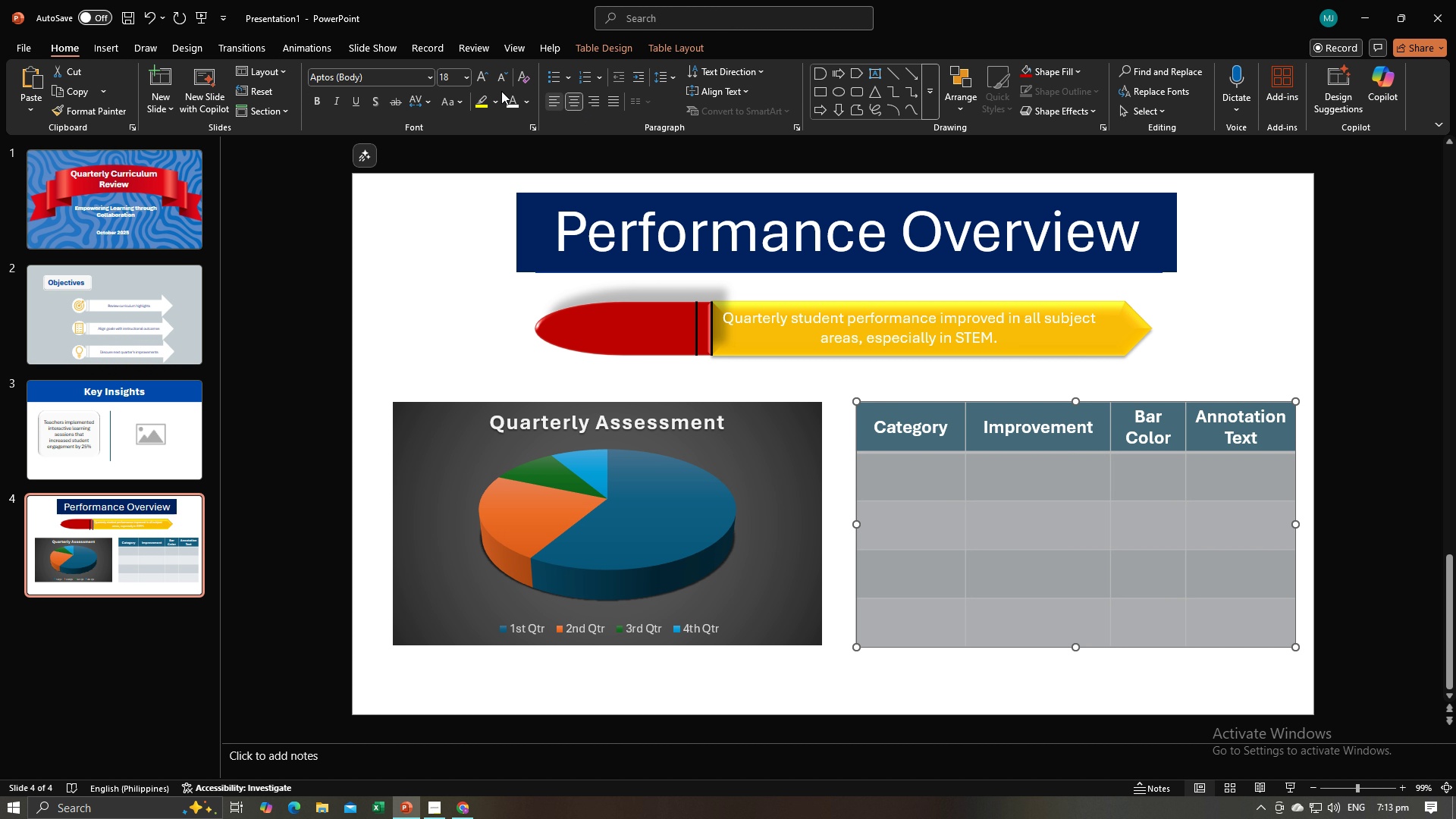 
left_click([852, 370])
 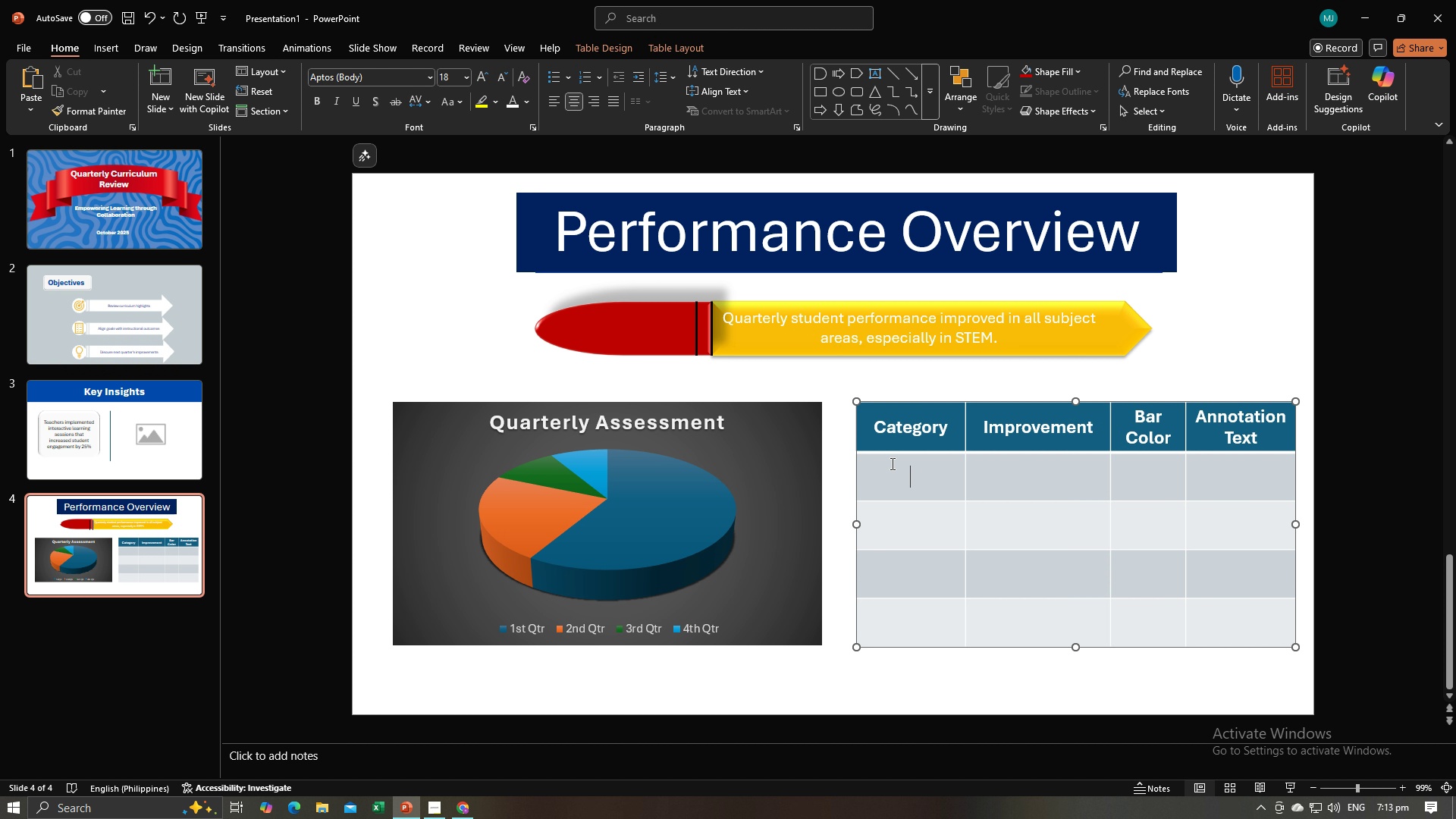 
left_click([891, 463])
 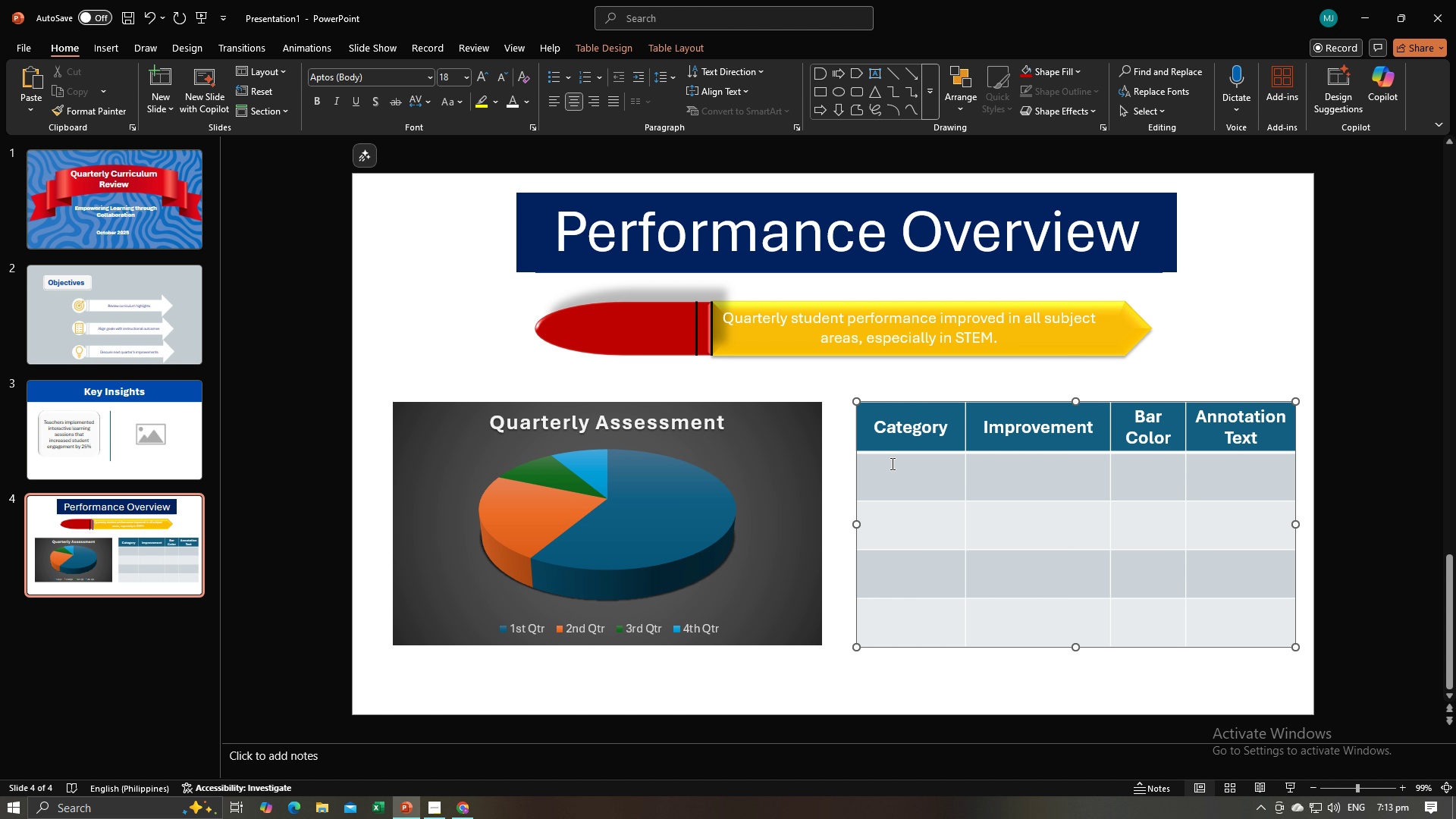 
key(Alt+AltLeft)
 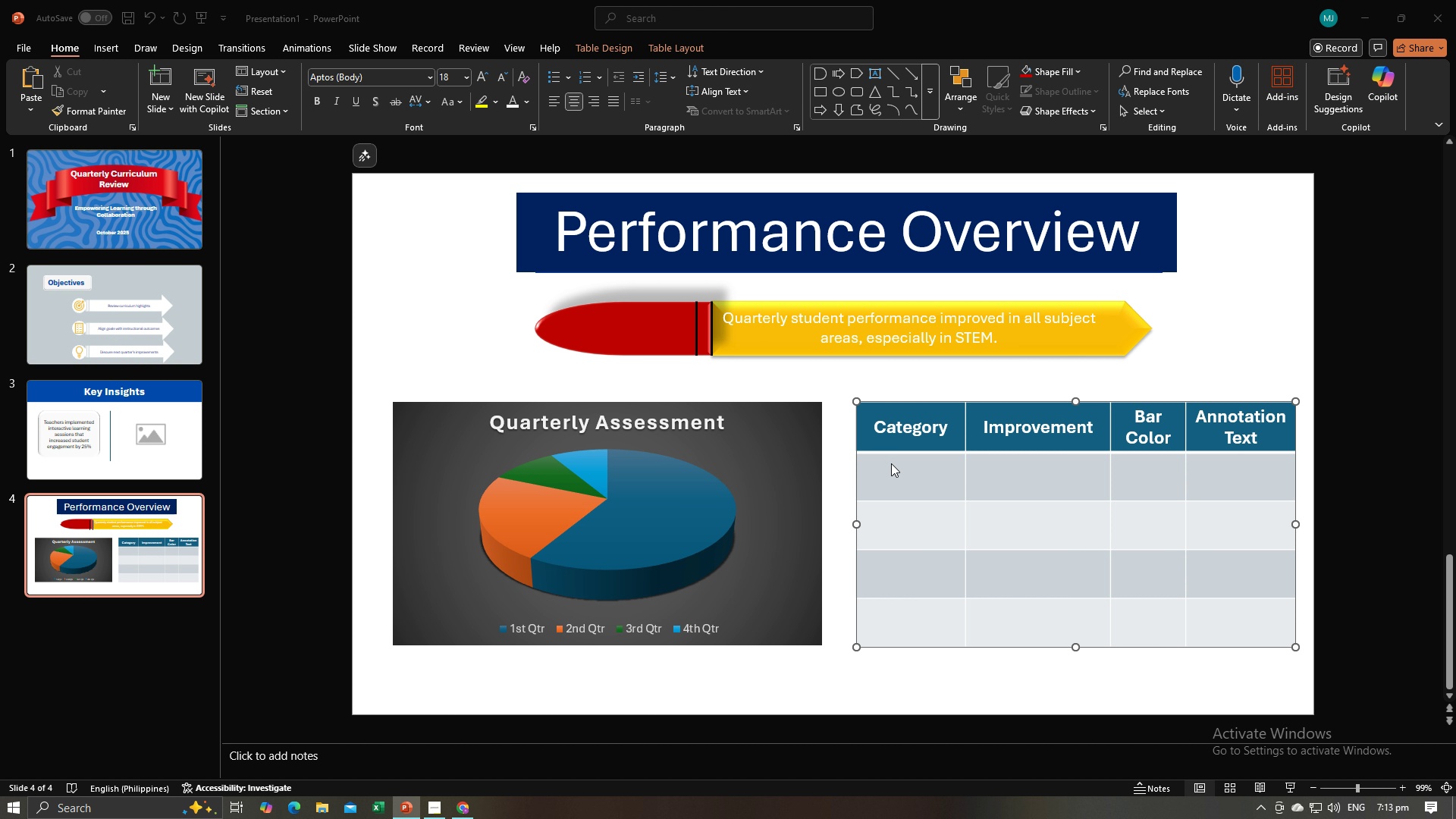 
key(Alt+Tab)
 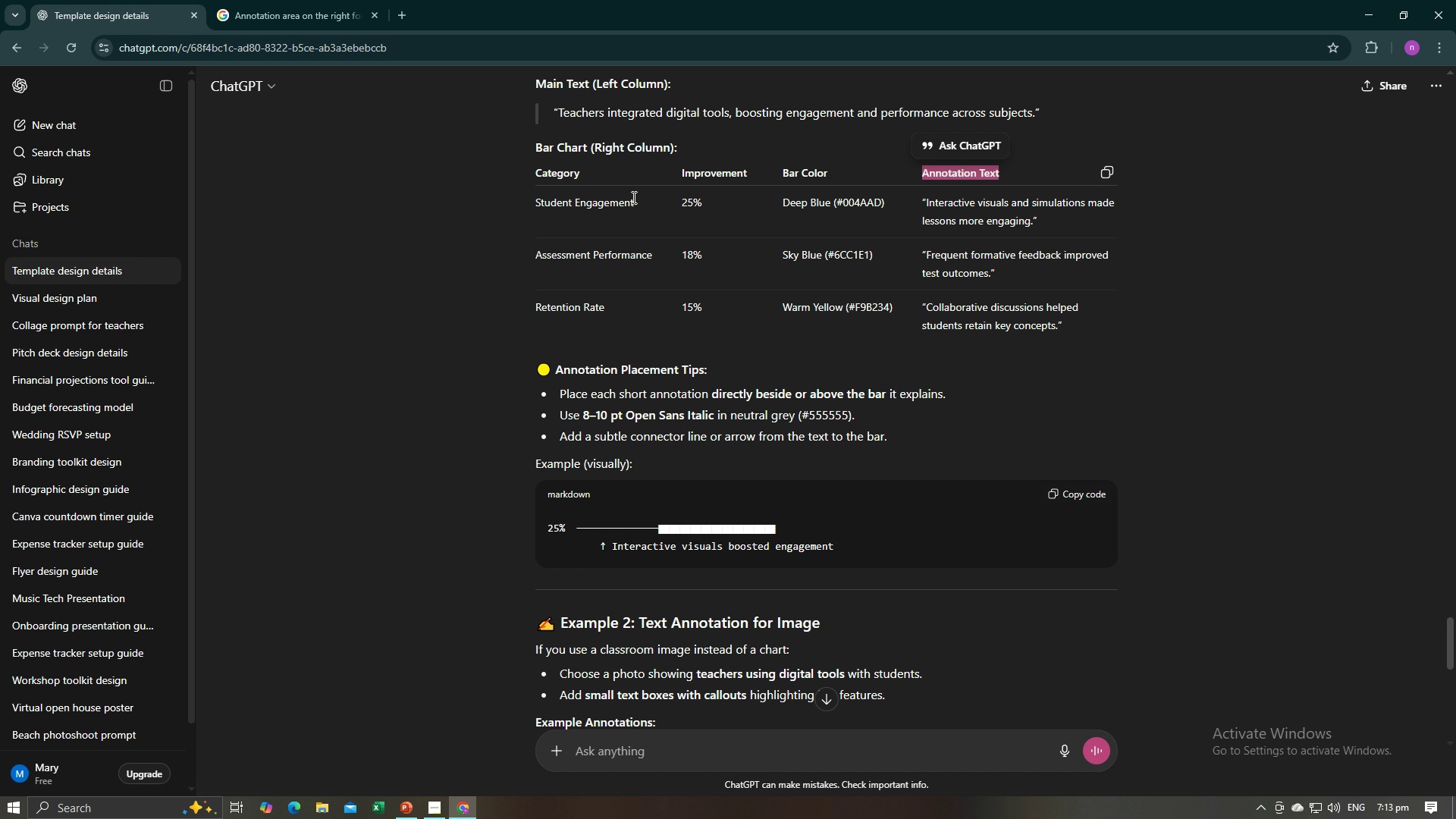 
left_click_drag(start_coordinate=[636, 199], to_coordinate=[532, 205])
 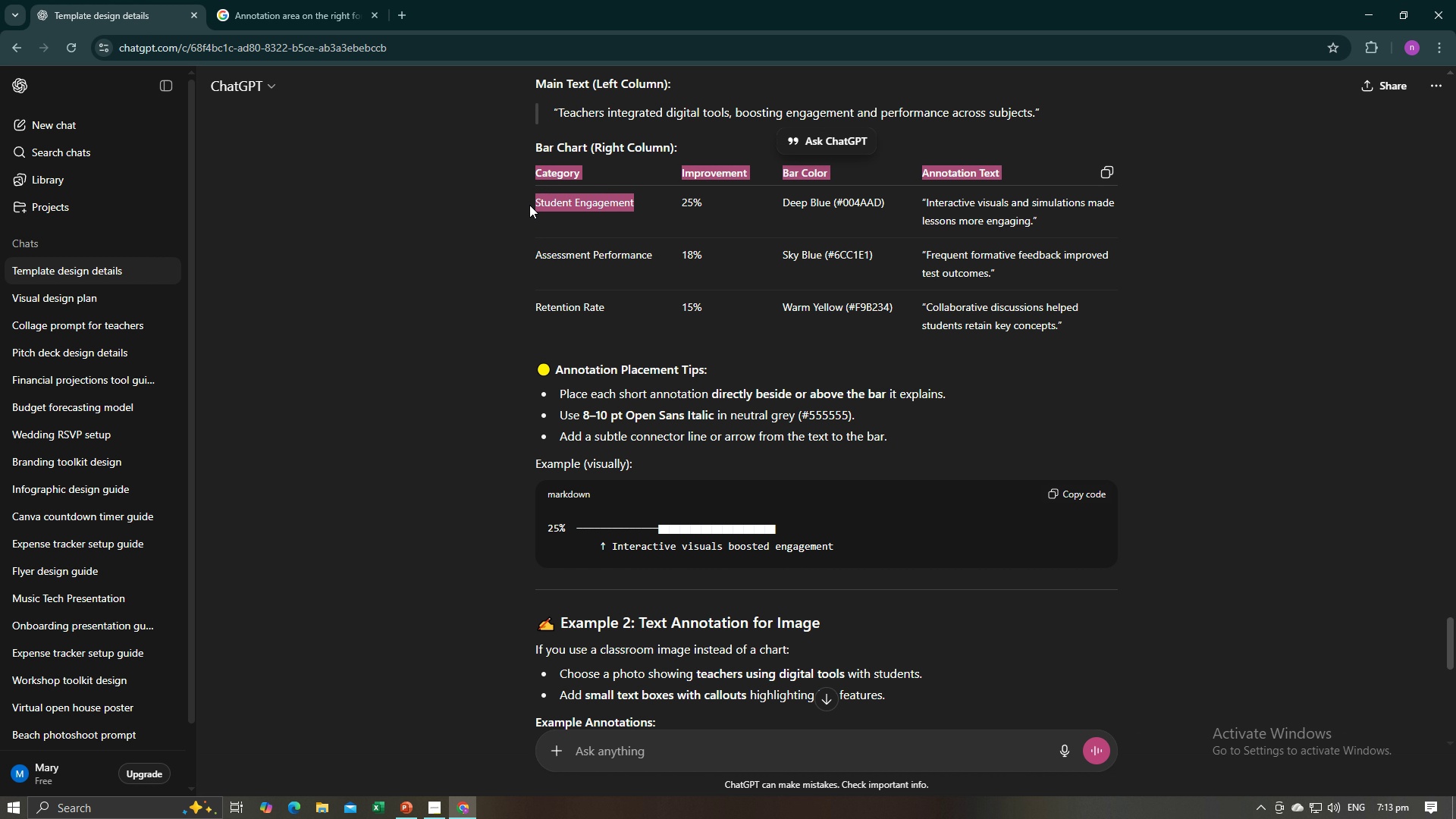 
key(Control+C)
 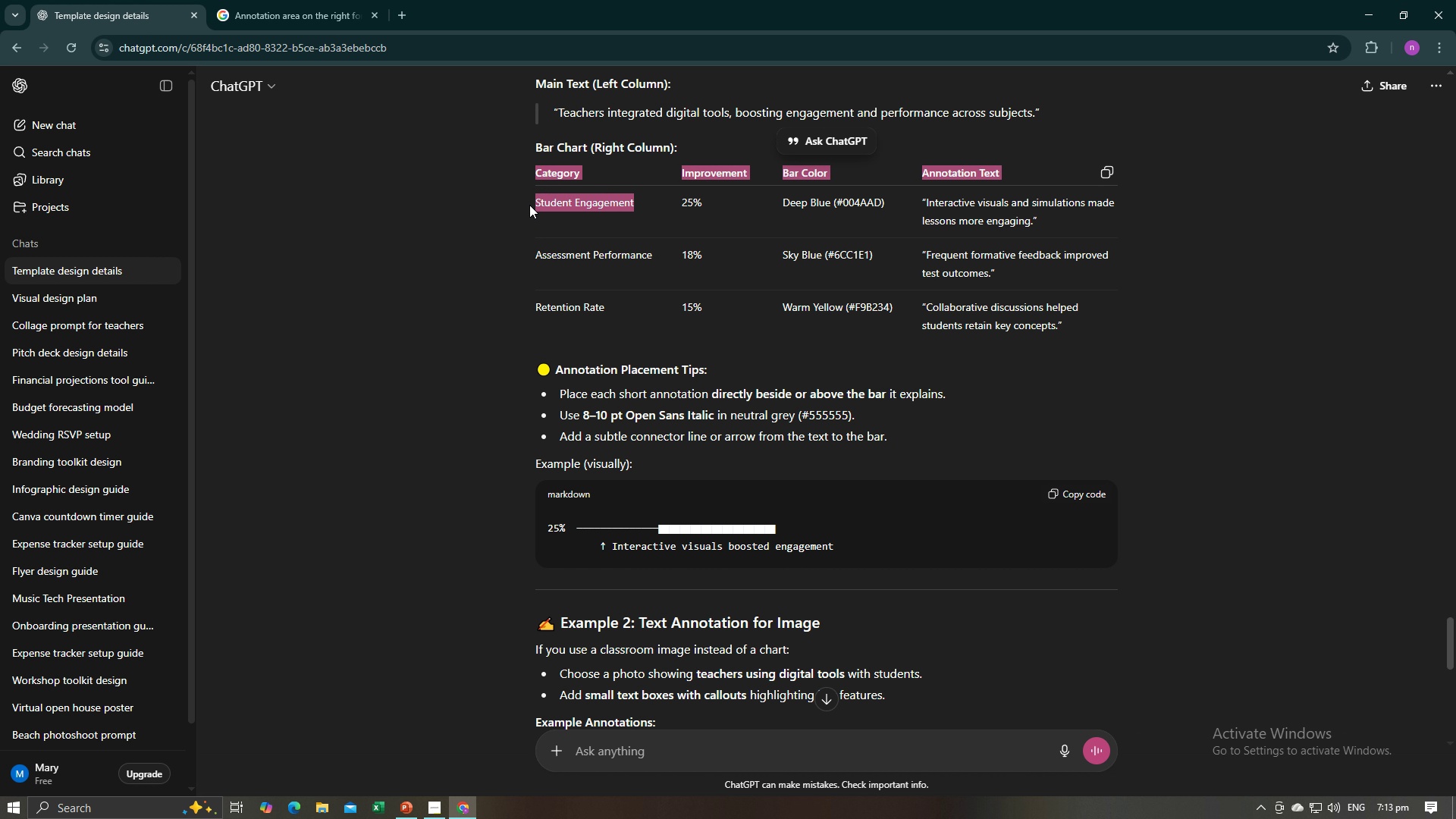 
key(Control+C)
 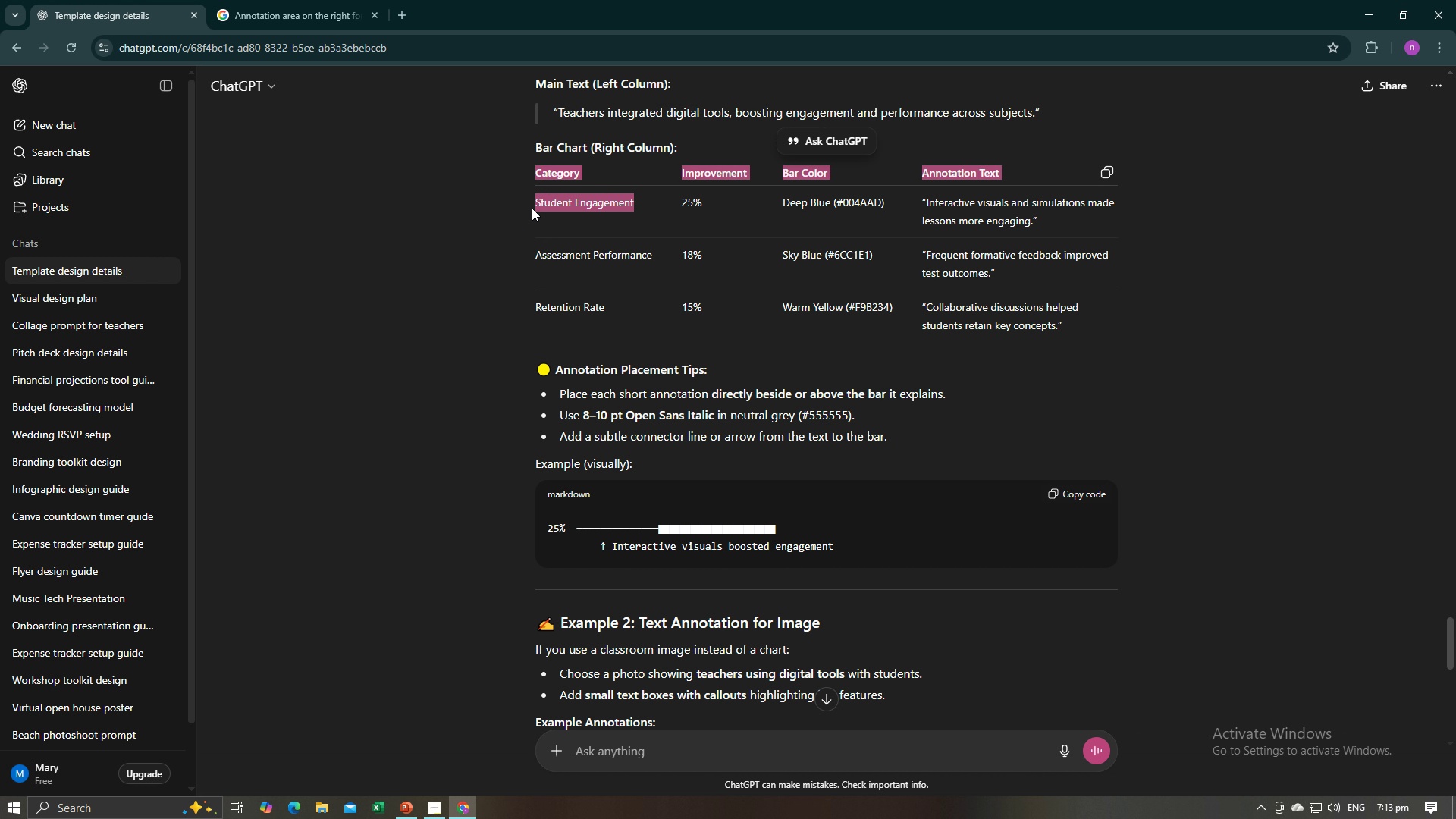 
key(Alt+AltLeft)
 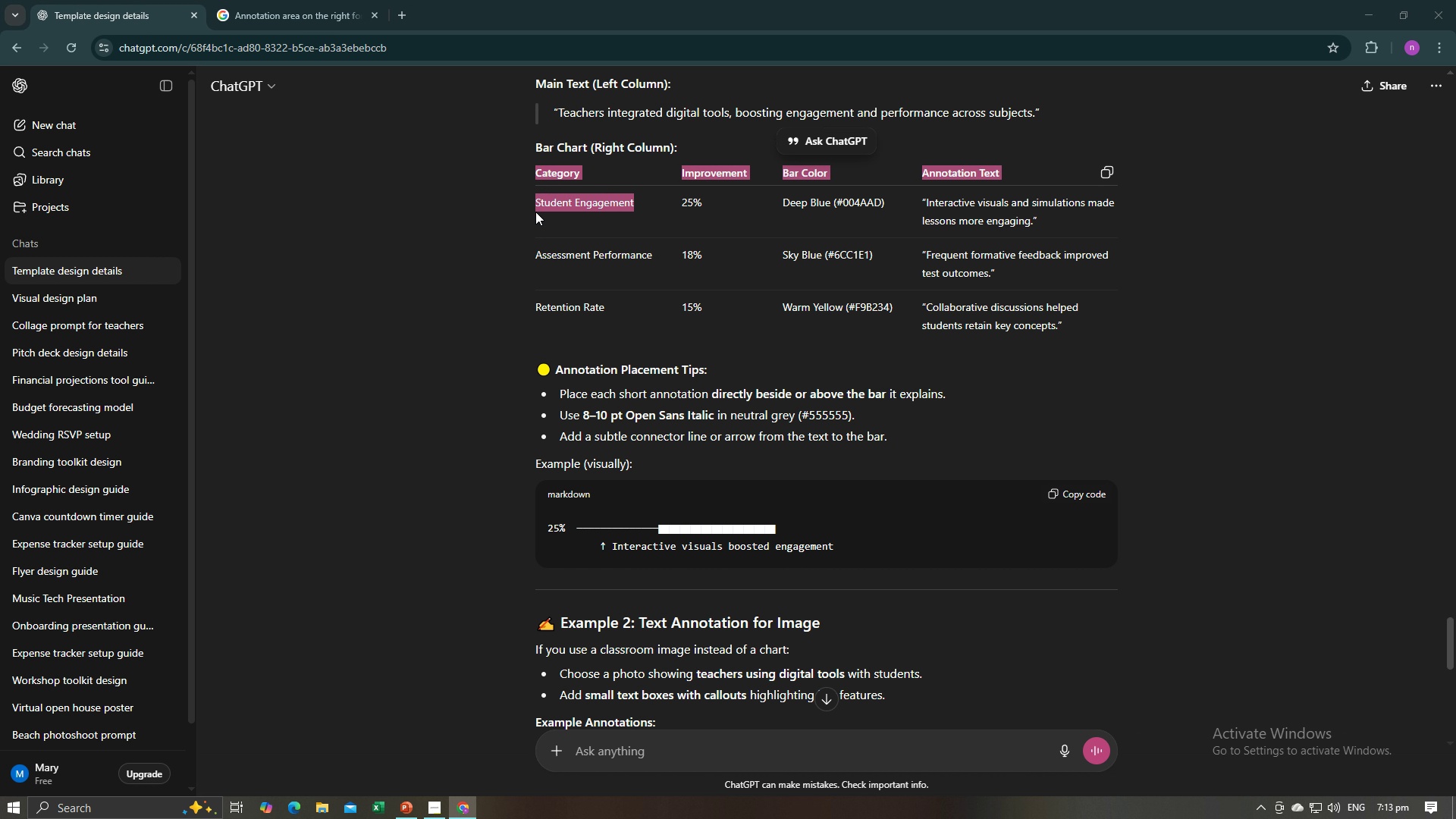 
key(Alt+Tab)
 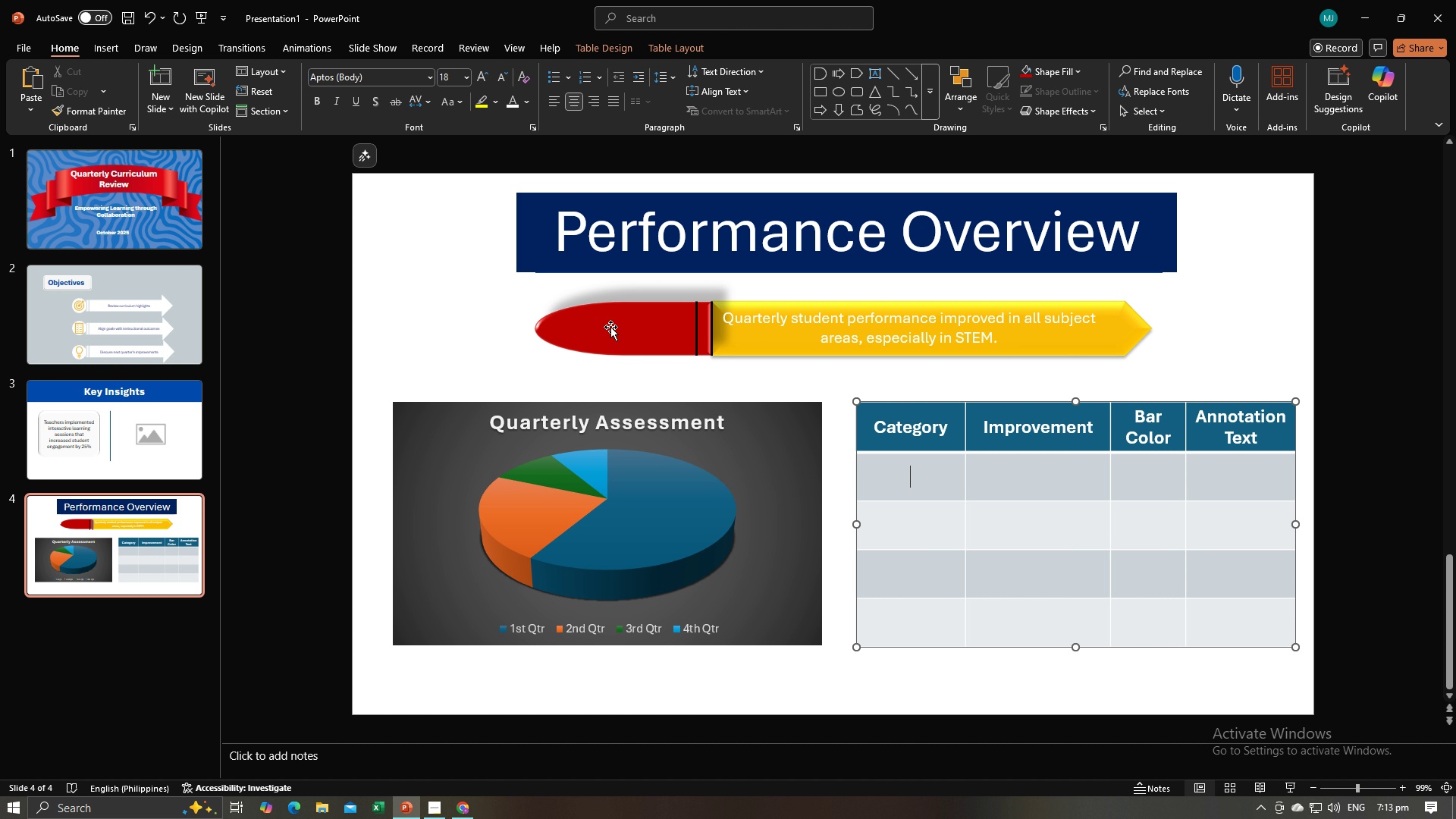 
key(Alt+AltLeft)
 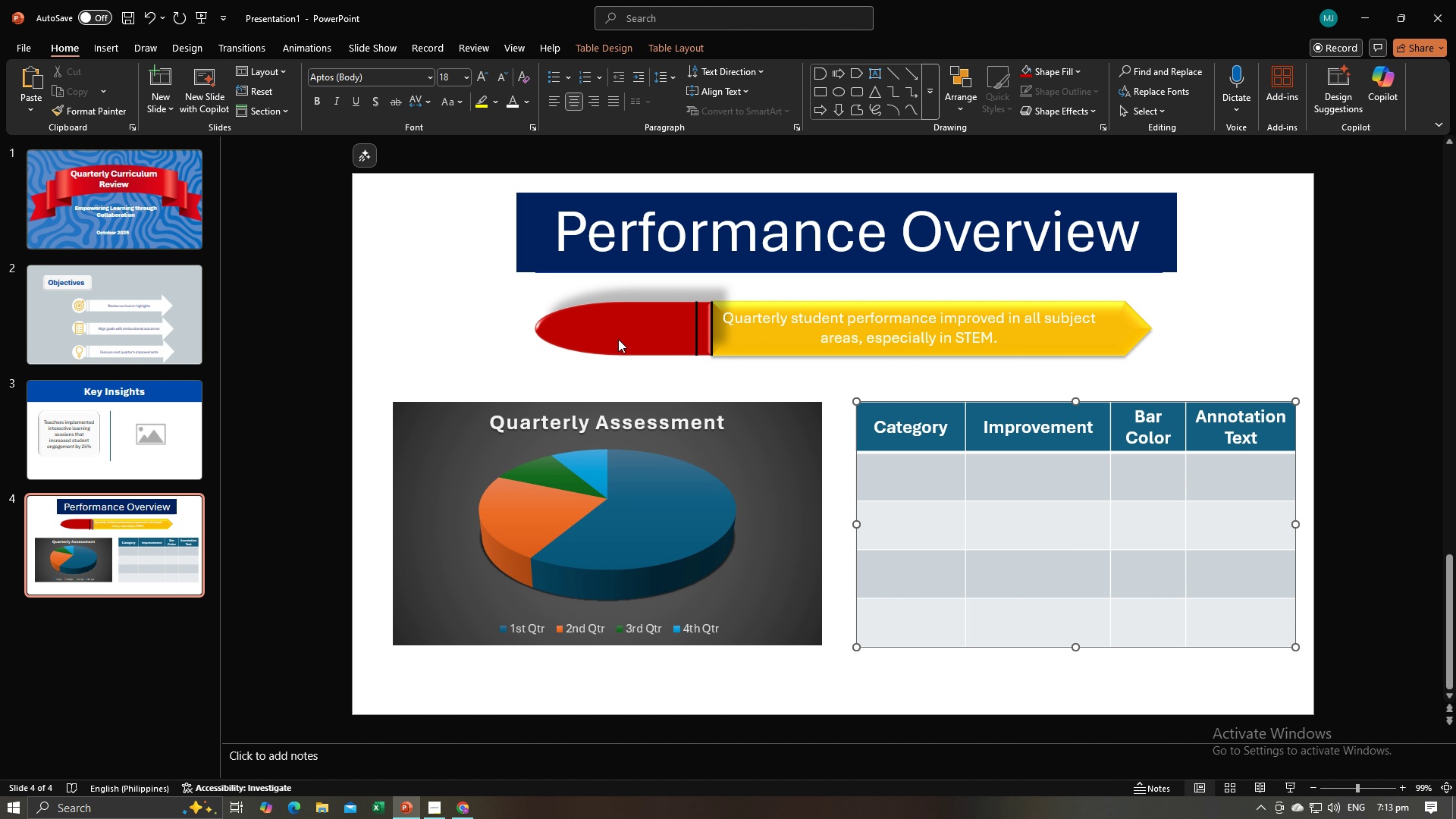 
key(Alt+Tab)
 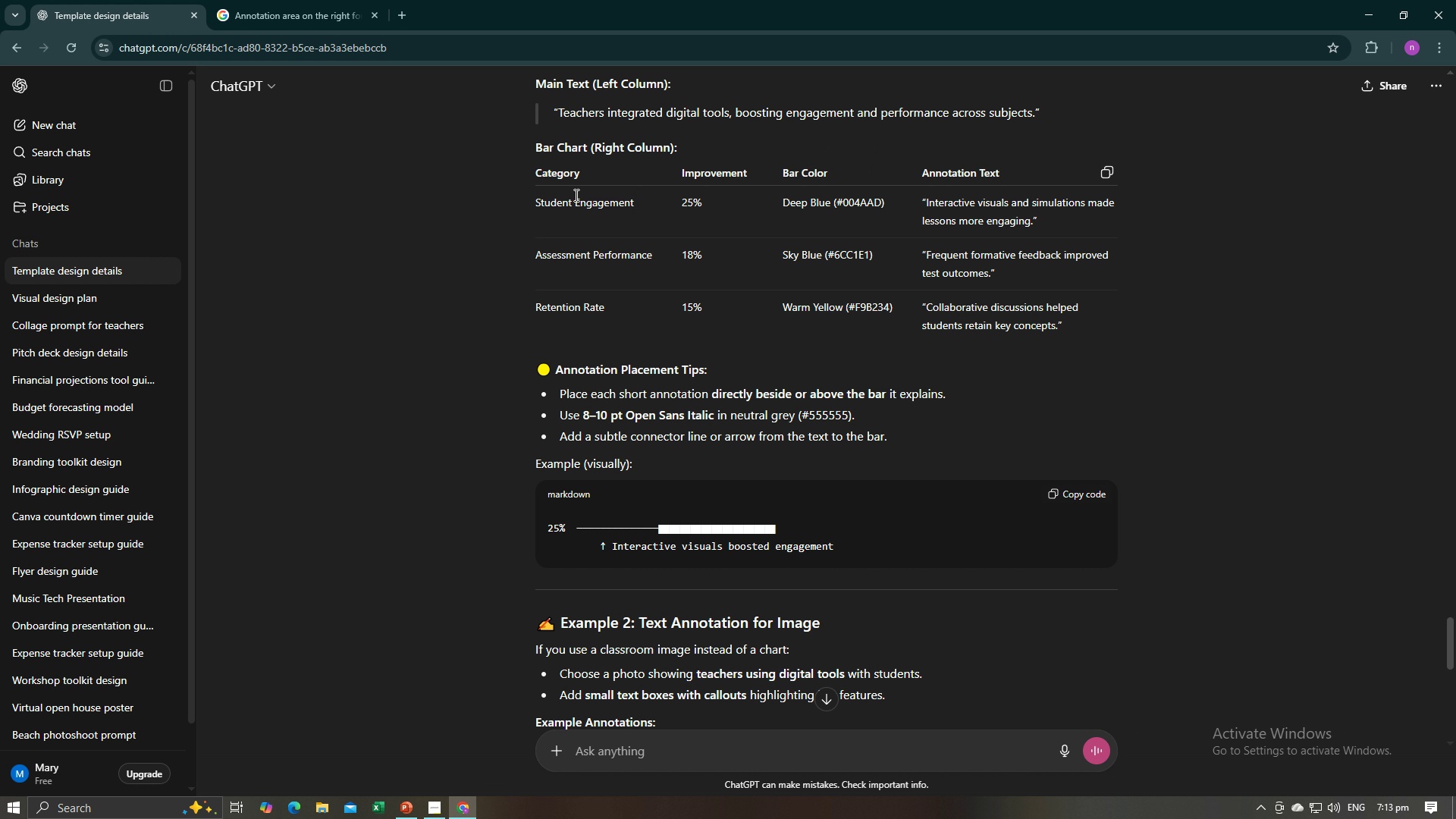 
left_click([573, 195])
 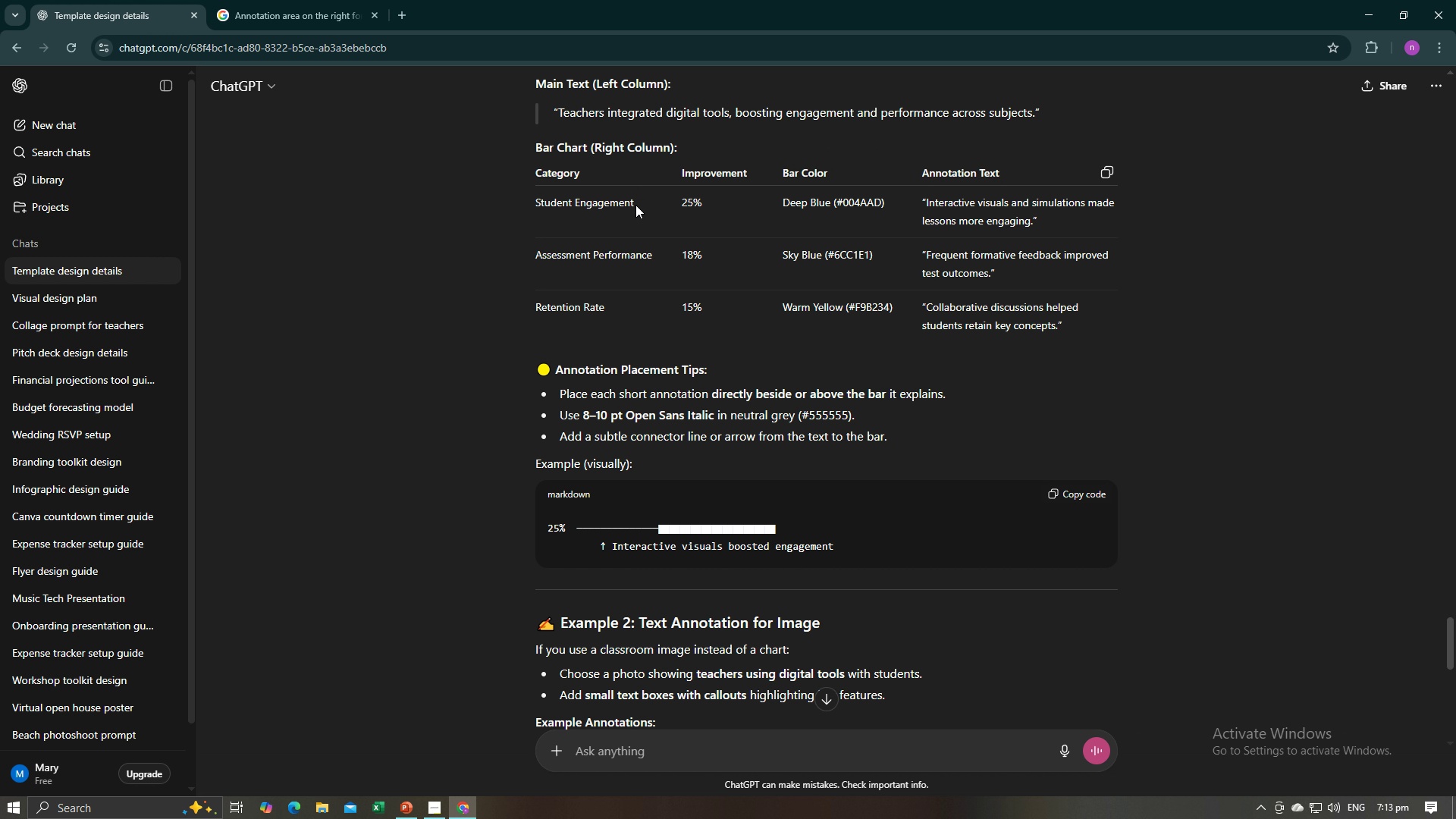 
left_click_drag(start_coordinate=[639, 205], to_coordinate=[535, 206])
 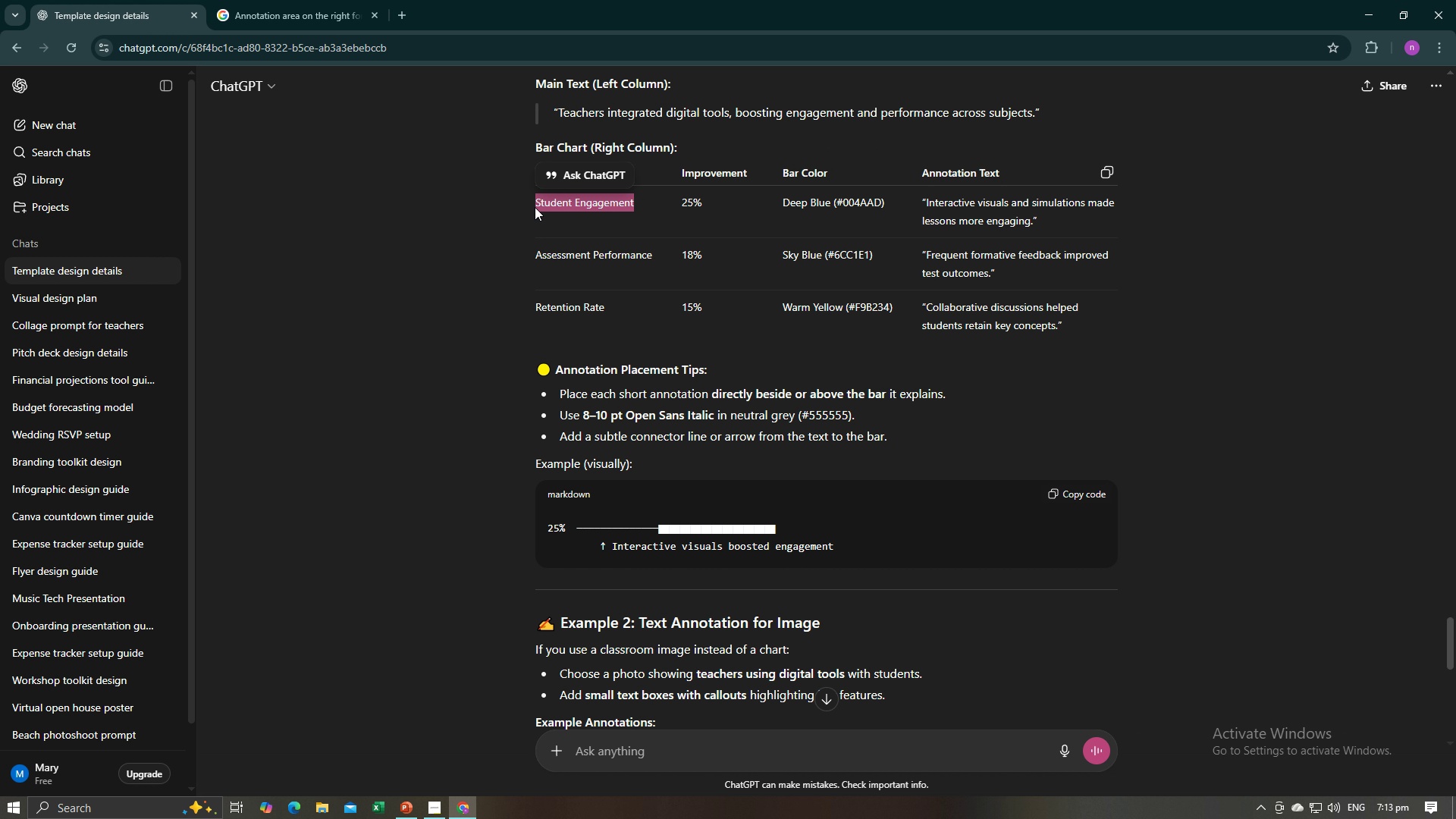 
key(Control+C)
 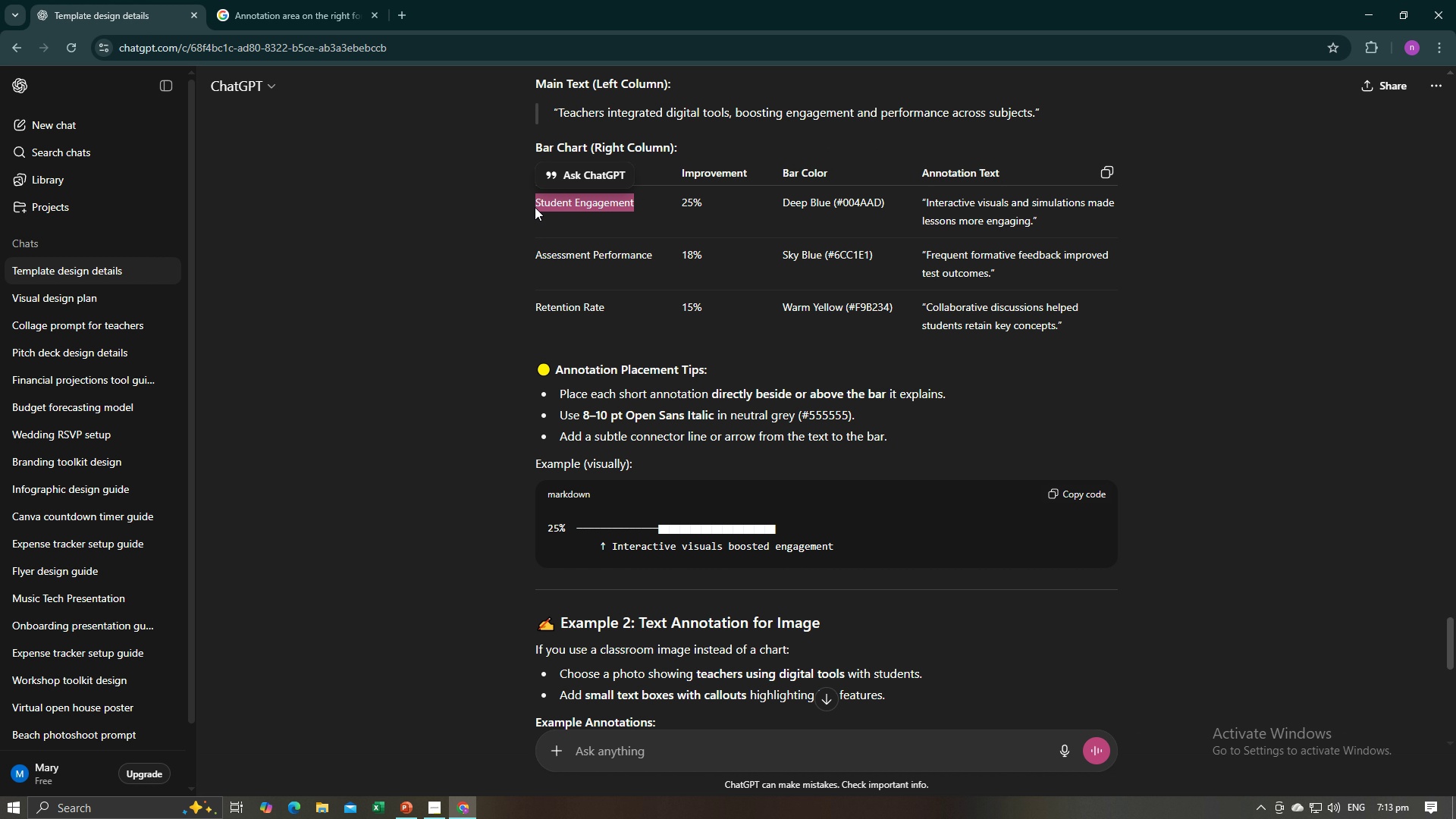 
key(Control+C)
 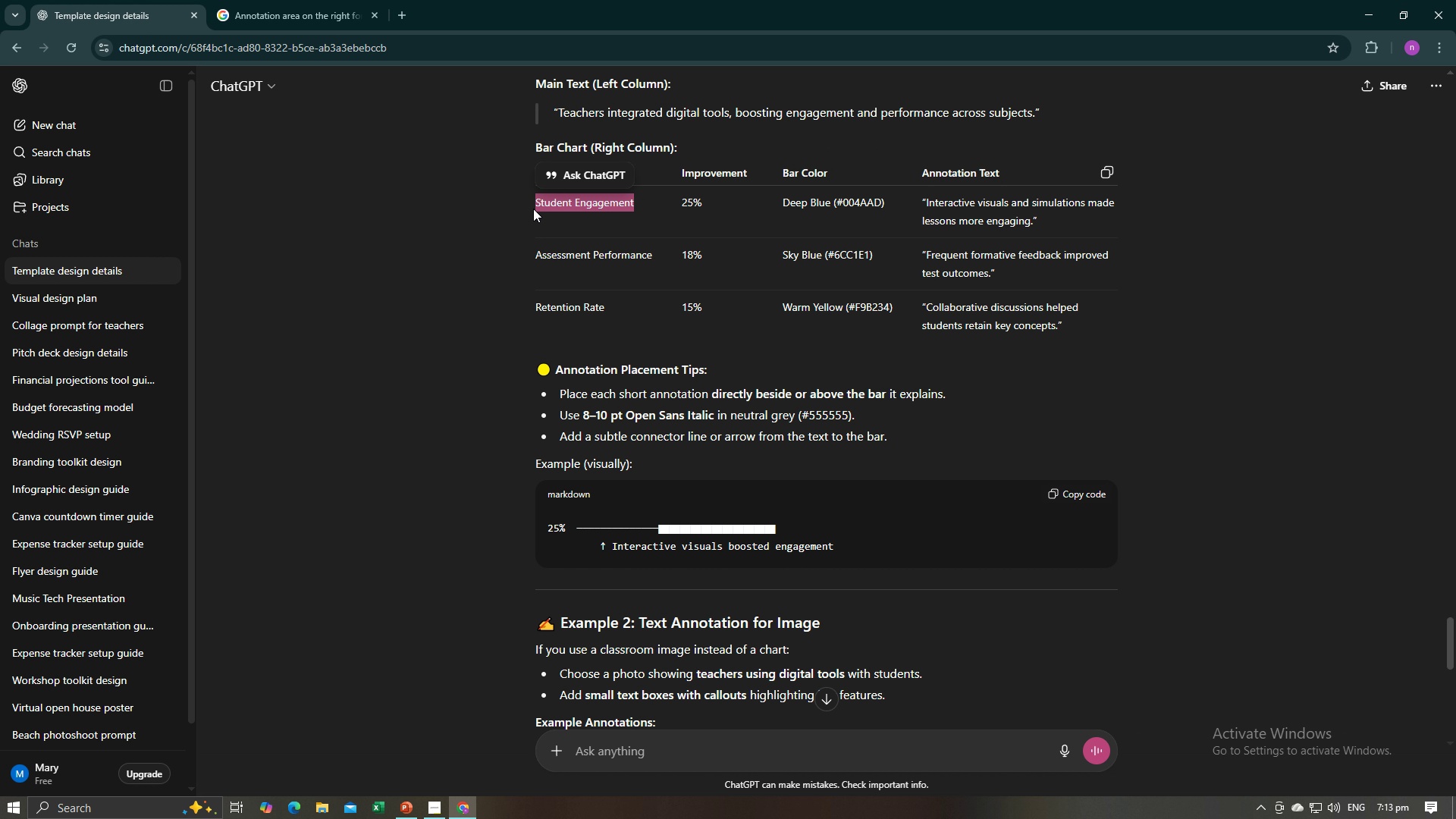 
key(Alt+AltLeft)
 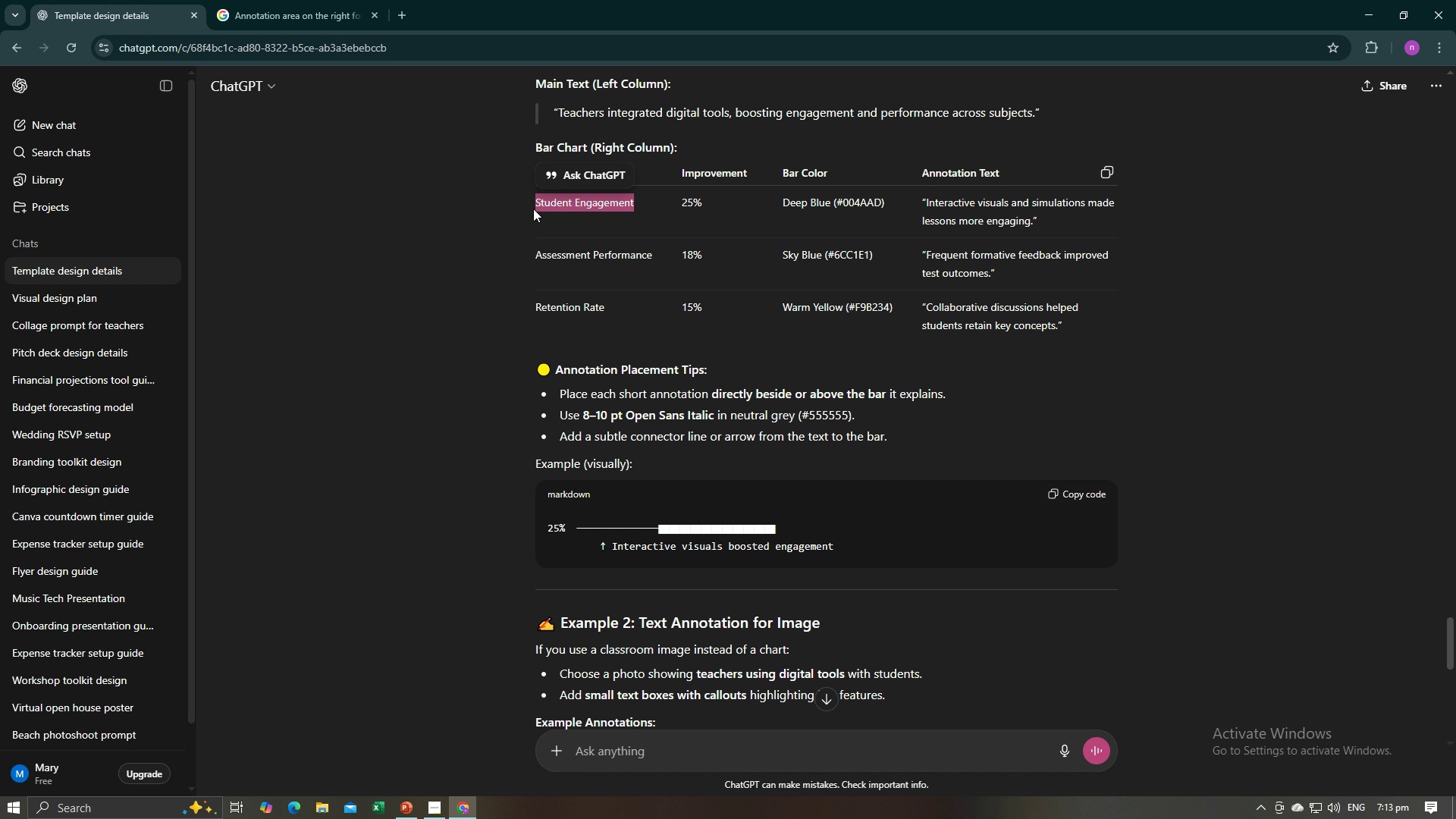 
key(Alt+Tab)
 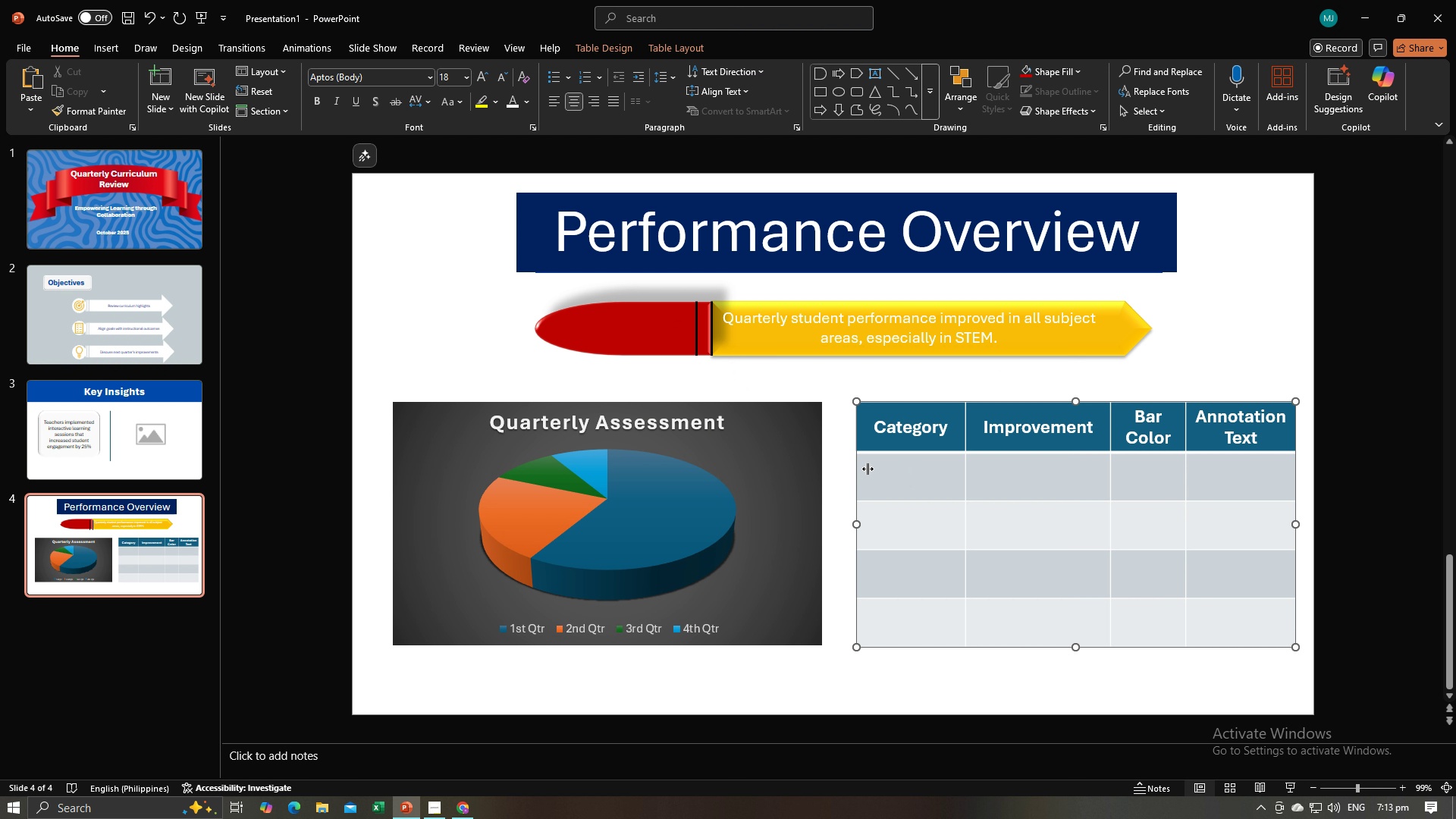 
key(Control+V)
 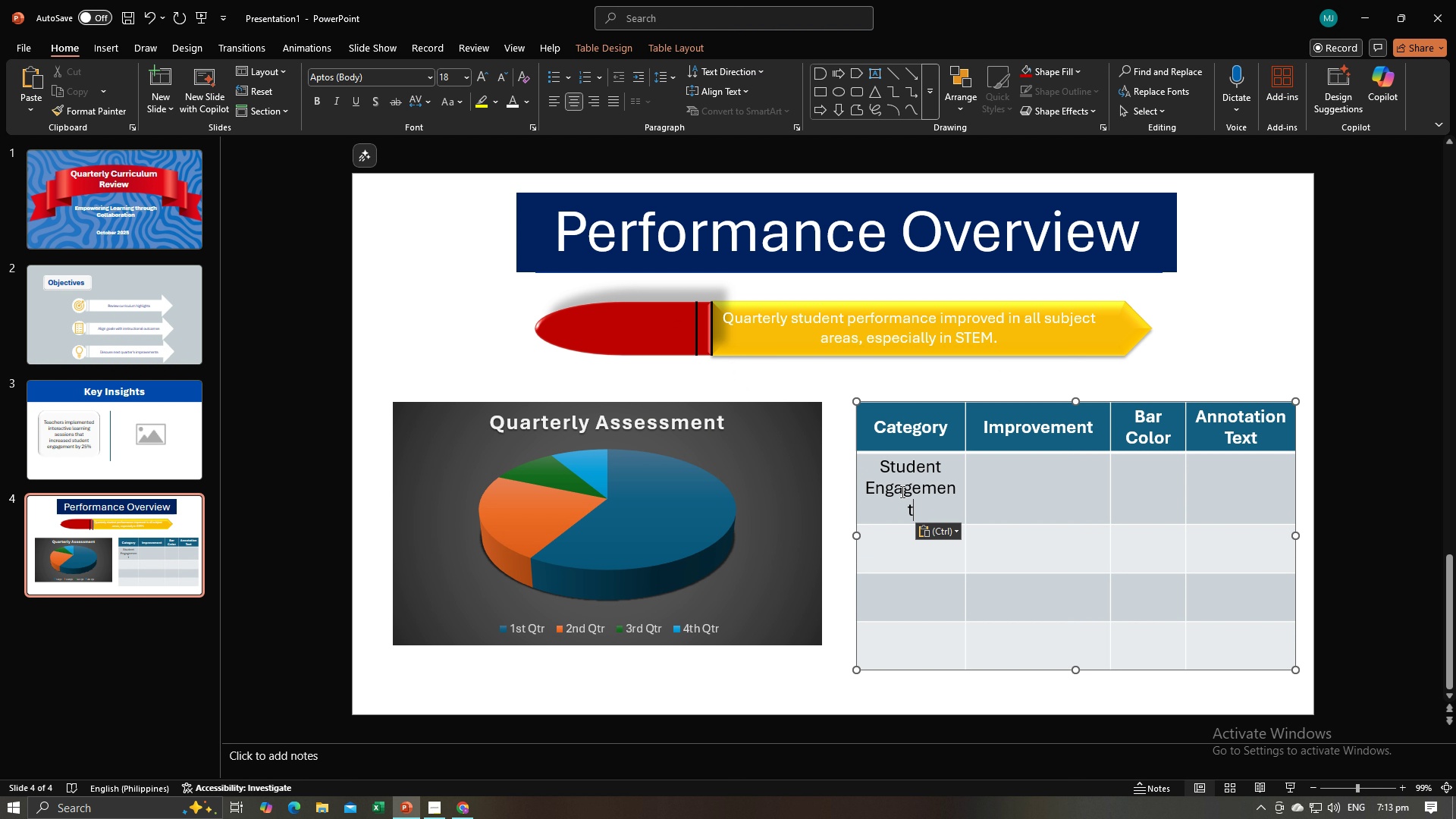 
key(Control+A)
 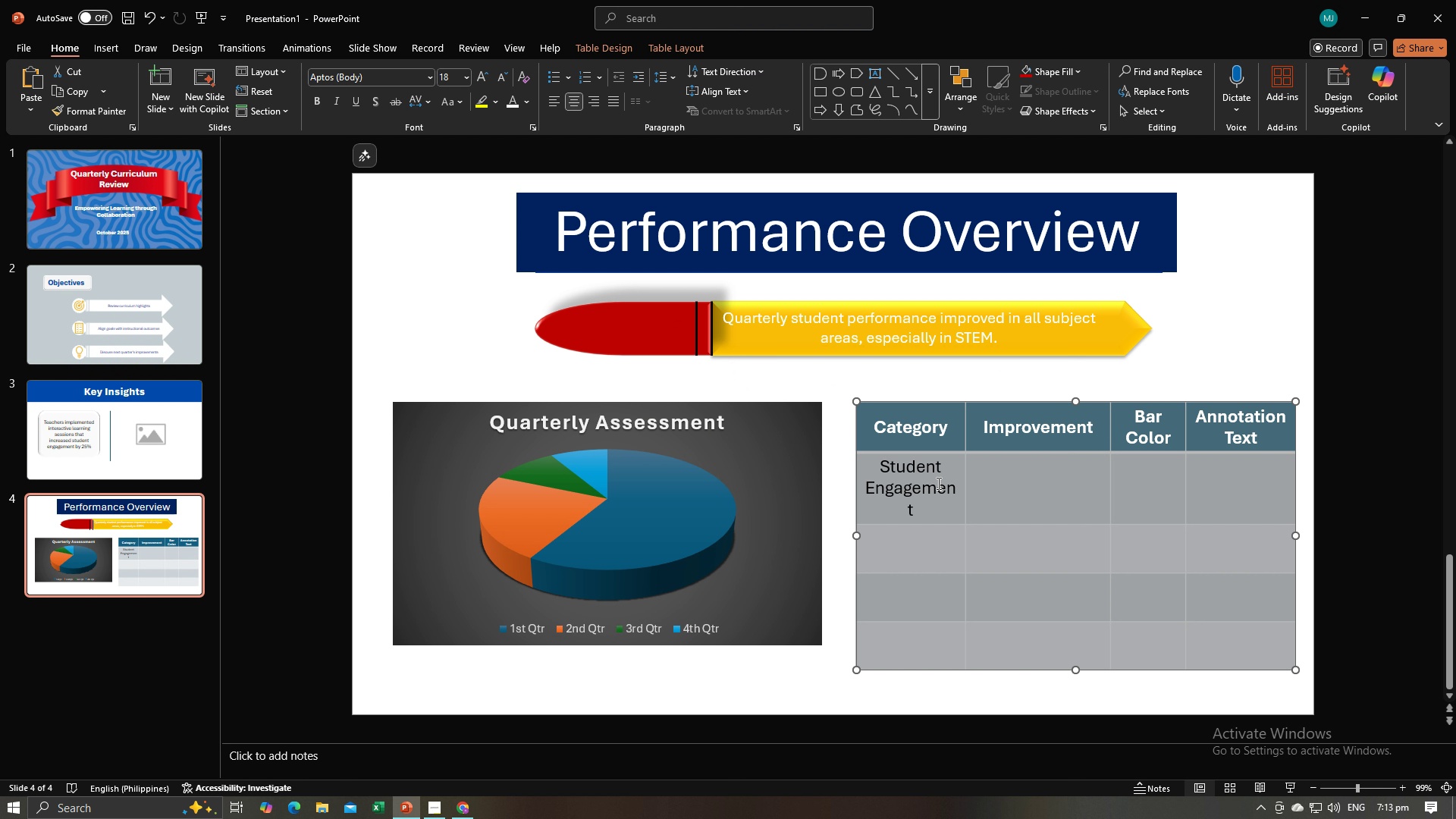 
left_click([937, 483])
 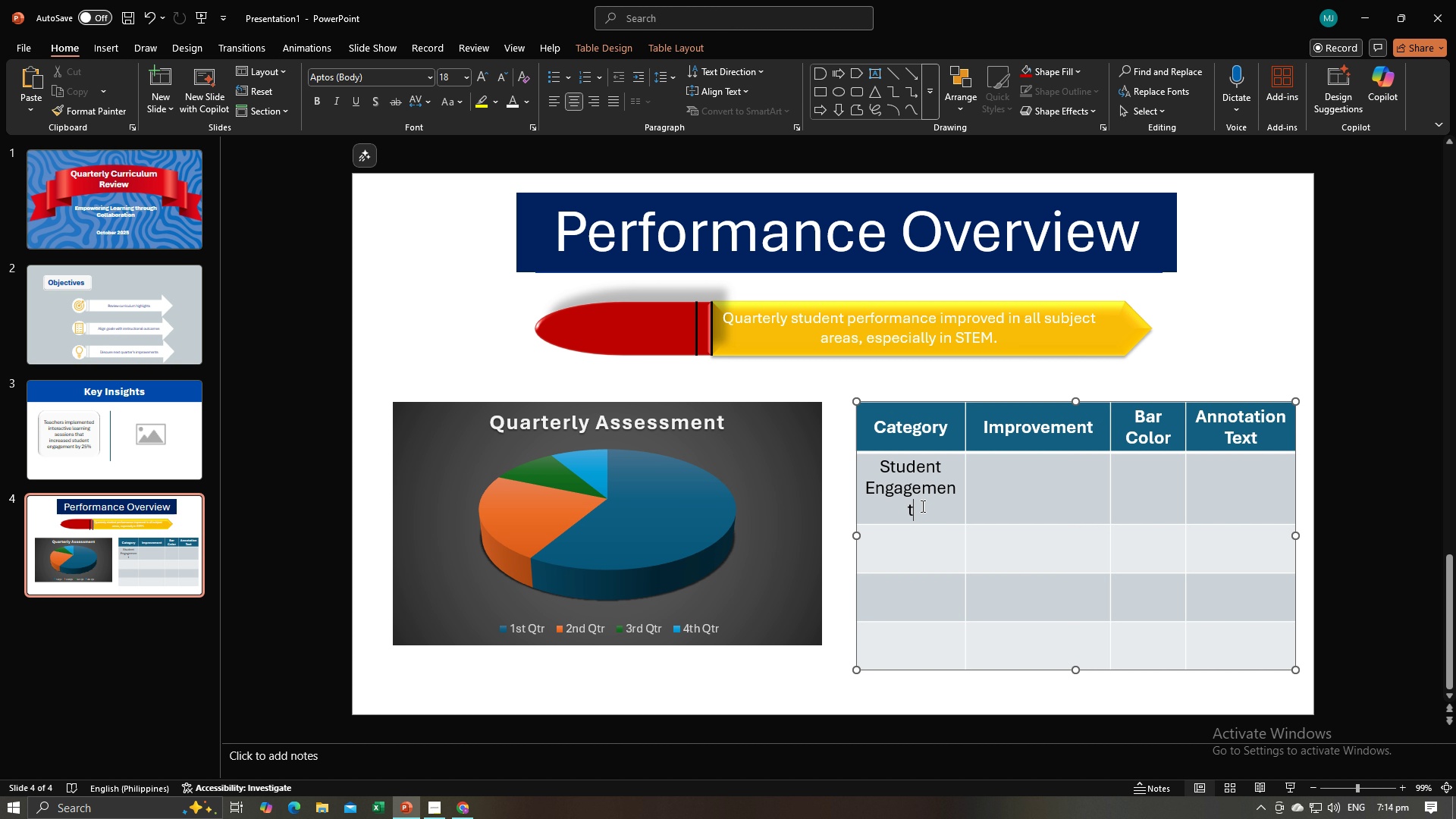 
double_click([921, 506])
 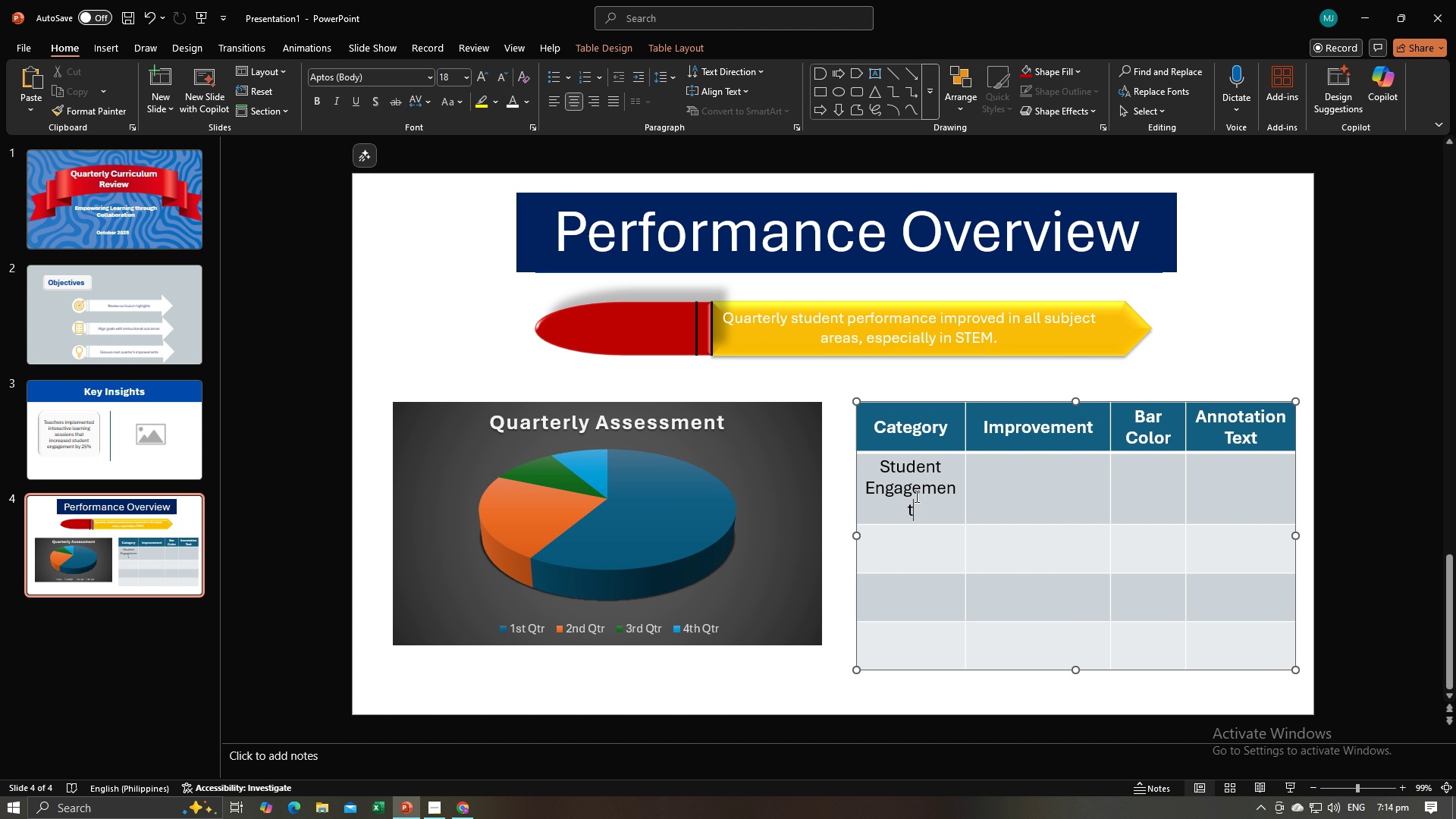 
left_click_drag(start_coordinate=[915, 495], to_coordinate=[890, 478])
 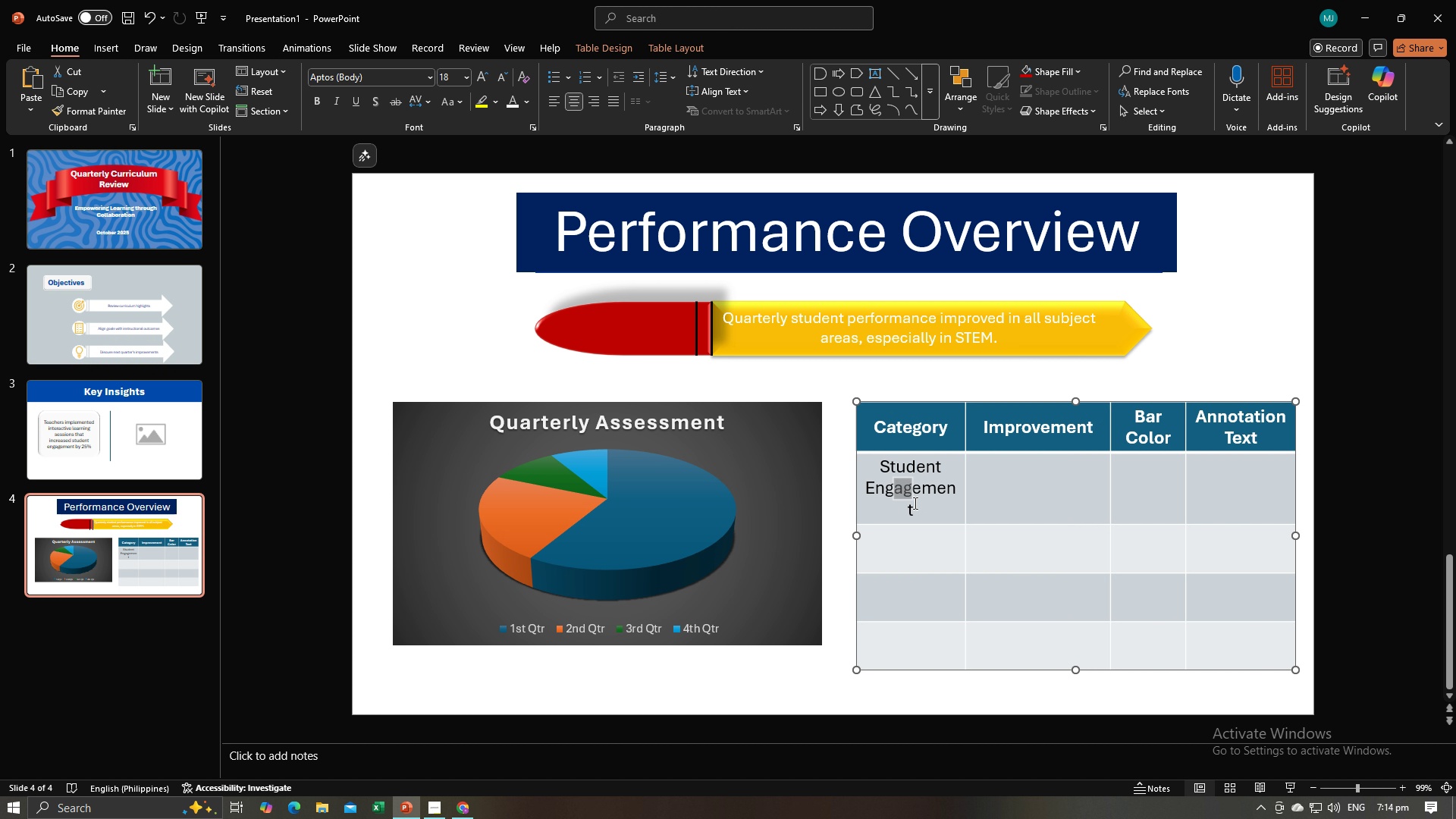 
left_click([914, 503])
 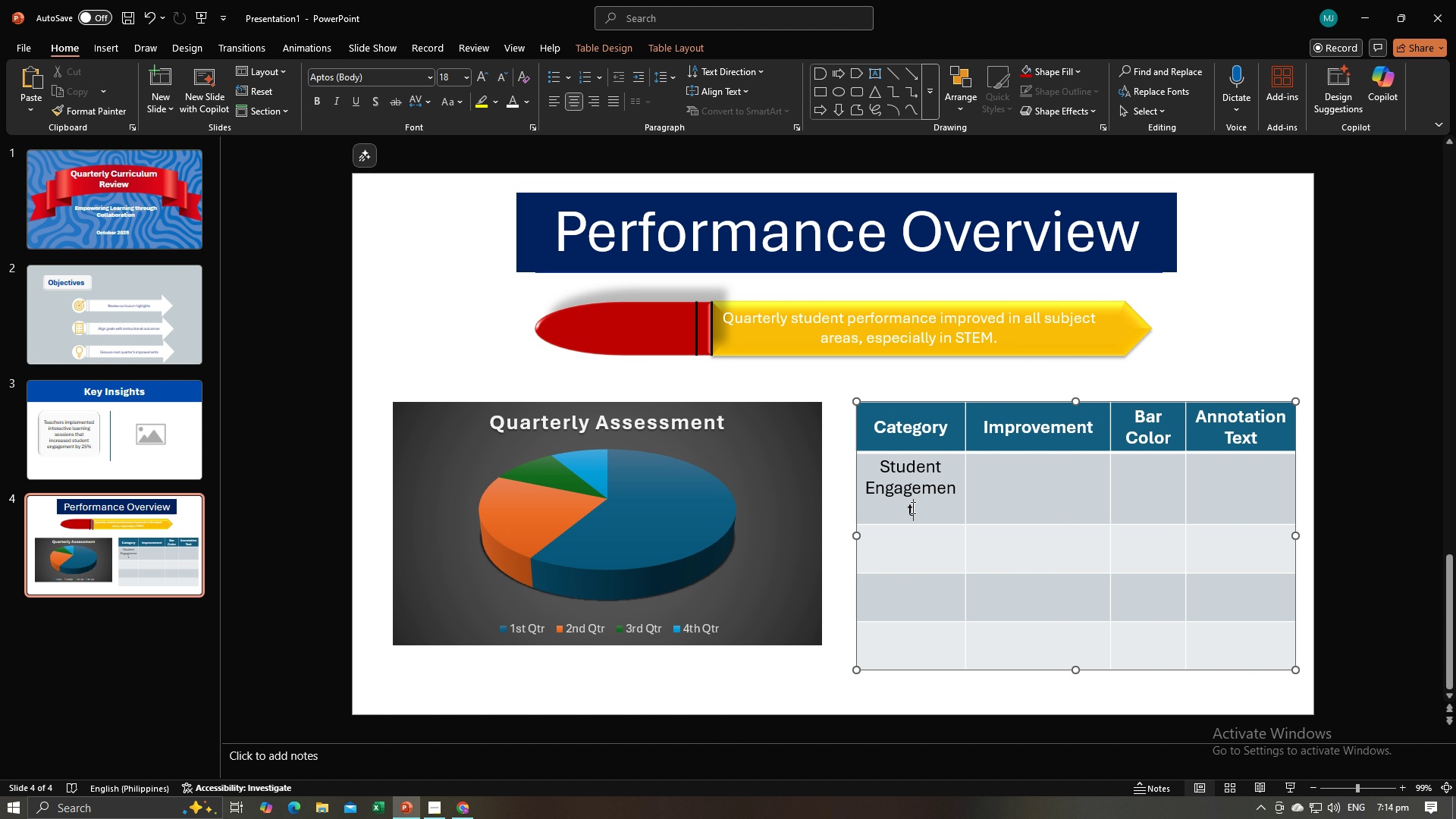 
left_click_drag(start_coordinate=[912, 507], to_coordinate=[888, 472])
 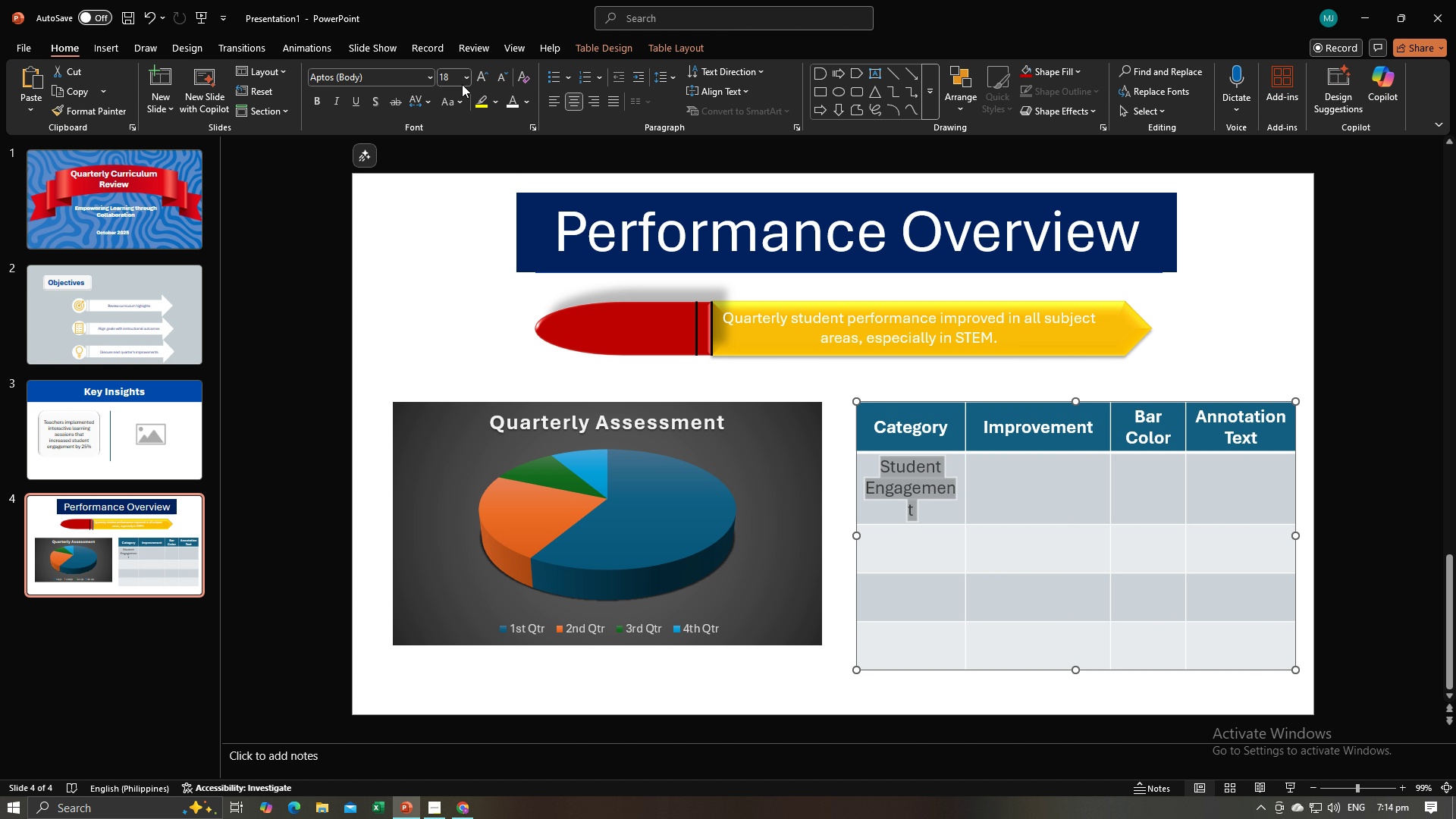 
left_click([465, 80])
 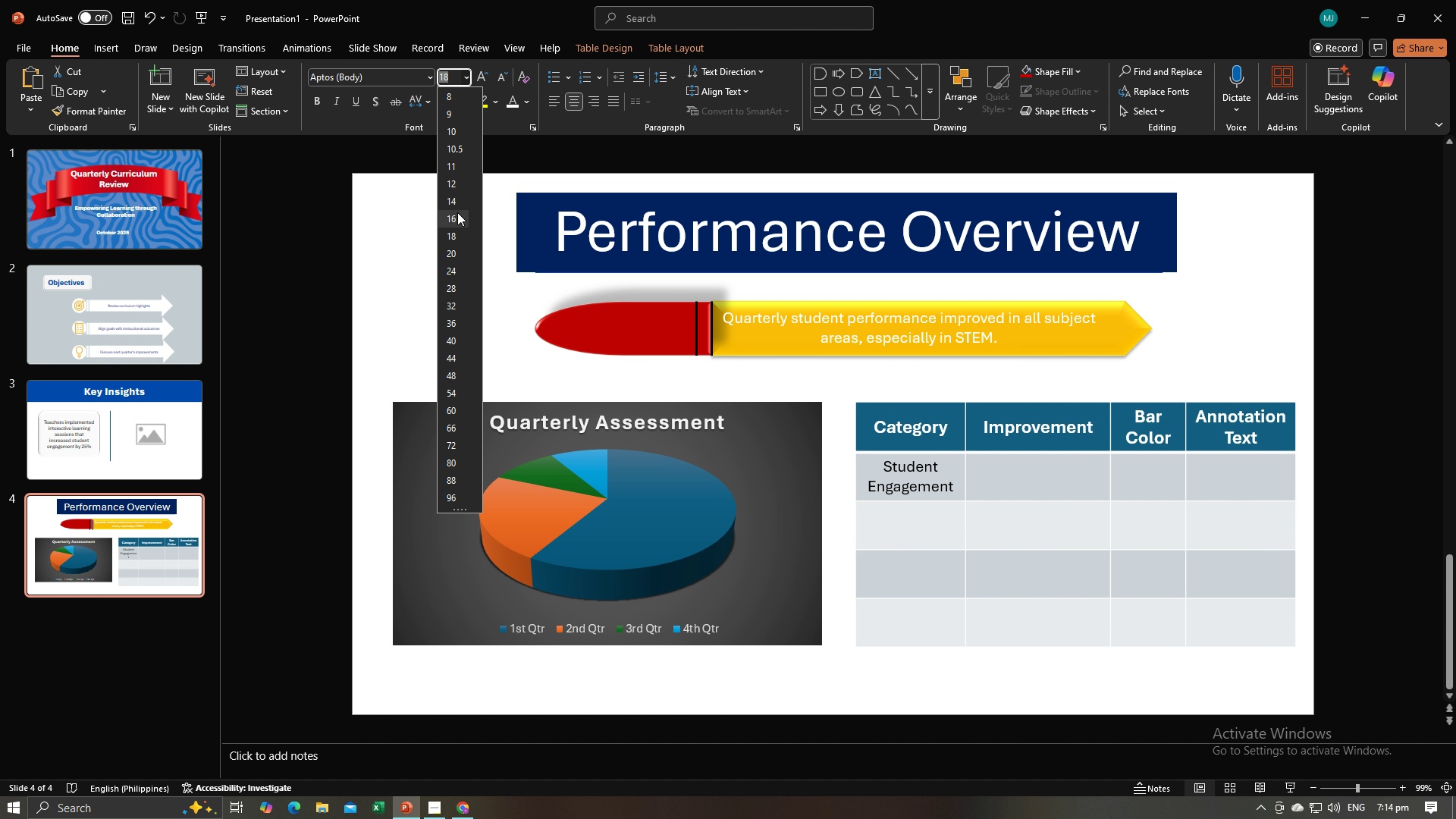 
left_click([457, 212])
 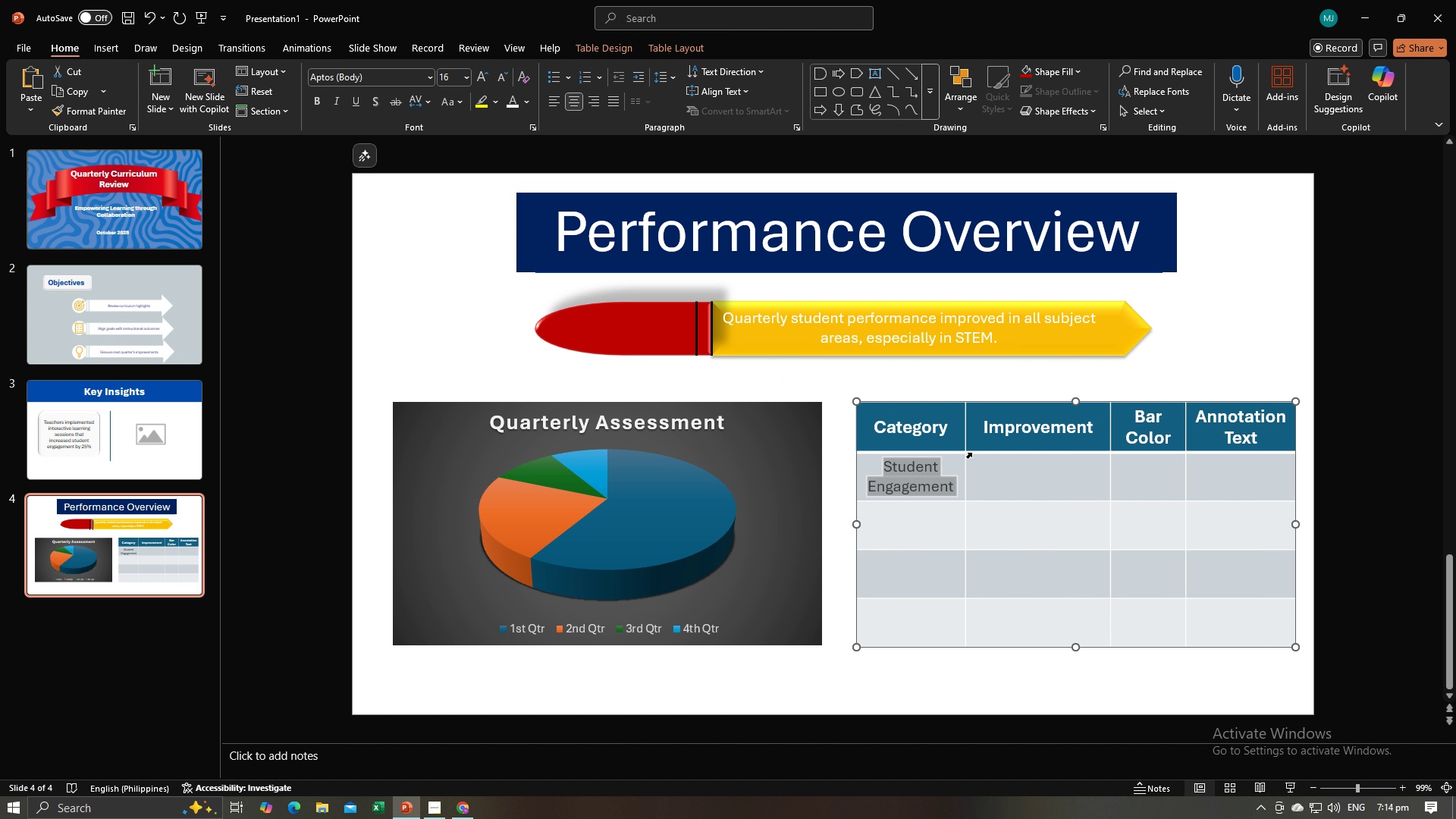 
left_click([1000, 468])
 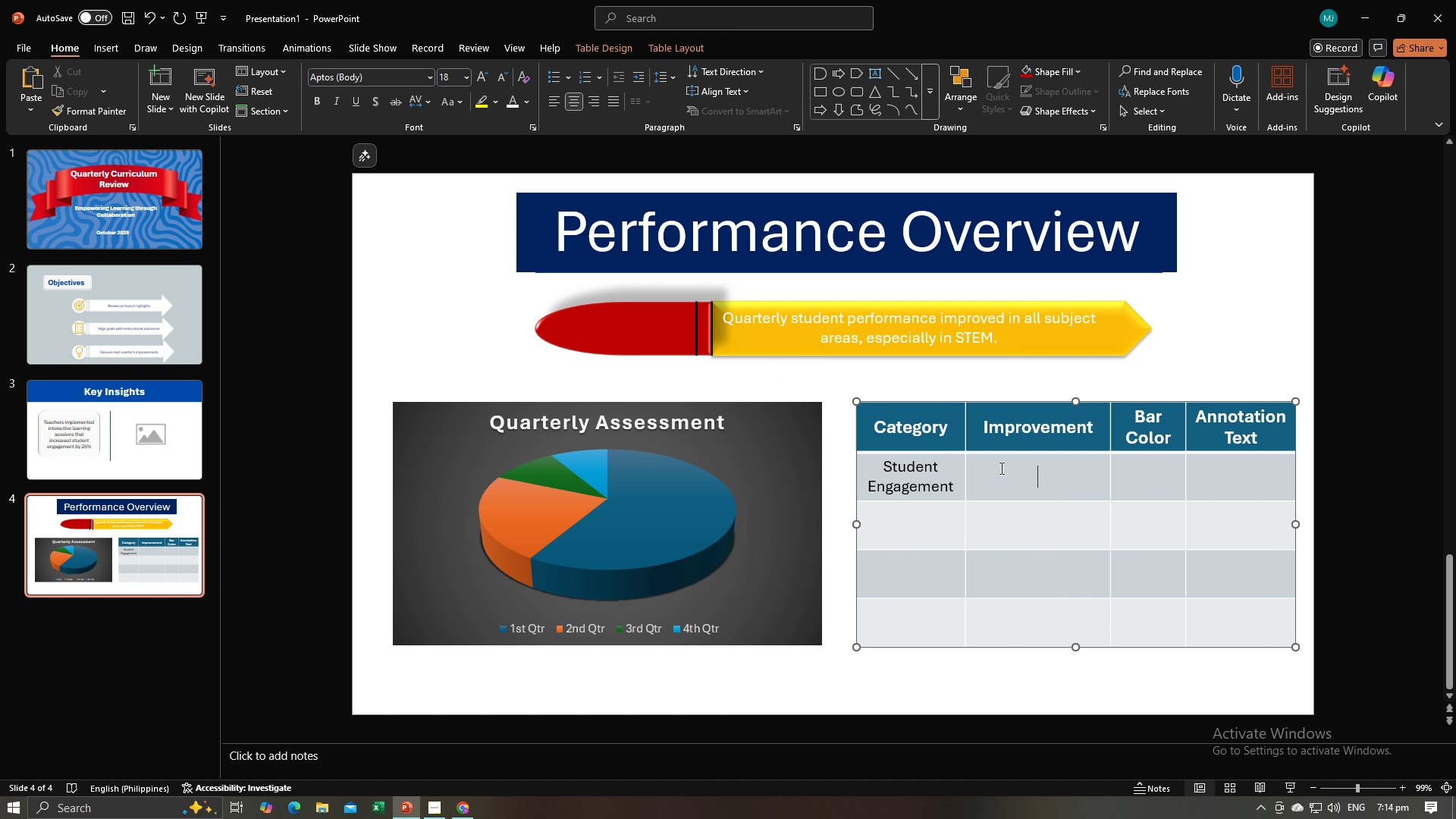 
key(Alt+AltLeft)
 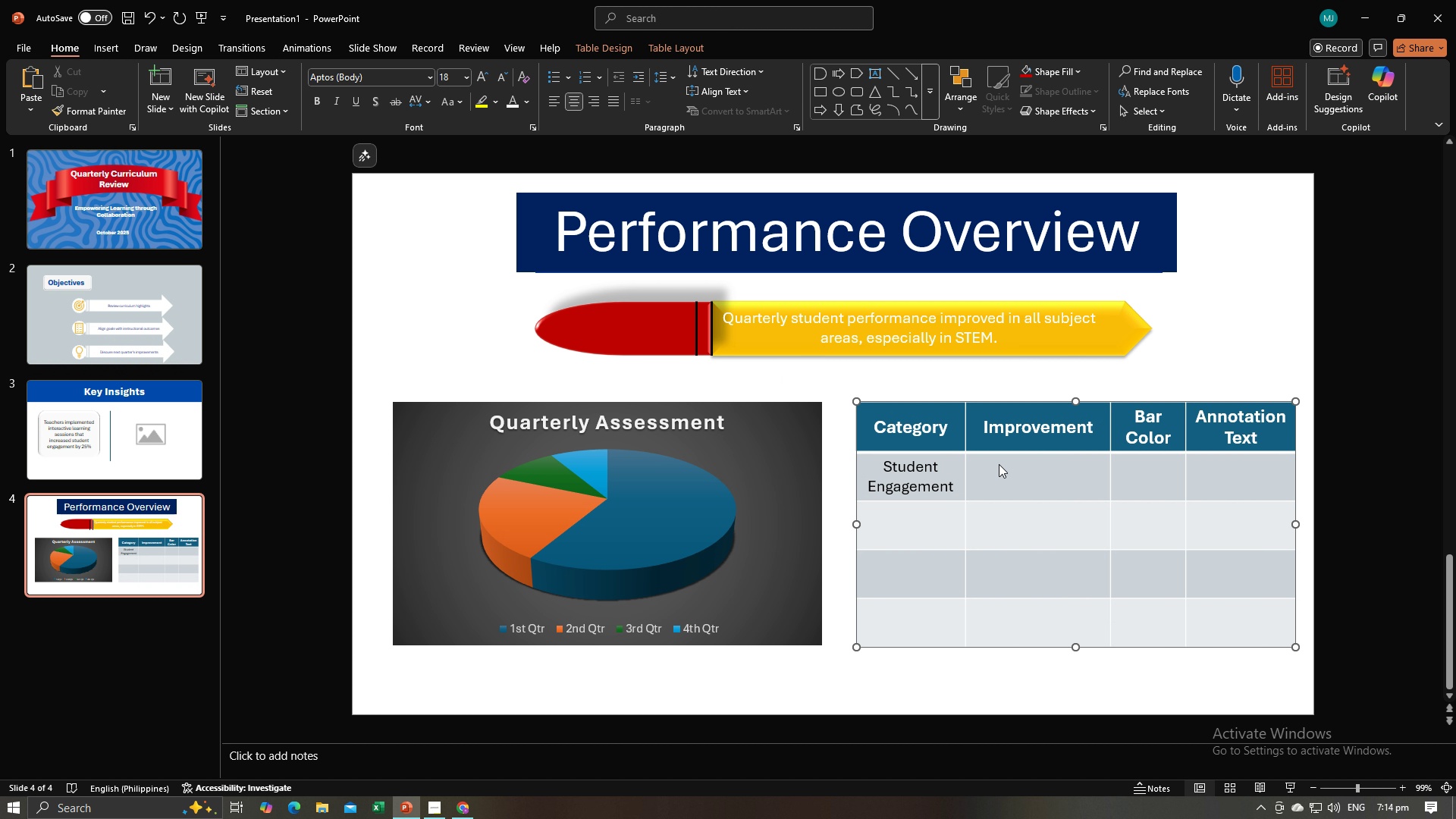 
key(Alt+Tab)
 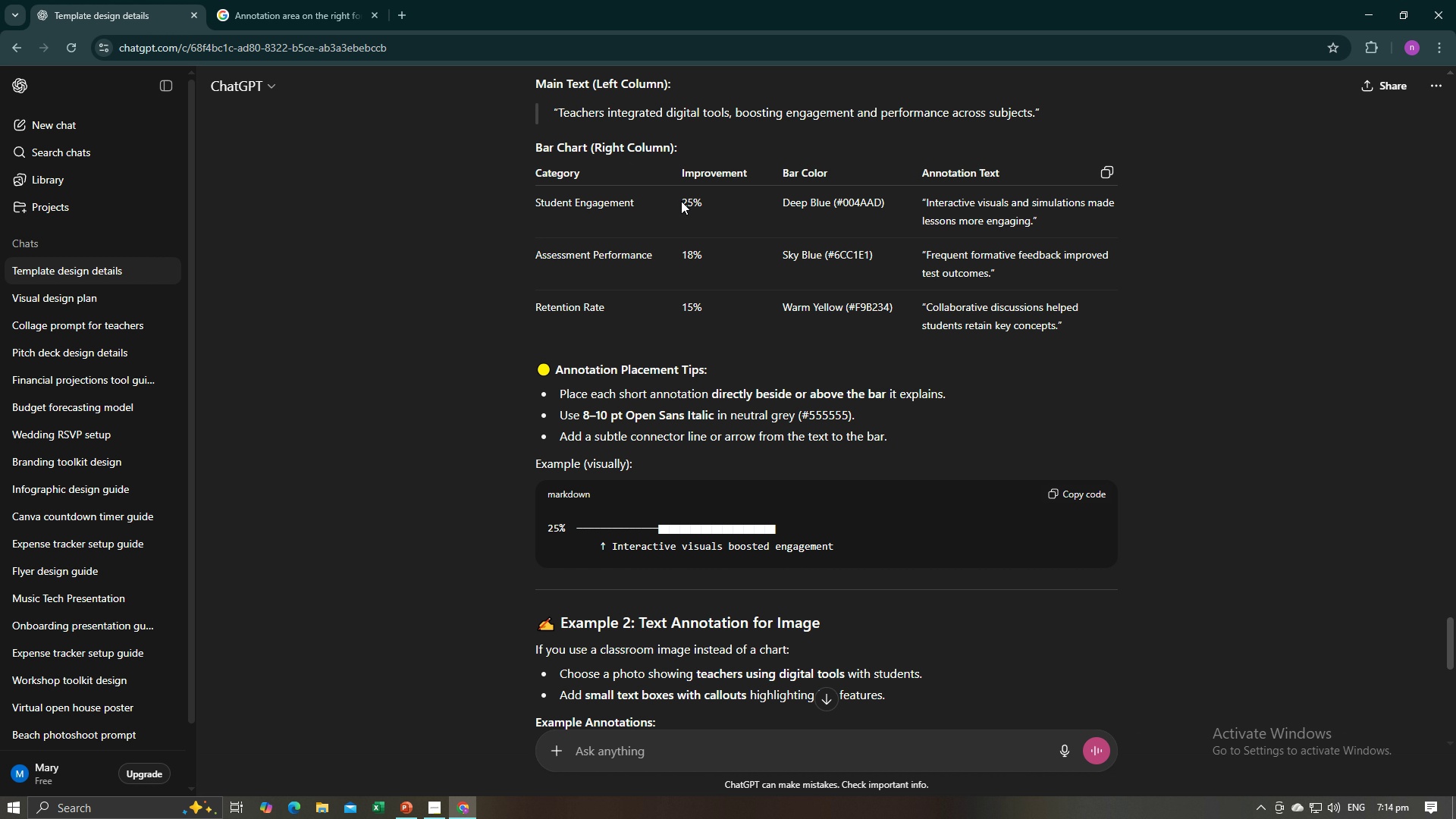 
left_click_drag(start_coordinate=[682, 200], to_coordinate=[700, 200])
 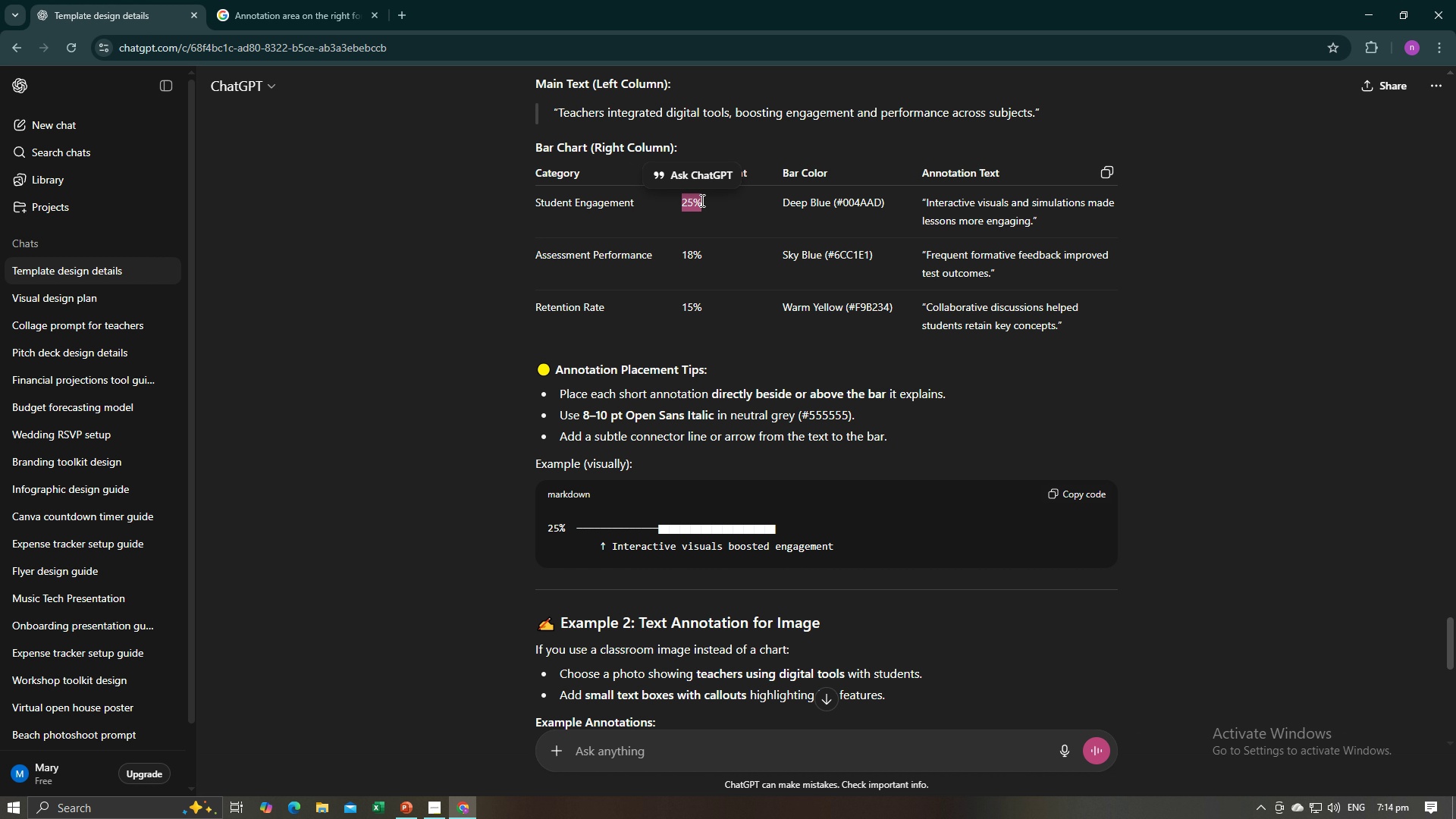 
key(Control+C)
 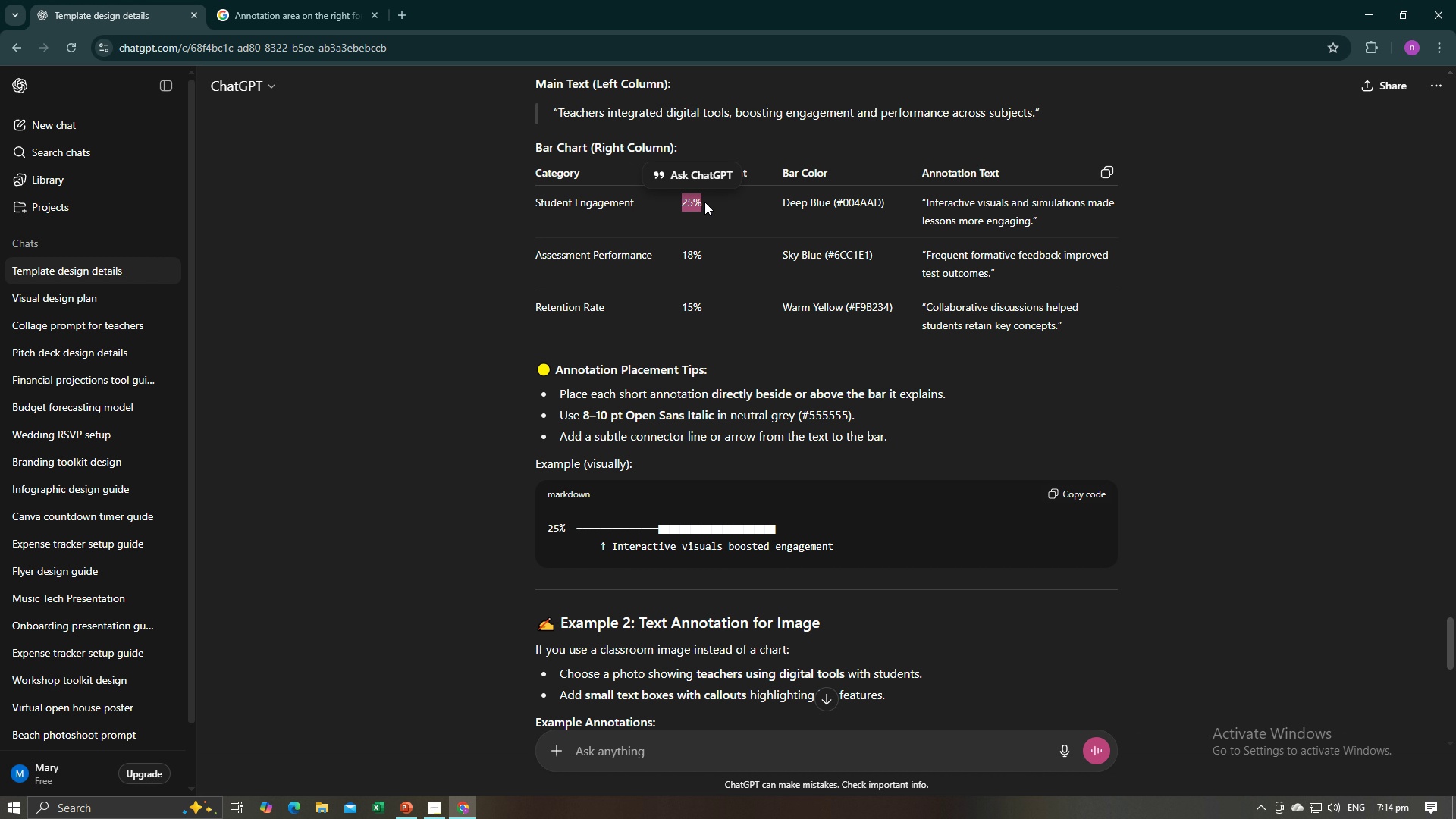 
key(Alt+AltLeft)
 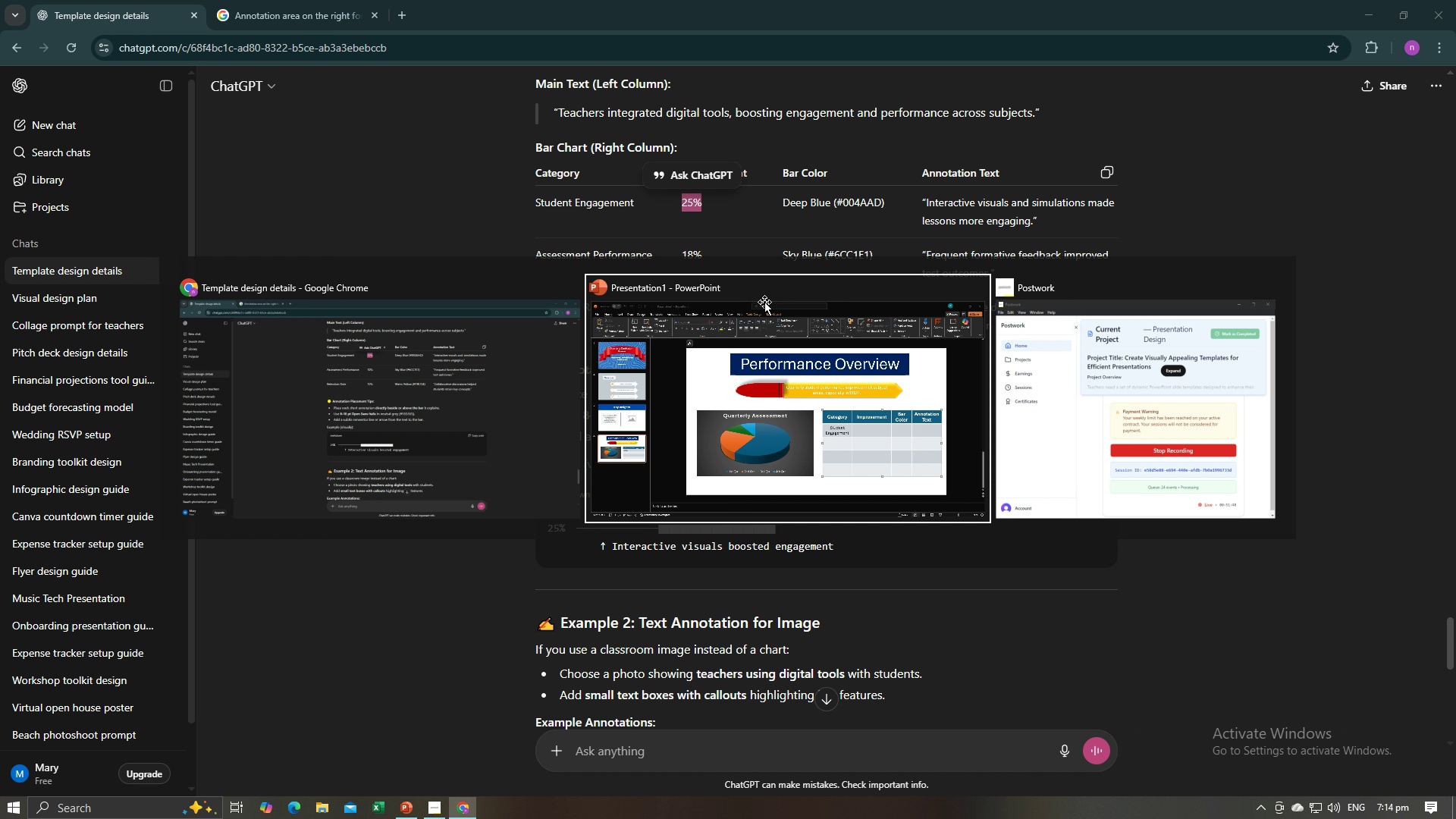 
key(Alt+Tab)
 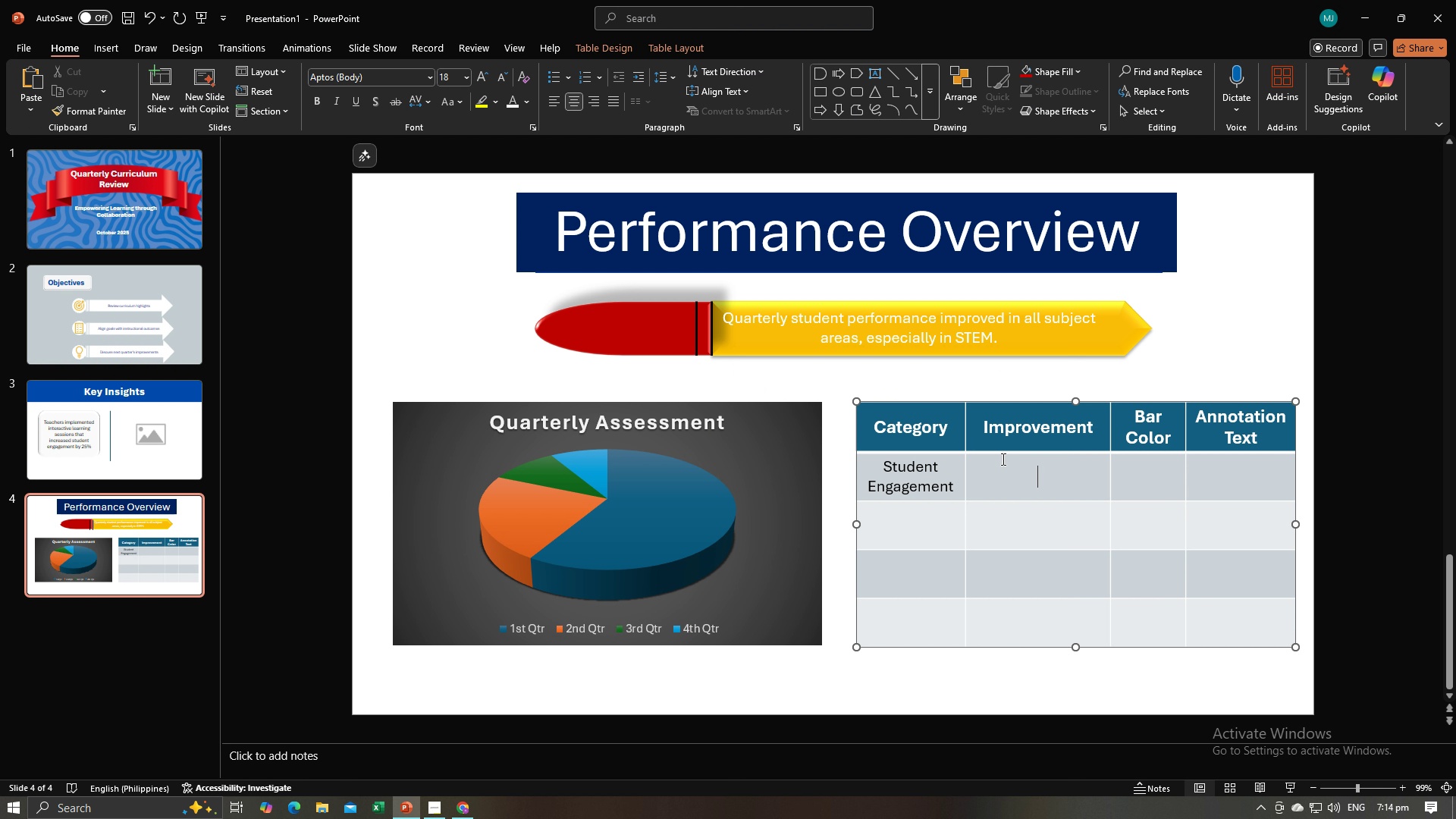 
key(Control+V)
 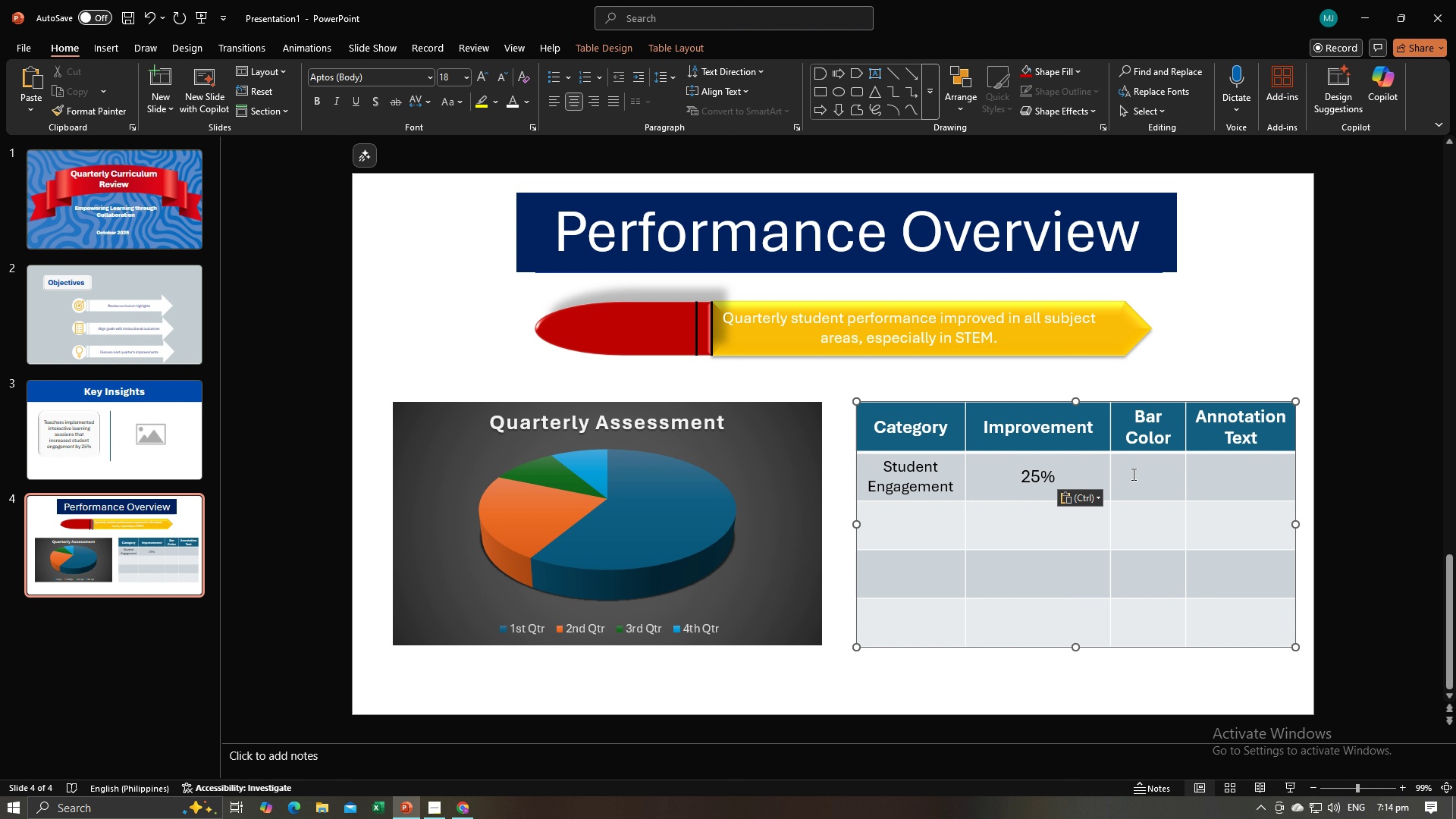 
left_click([1132, 474])
 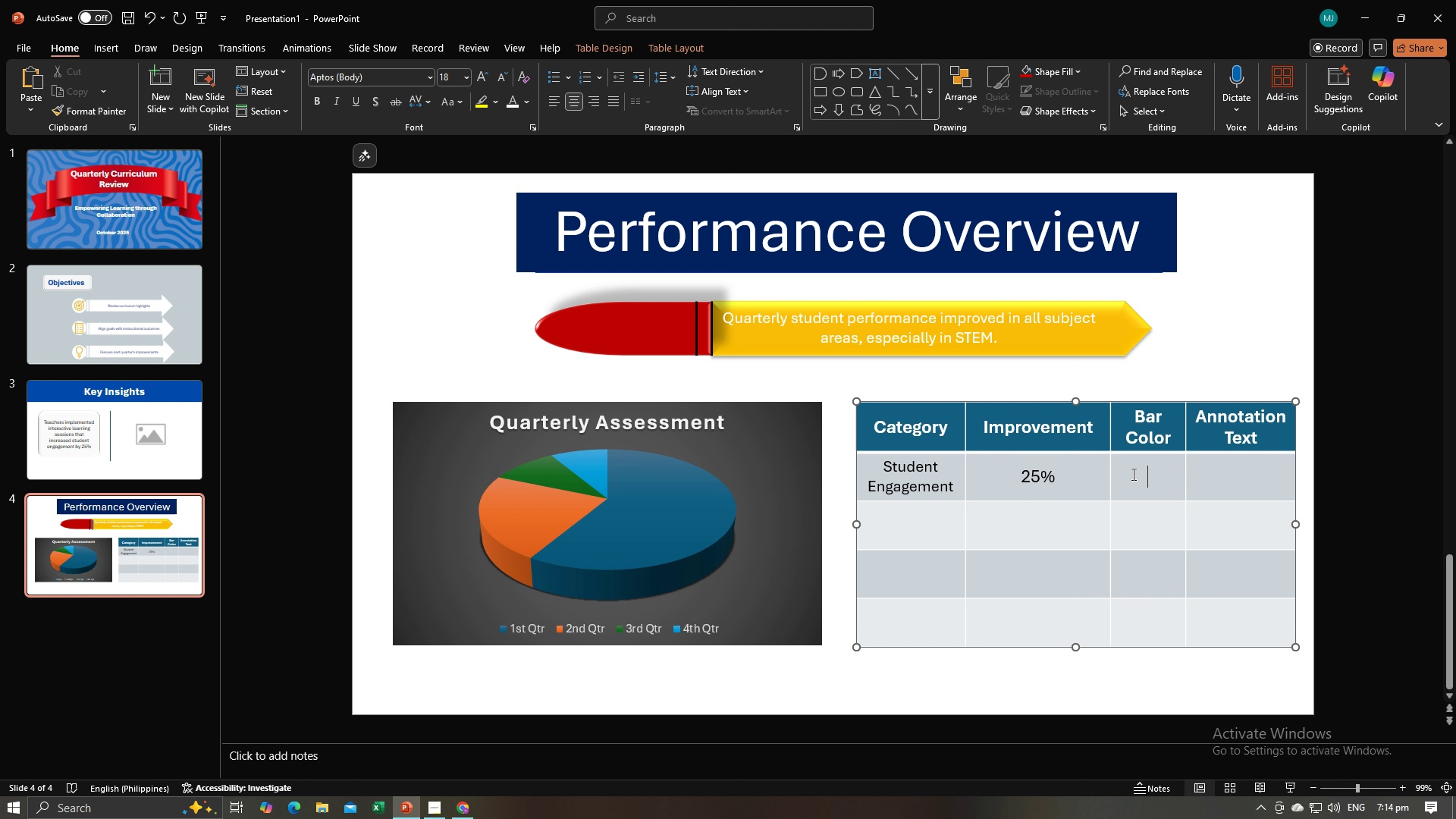 
key(Alt+AltLeft)
 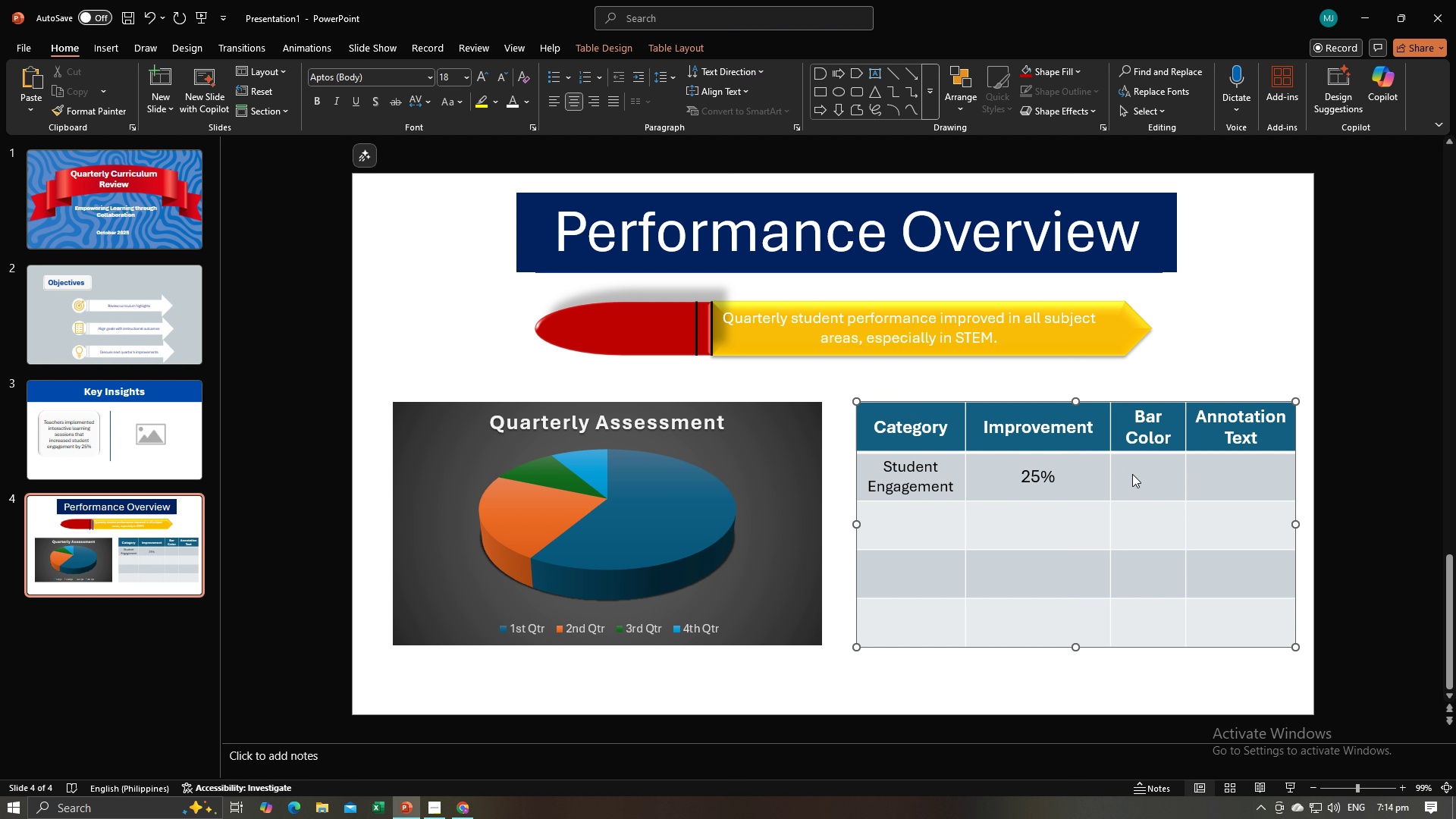 
key(Alt+Tab)
 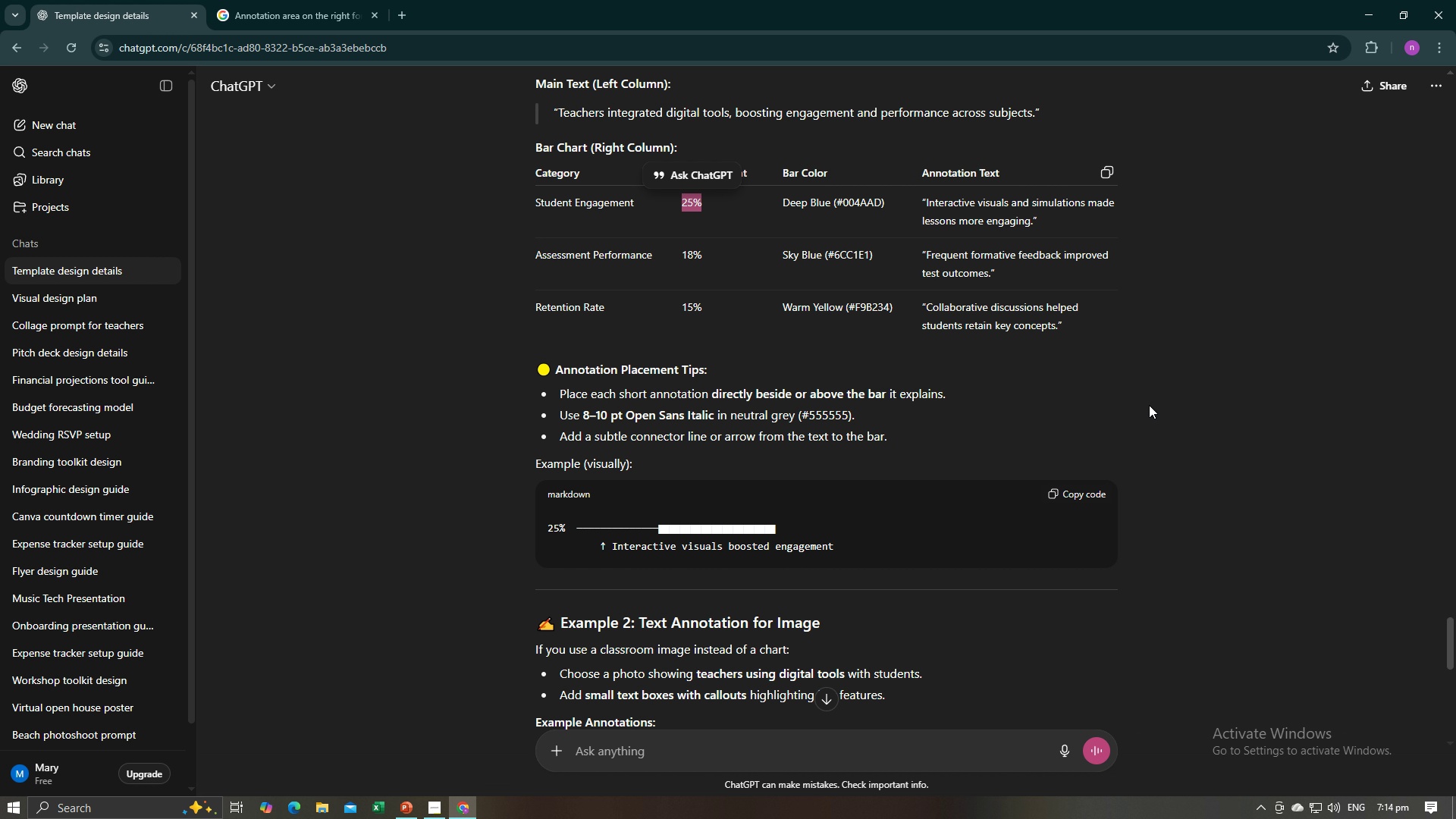 
key(Alt+AltLeft)
 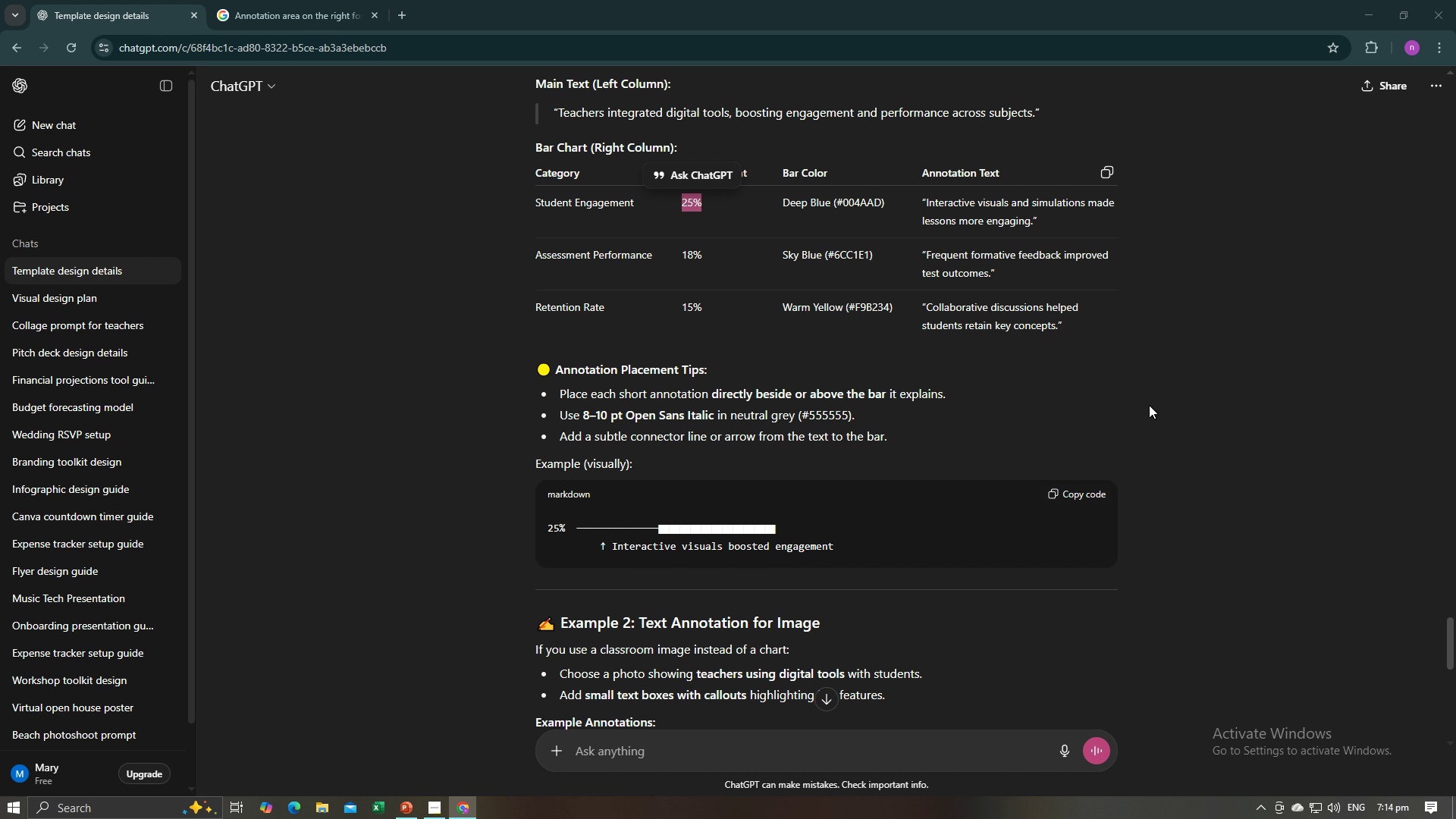 
key(Alt+Tab)
 